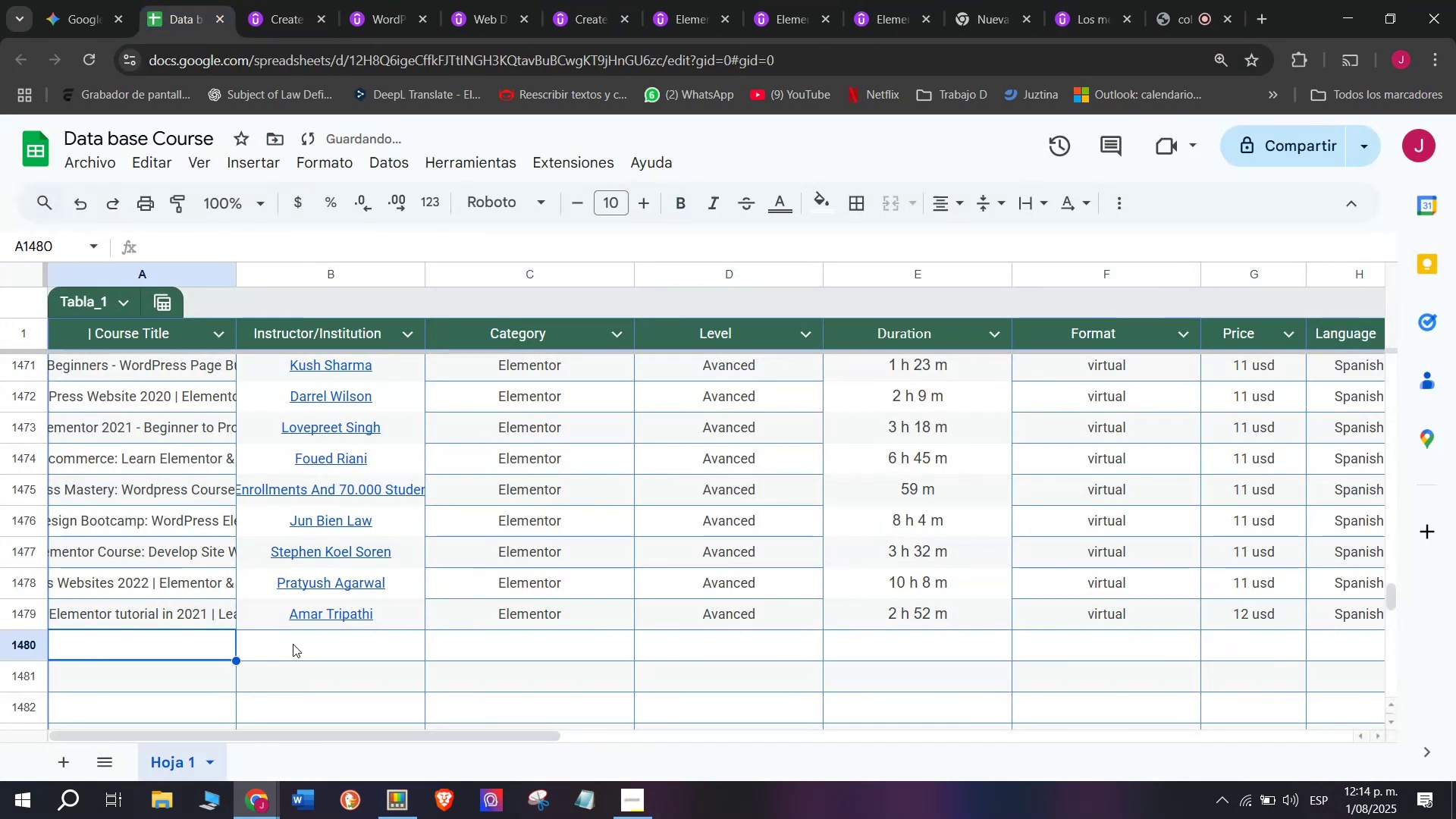 
key(Z)
 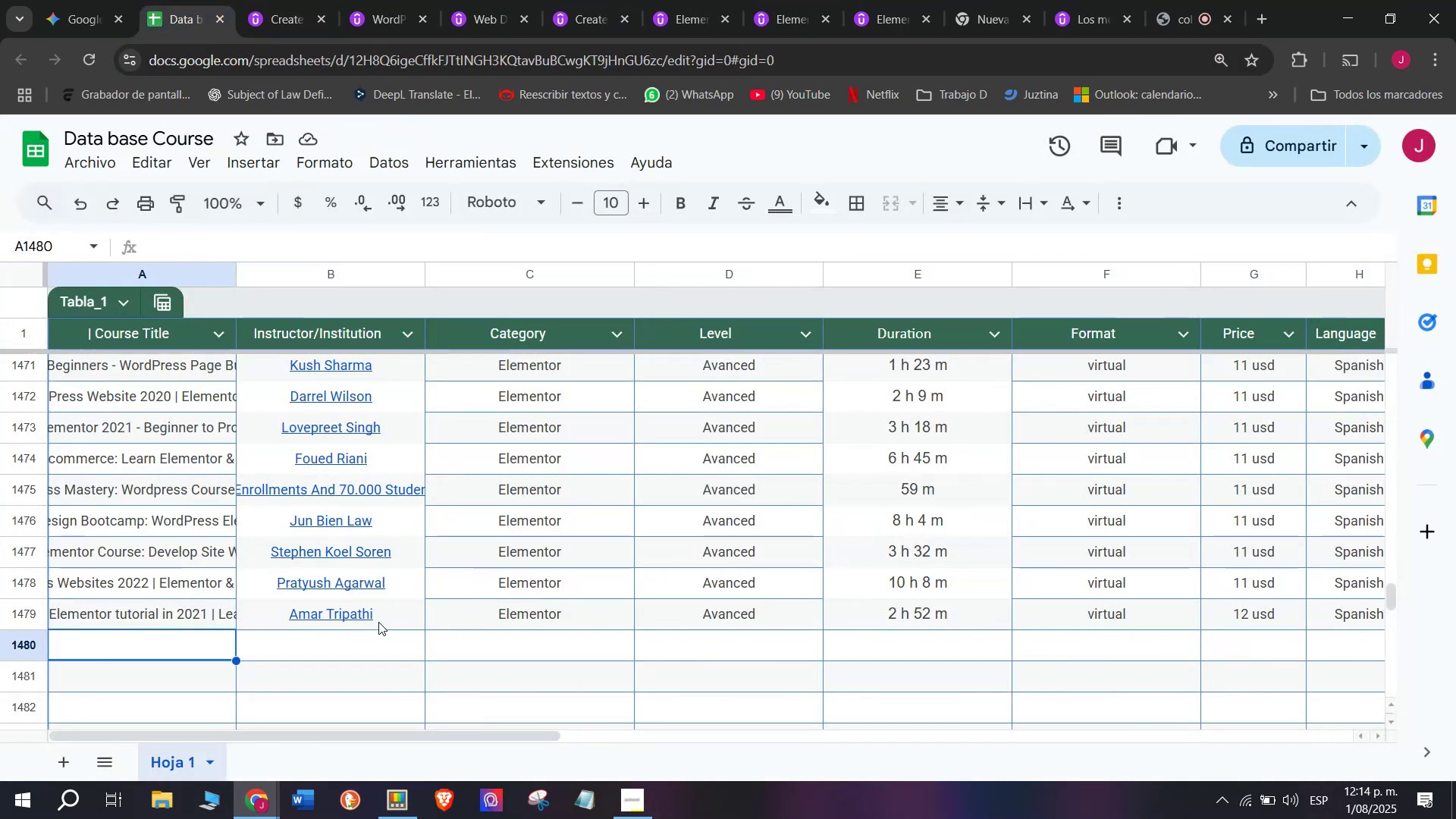 
key(Control+V)
 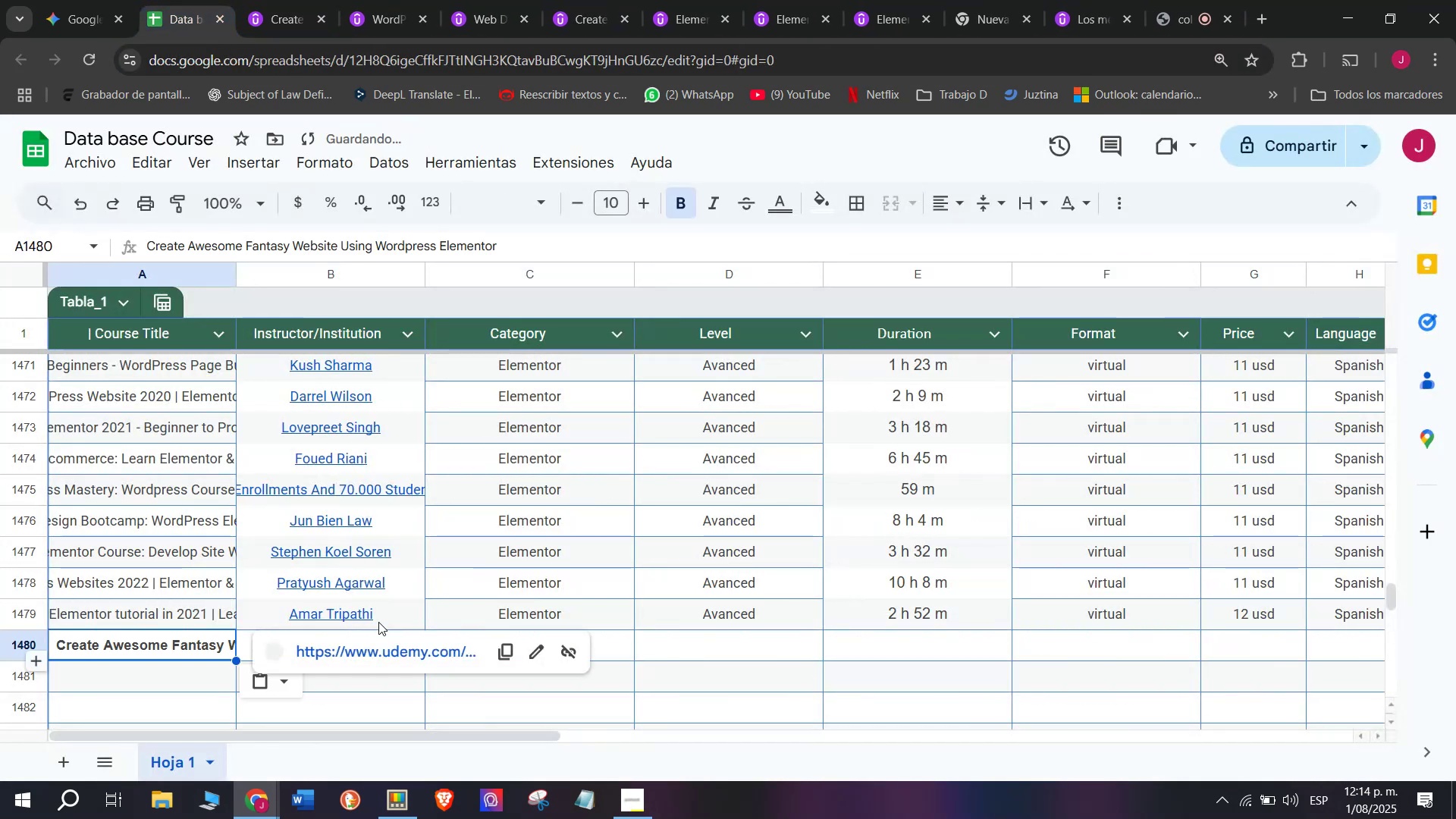 
key(Control+Shift+ControlLeft)
 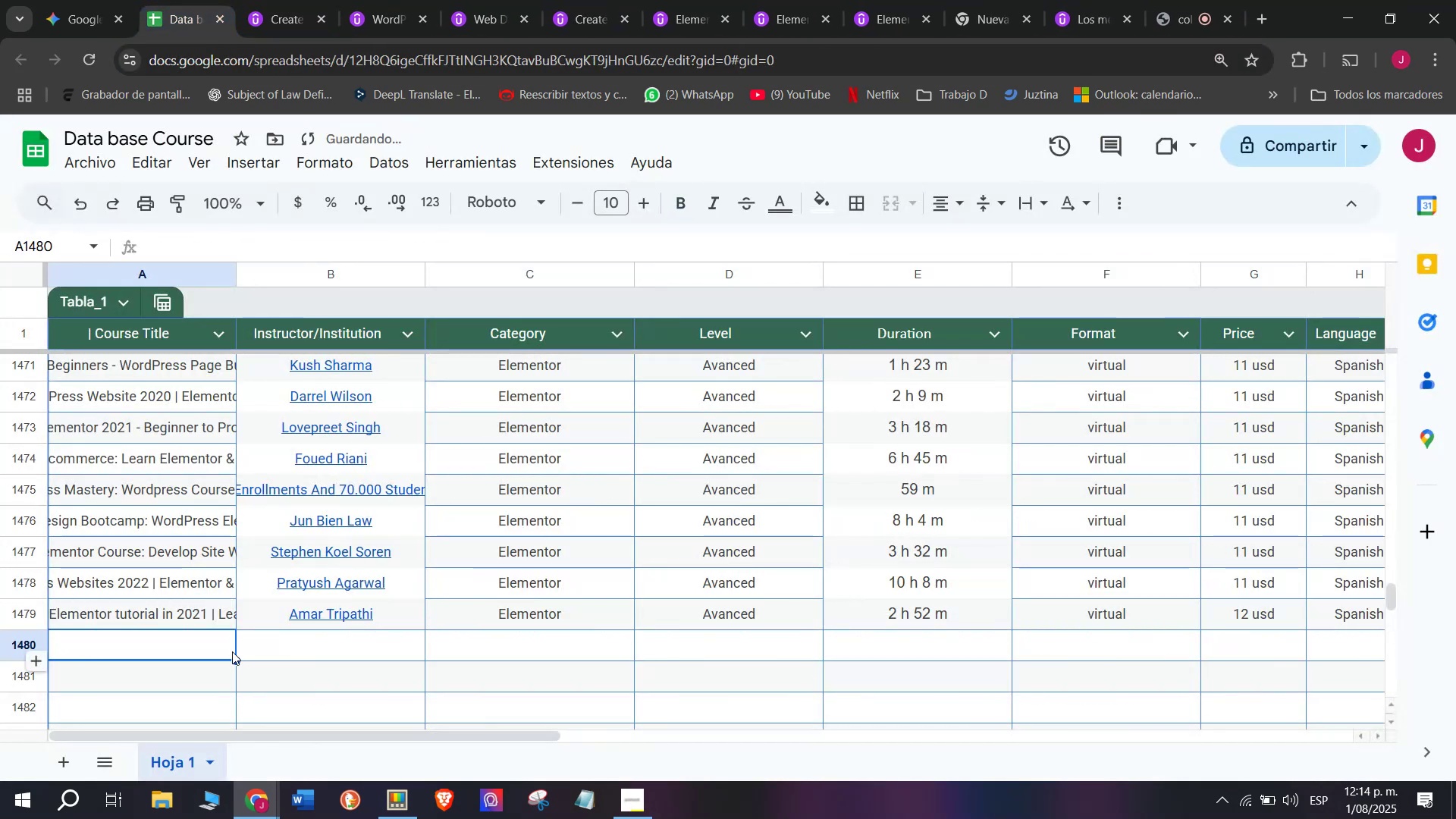 
key(Shift+ShiftLeft)
 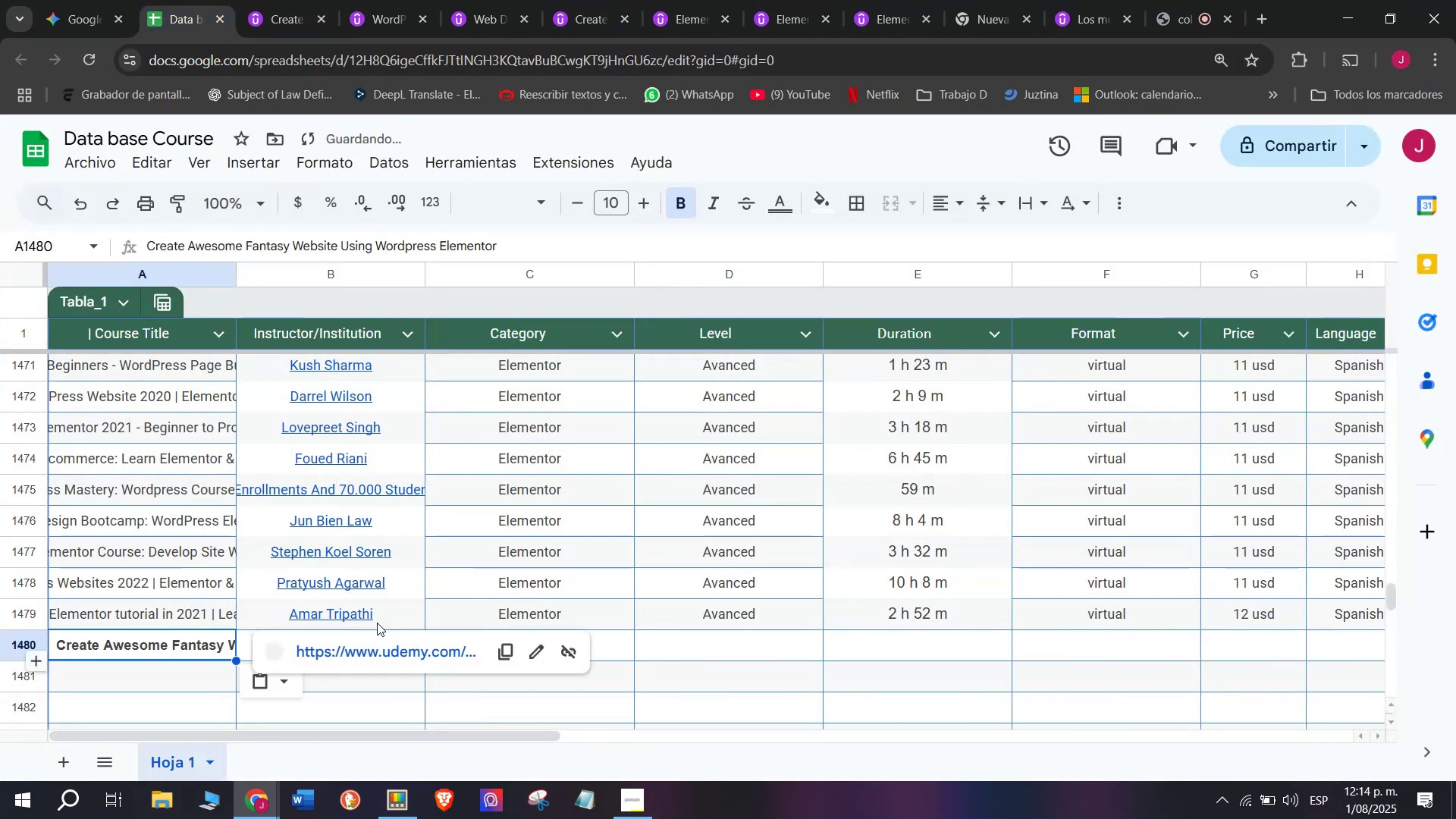 
key(Control+Shift+Z)
 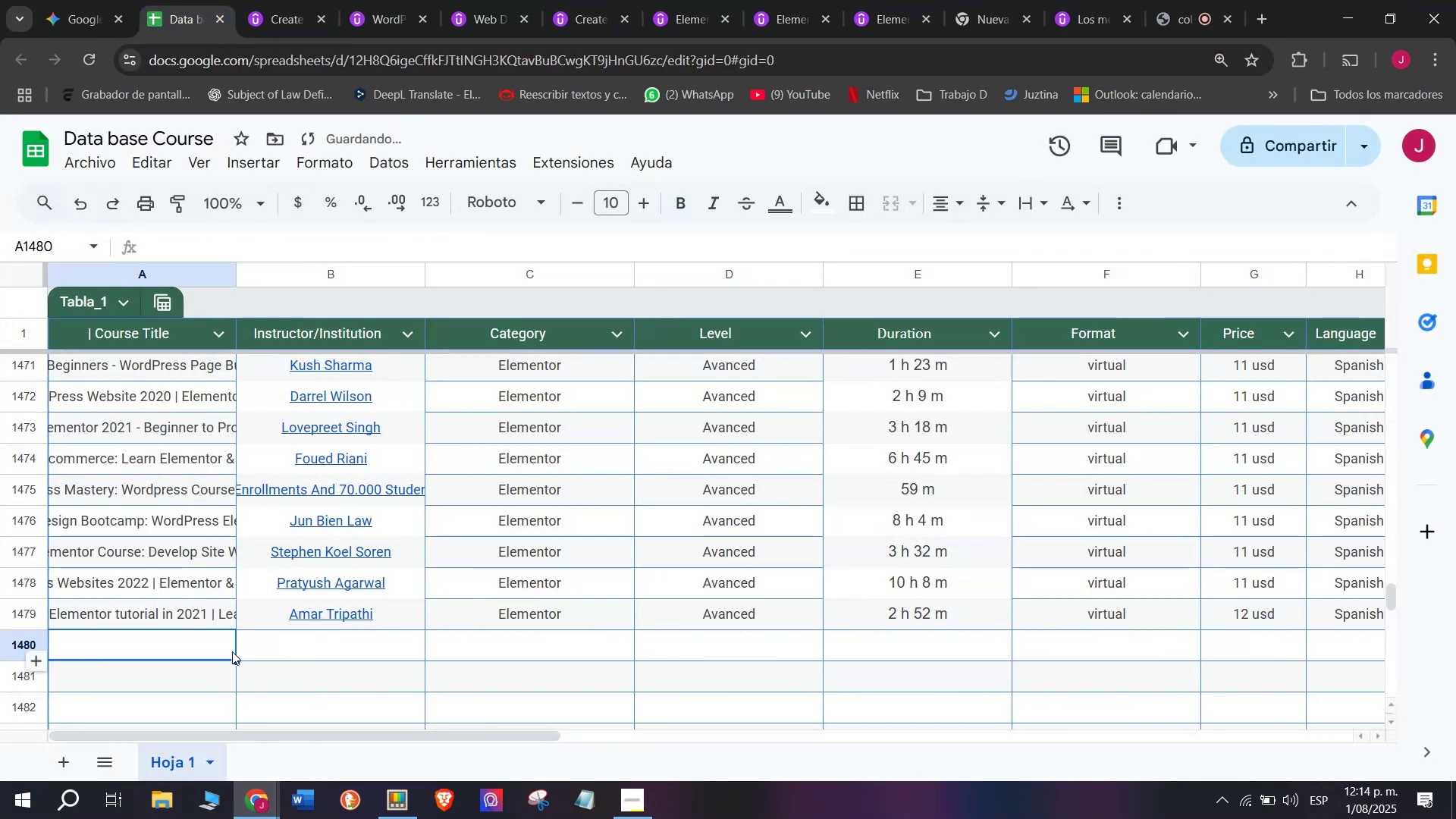 
left_click([232, 651])
 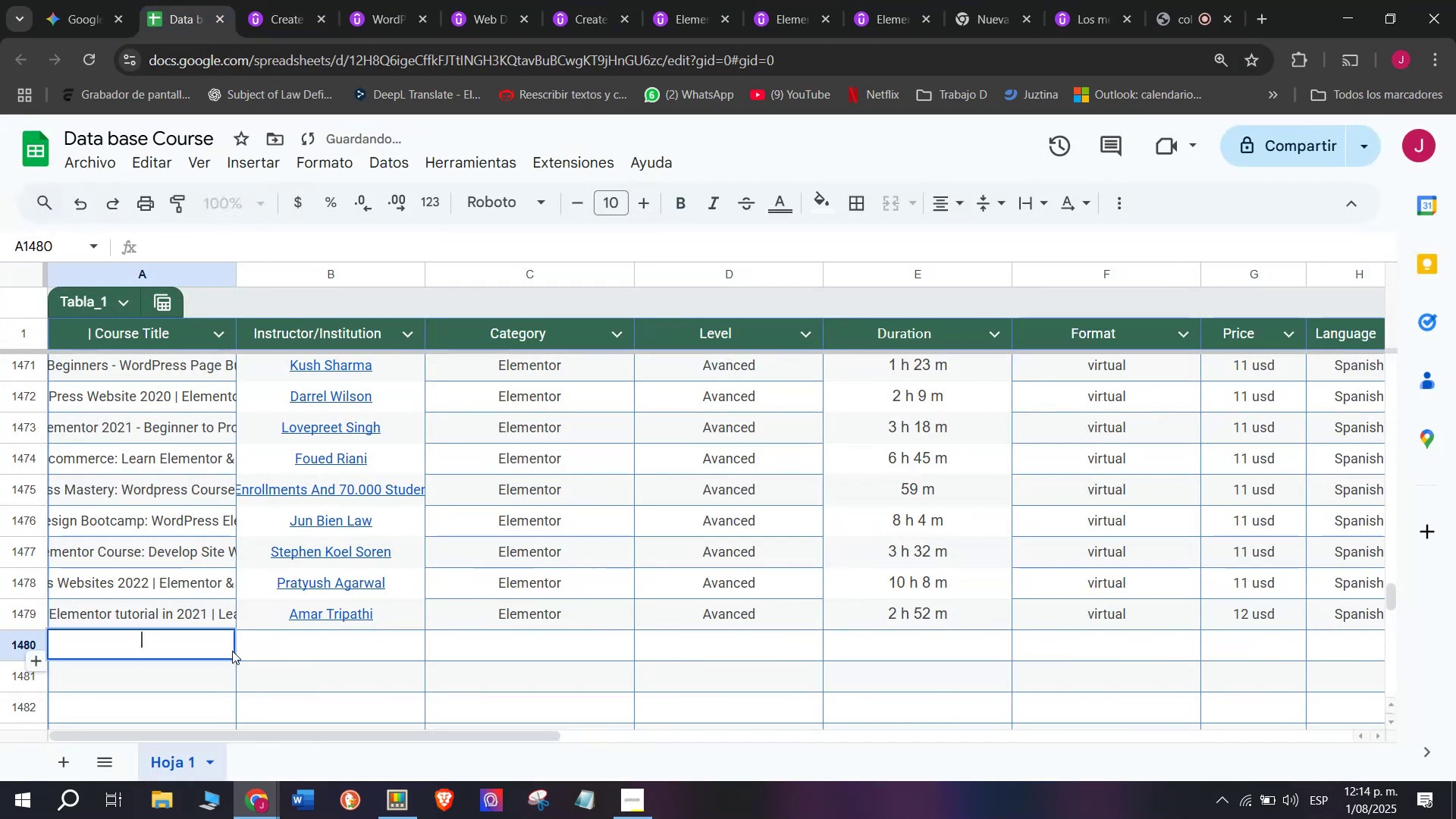 
key(Z)
 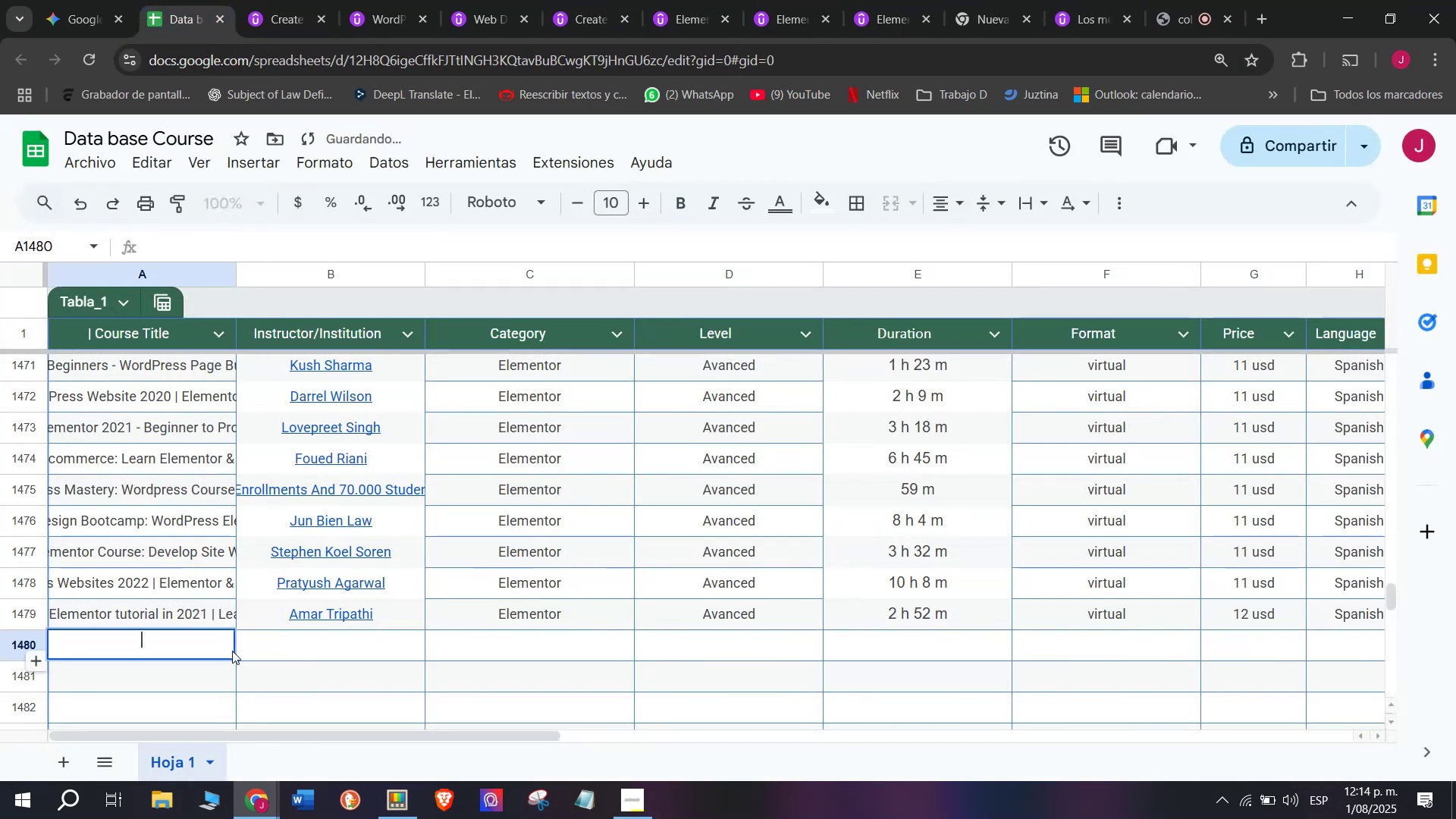 
key(Control+ControlLeft)
 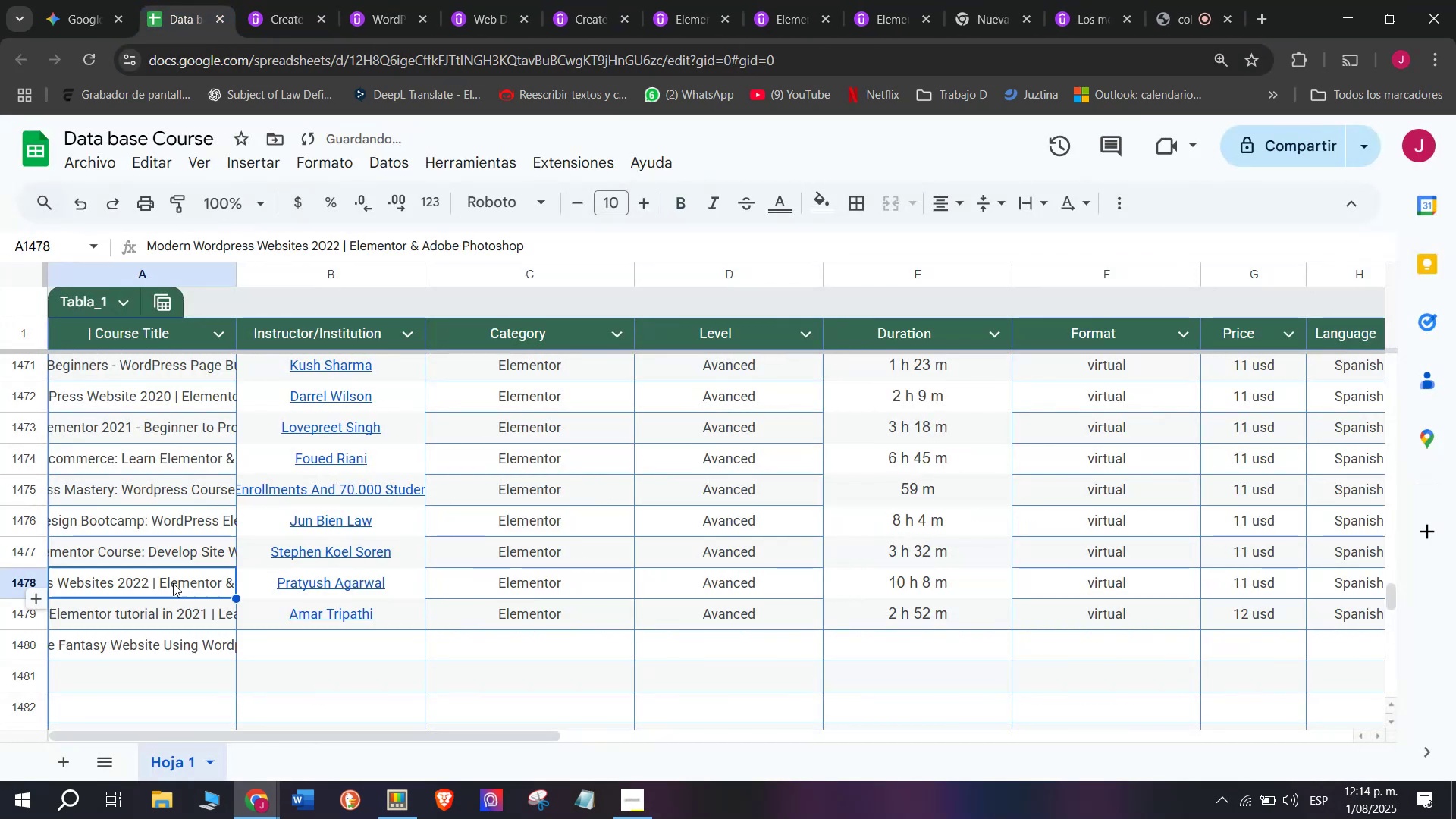 
key(Control+V)
 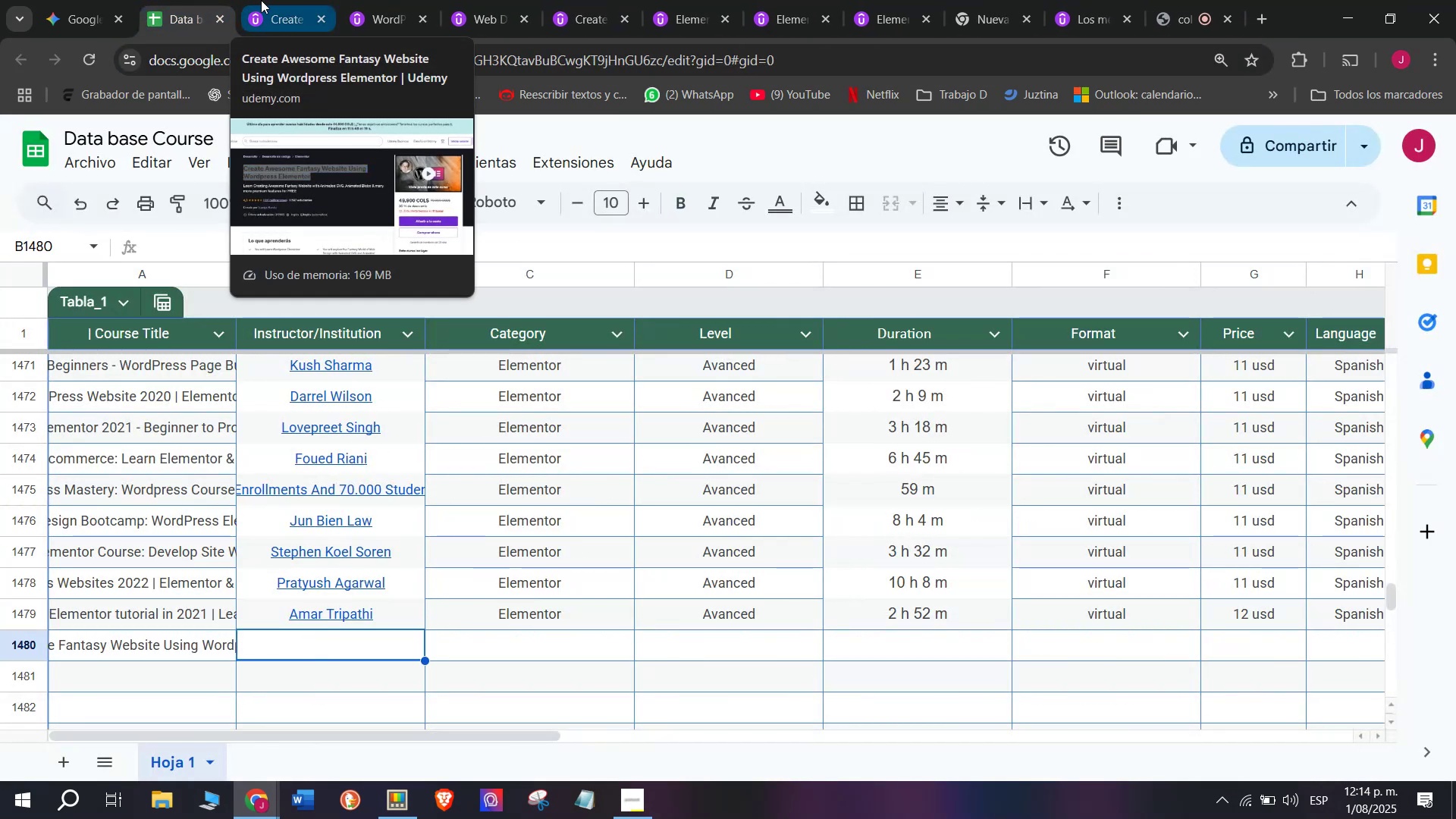 
left_click([261, 0])
 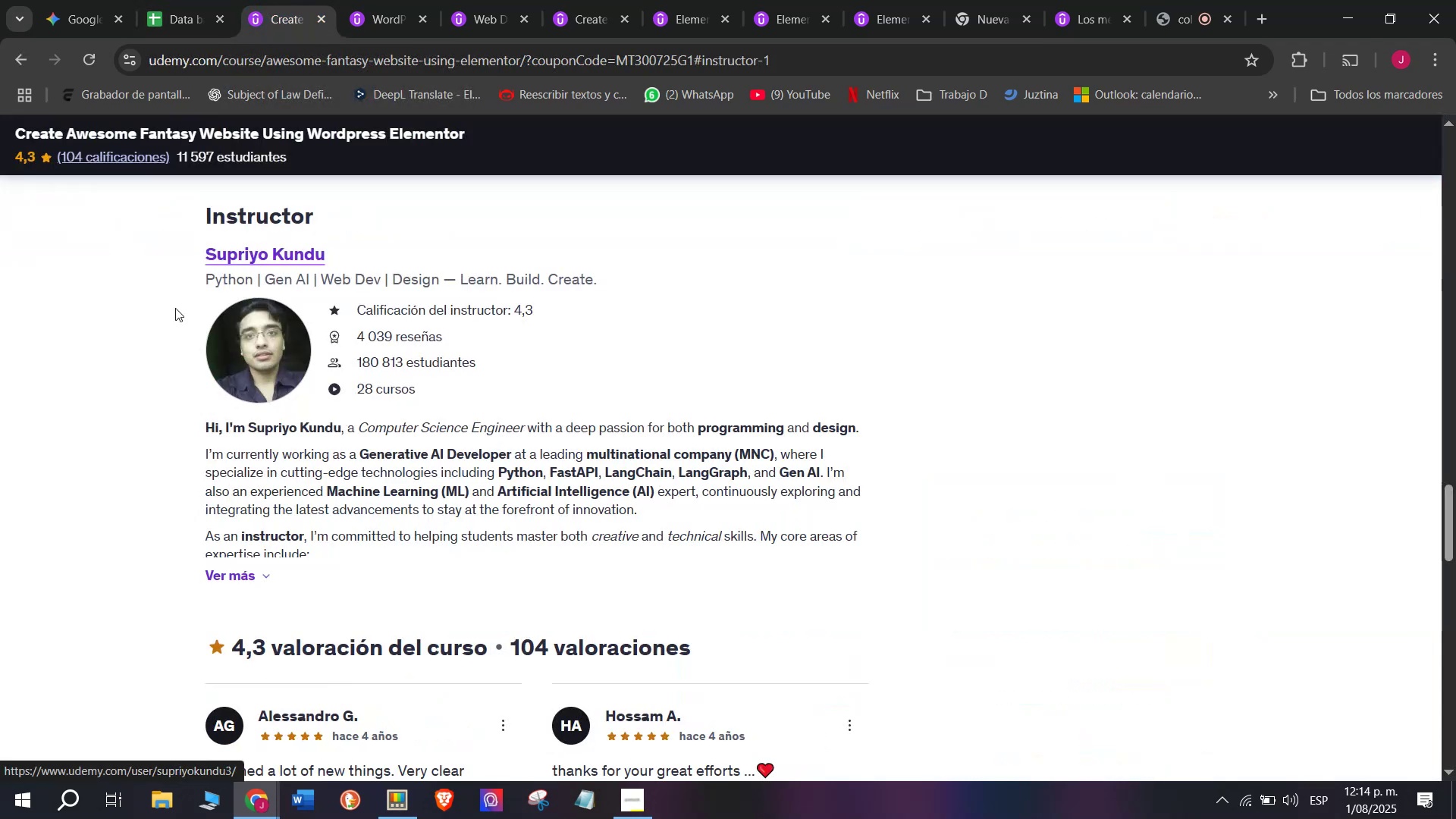 
left_click_drag(start_coordinate=[177, 243], to_coordinate=[340, 241])
 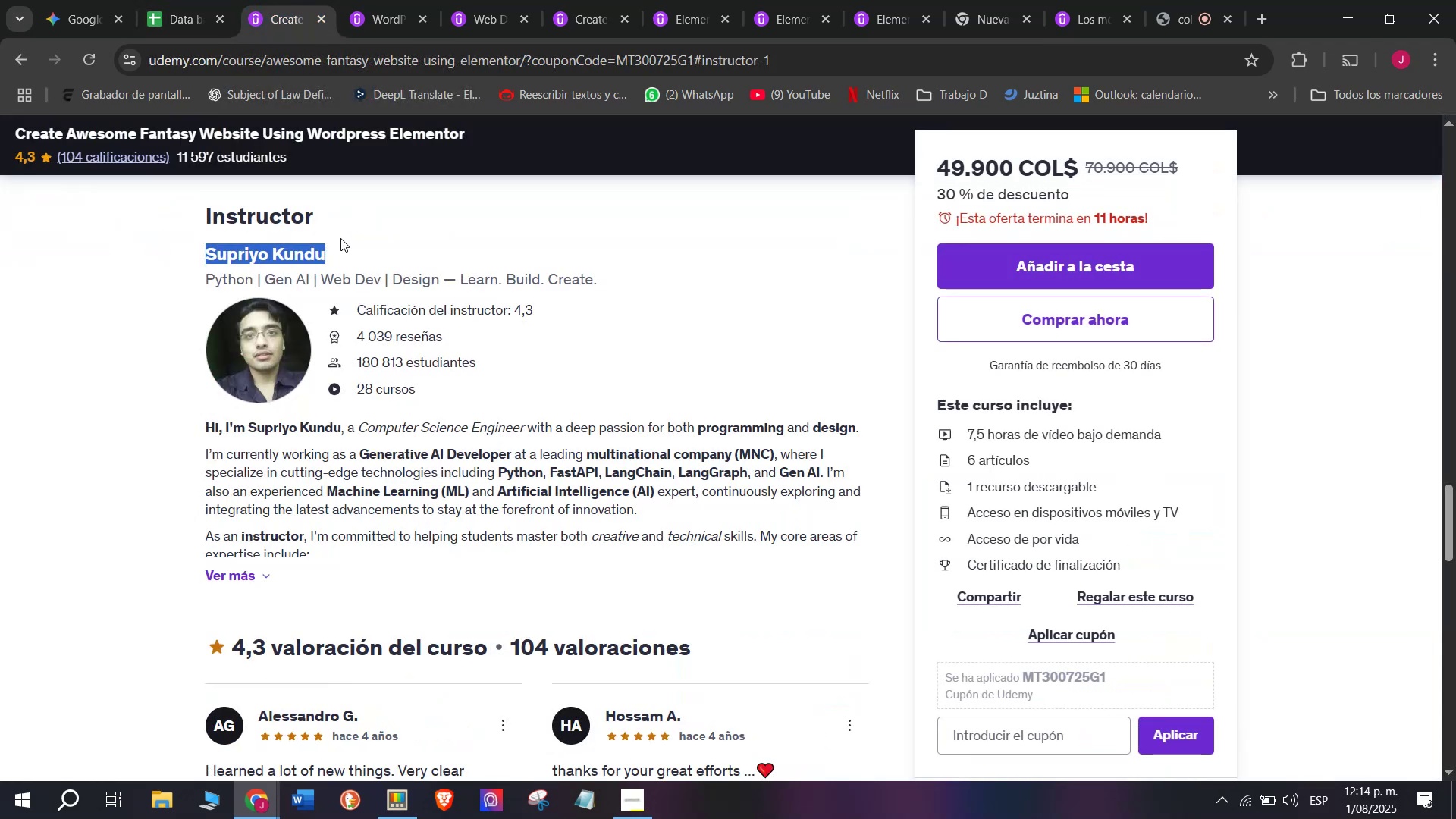 
key(Control+ControlLeft)
 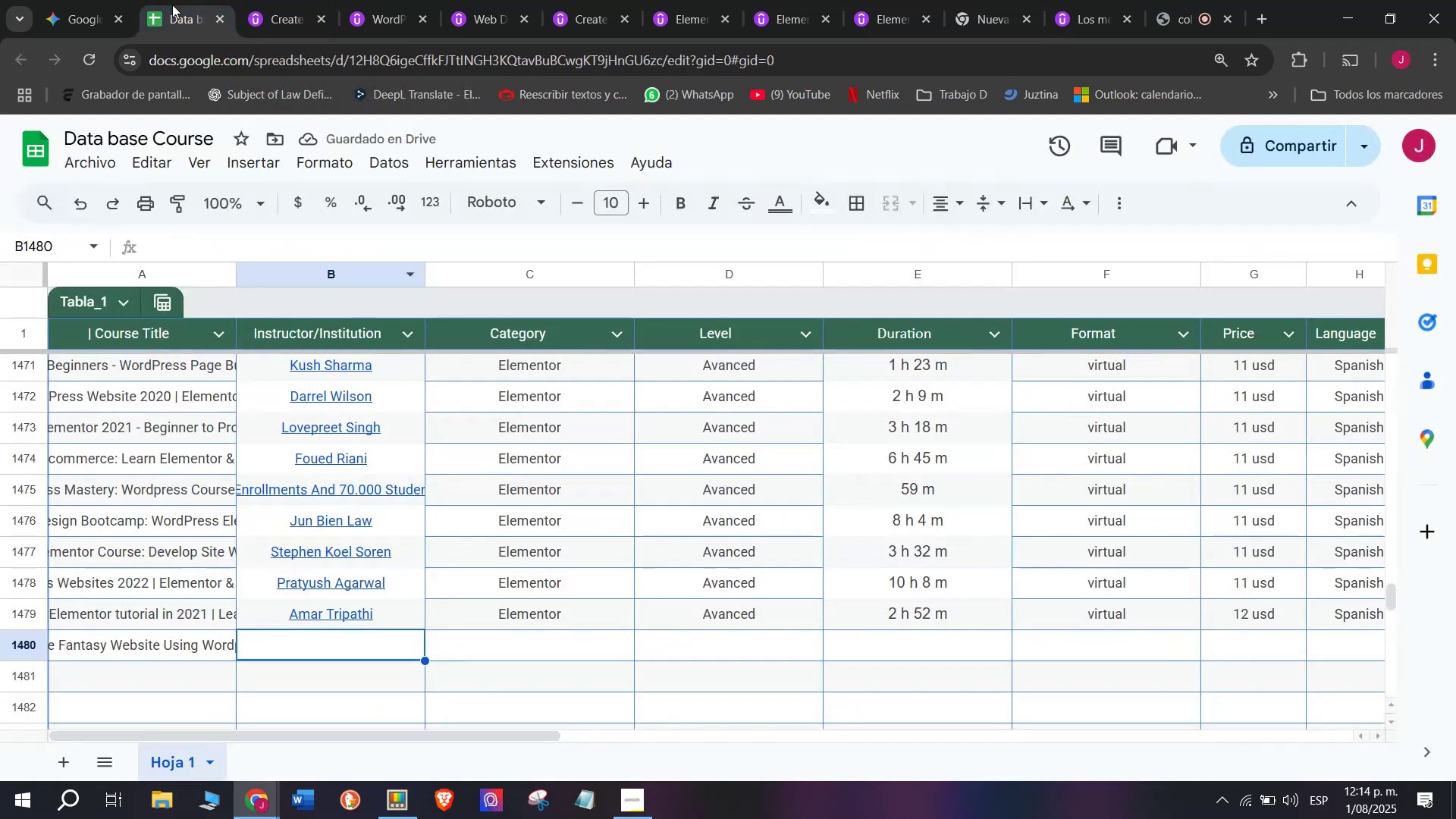 
key(Break)
 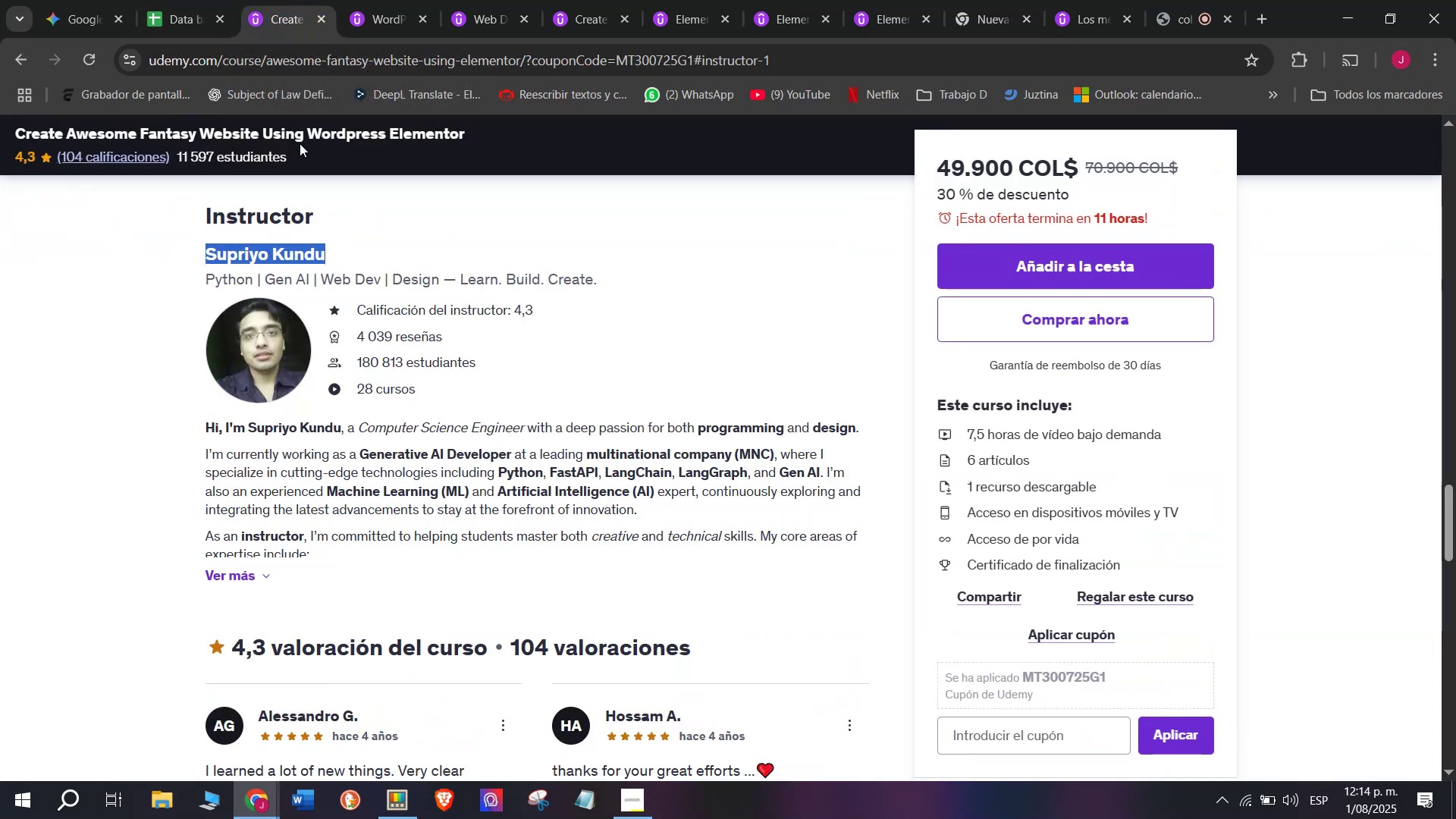 
key(Control+C)
 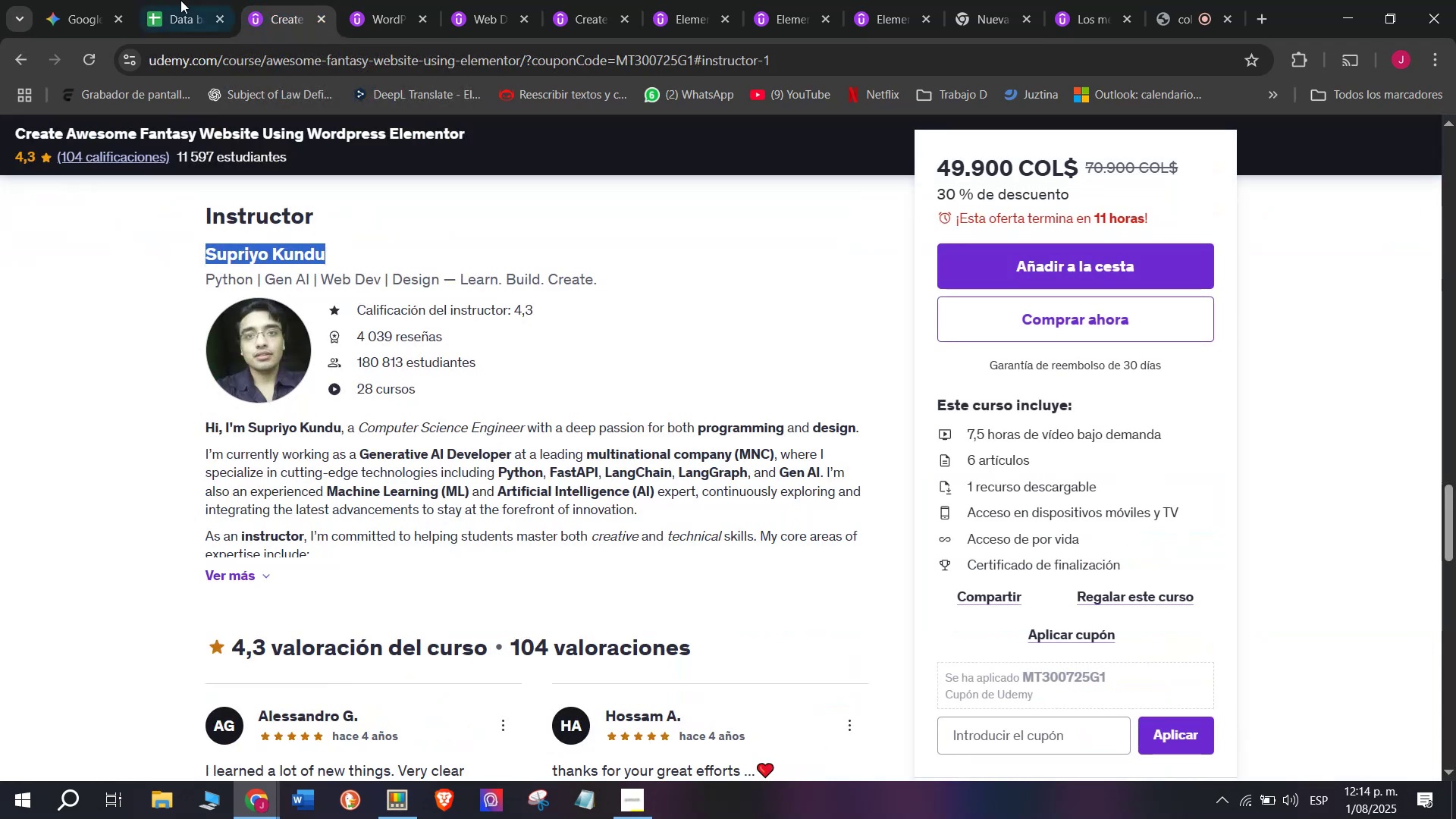 
key(Break)
 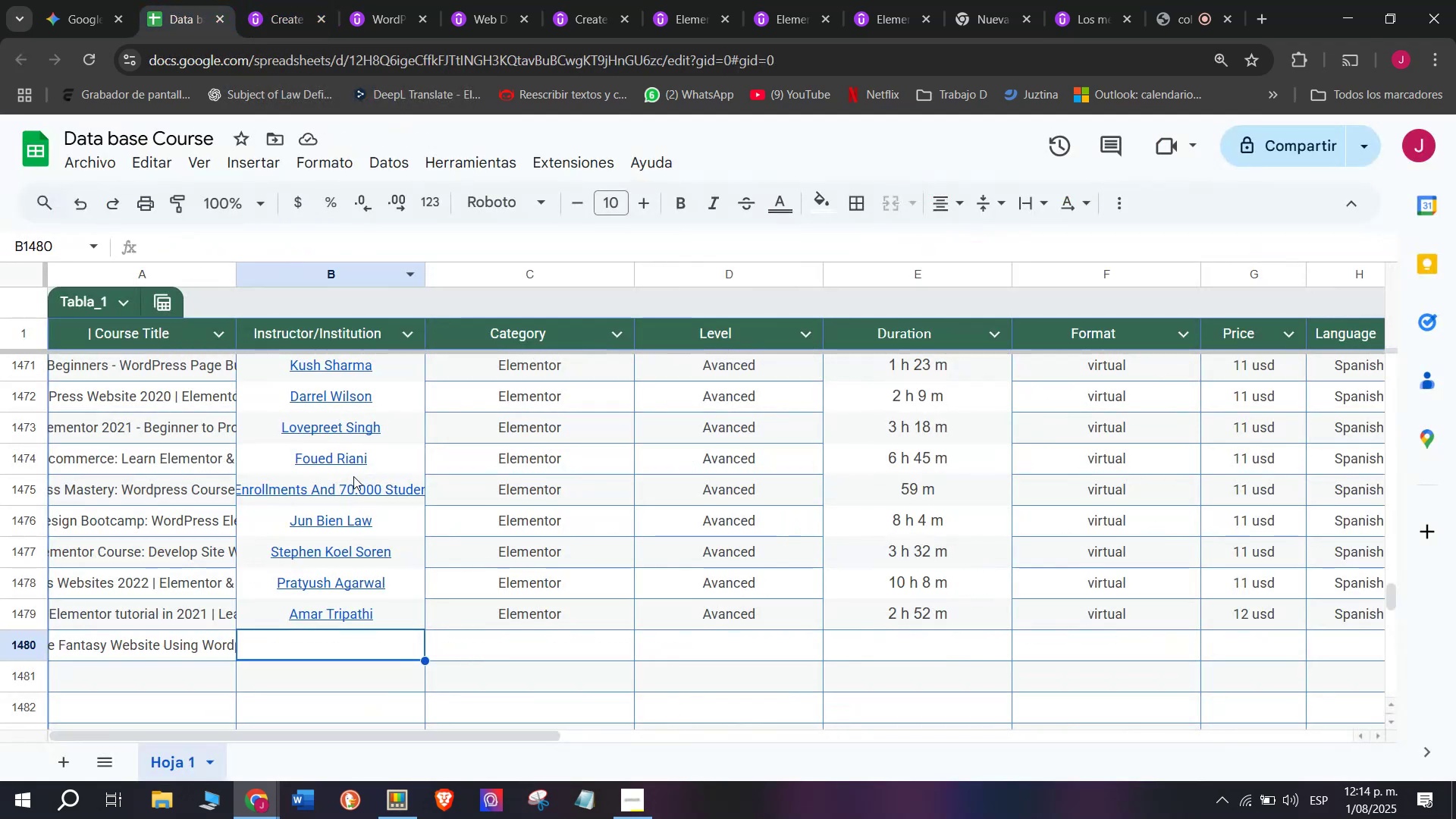 
key(Control+ControlLeft)
 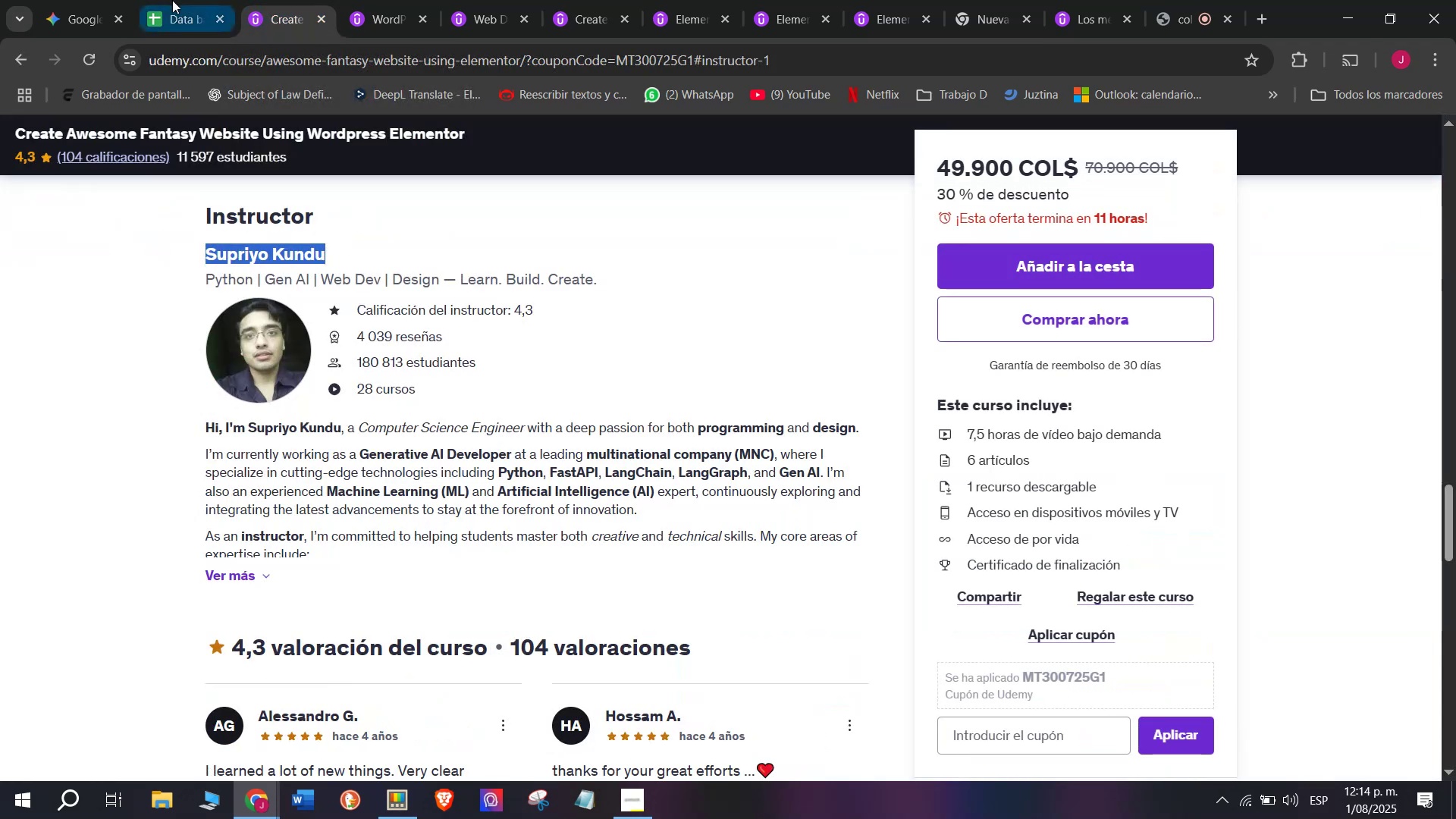 
key(Control+C)
 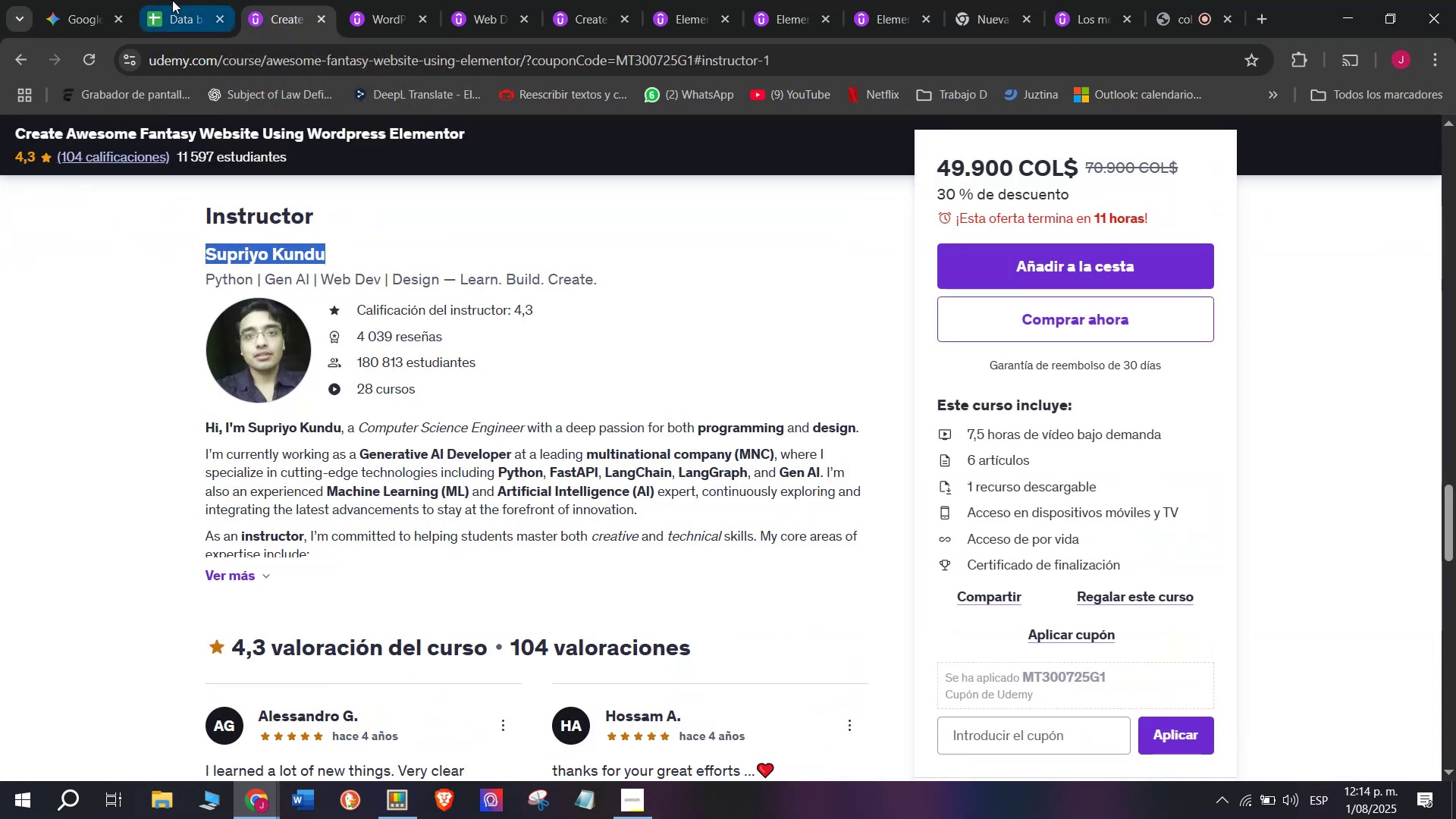 
left_click([172, 0])
 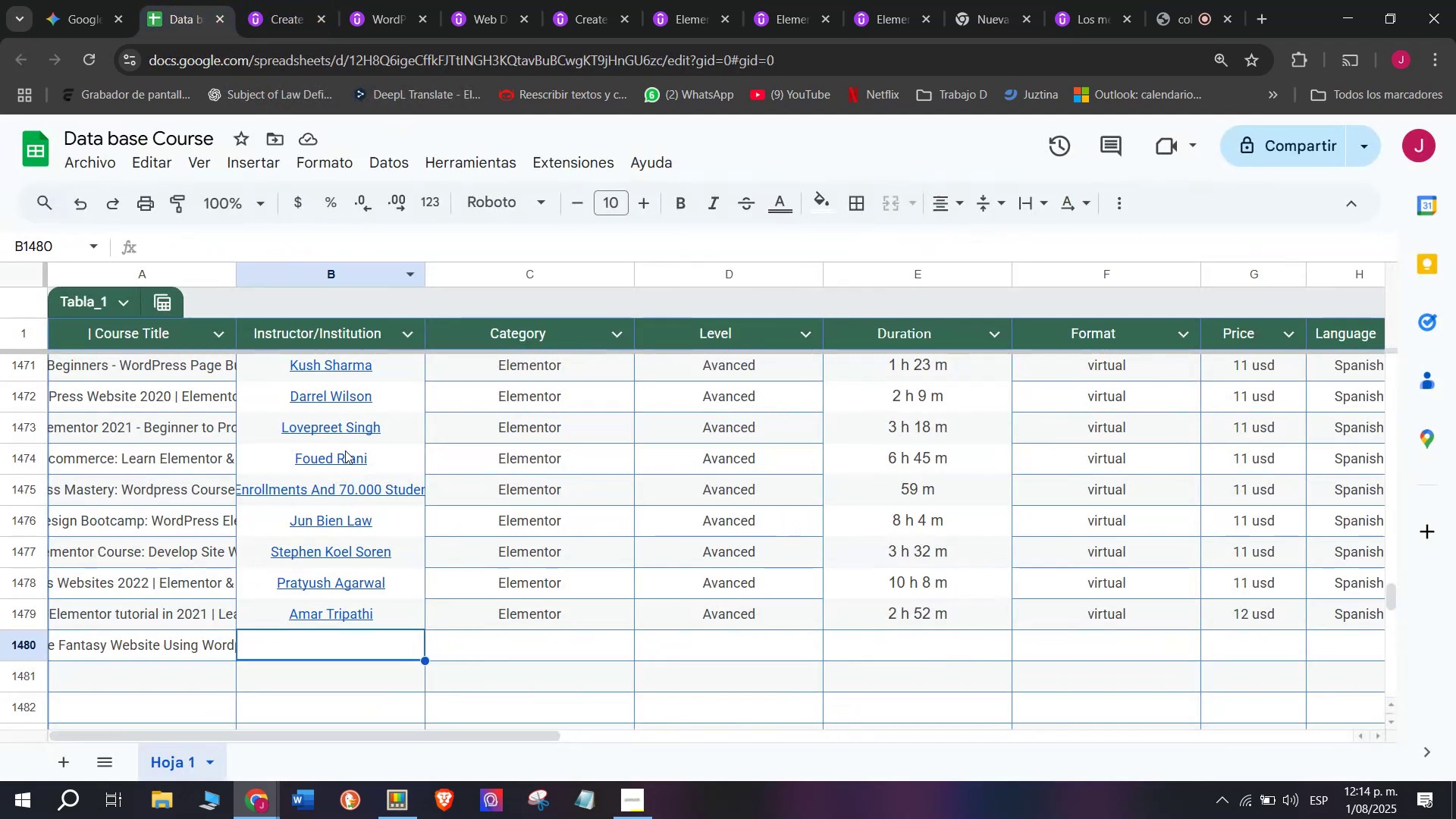 
key(Control+ControlLeft)
 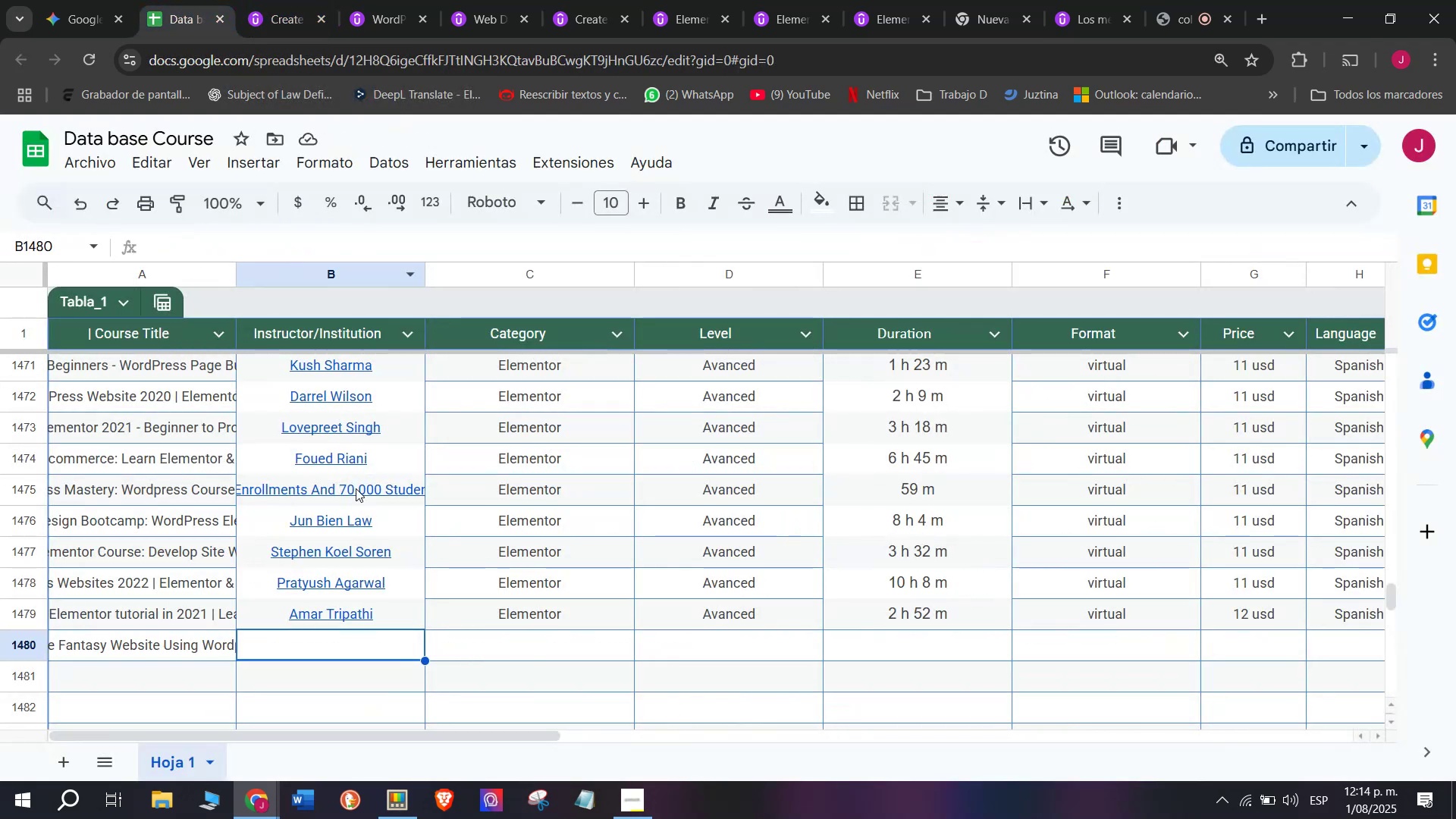 
key(Z)
 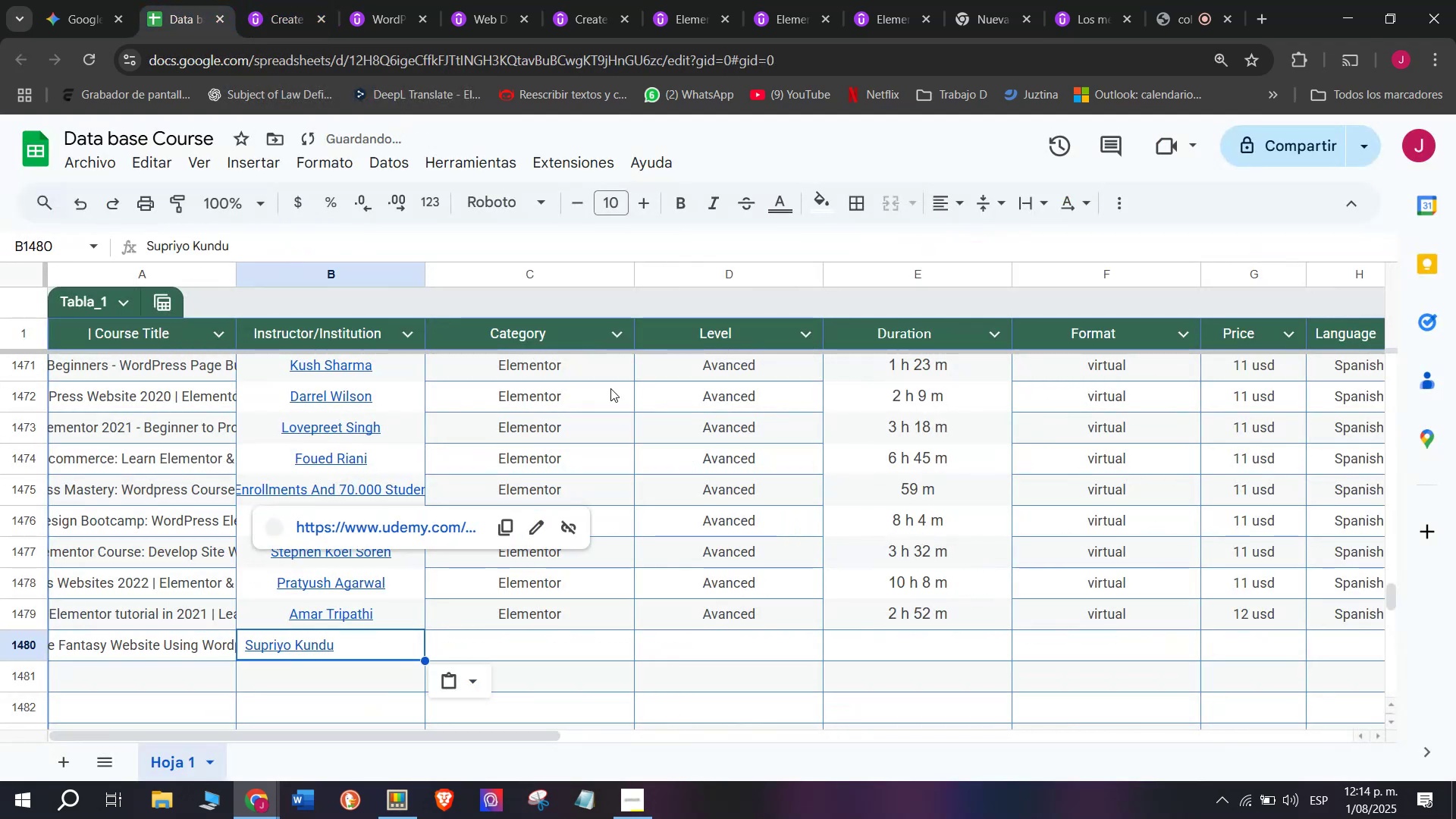 
key(Control+V)
 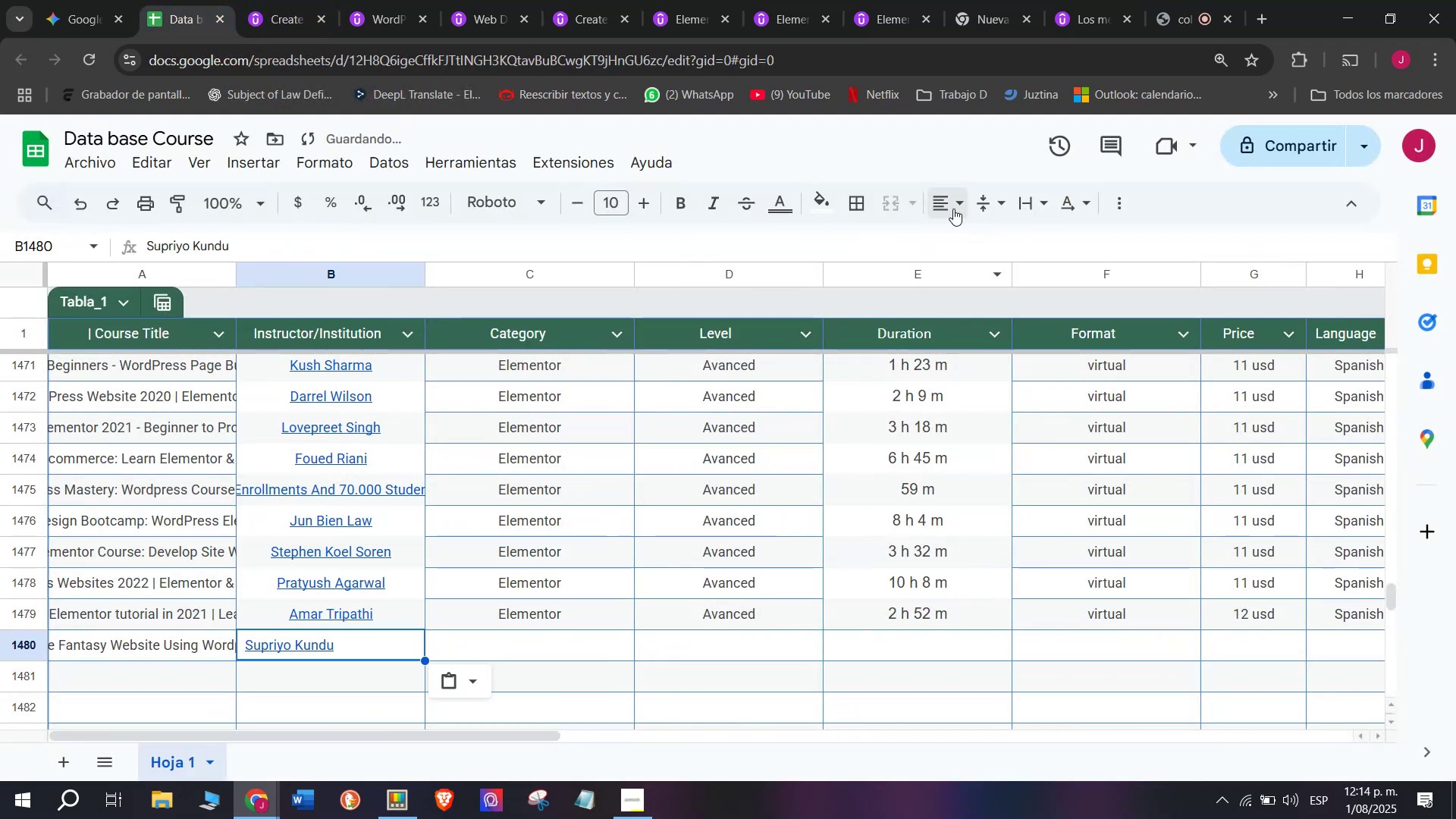 
left_click([958, 206])
 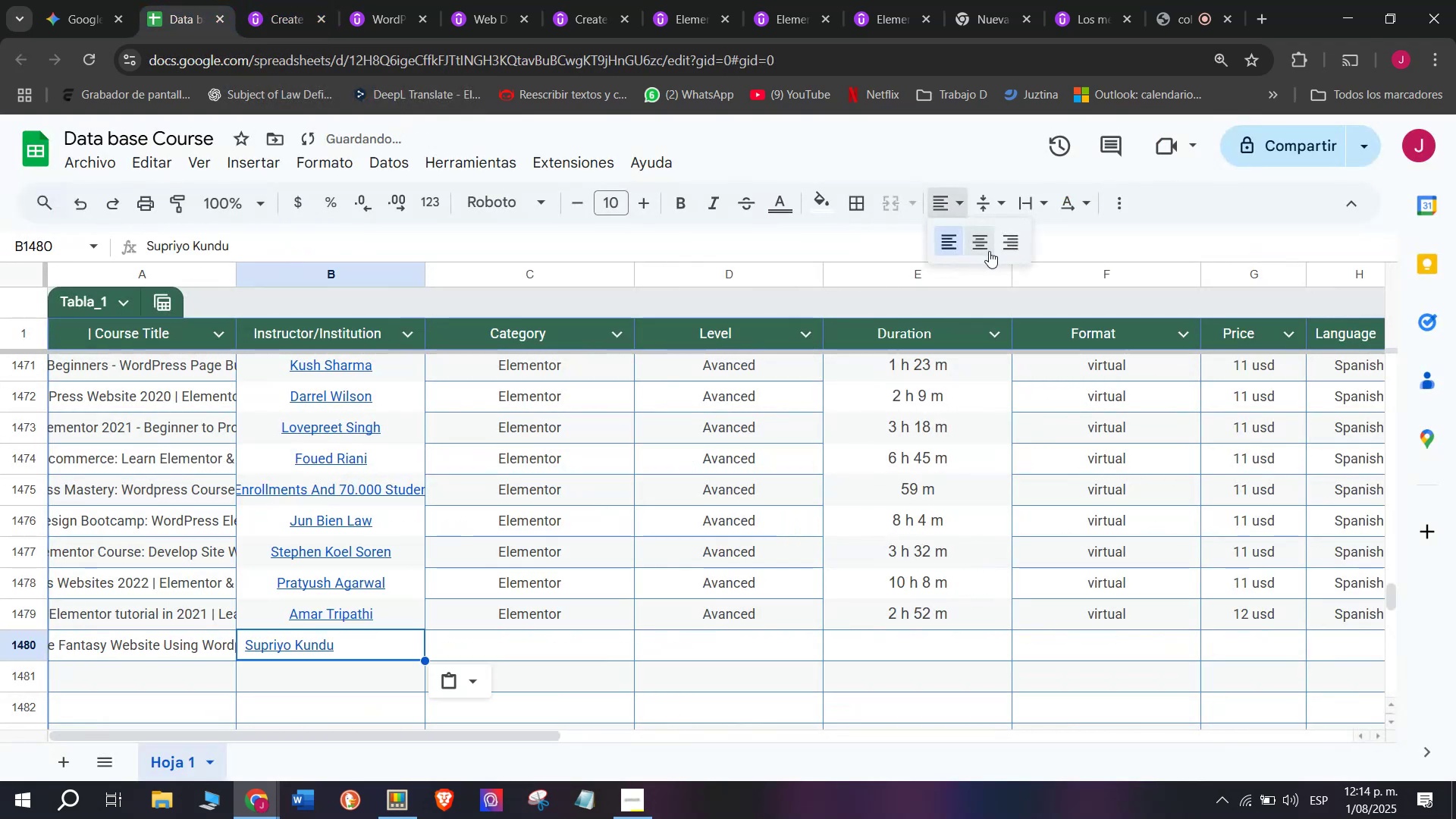 
double_click([989, 251])
 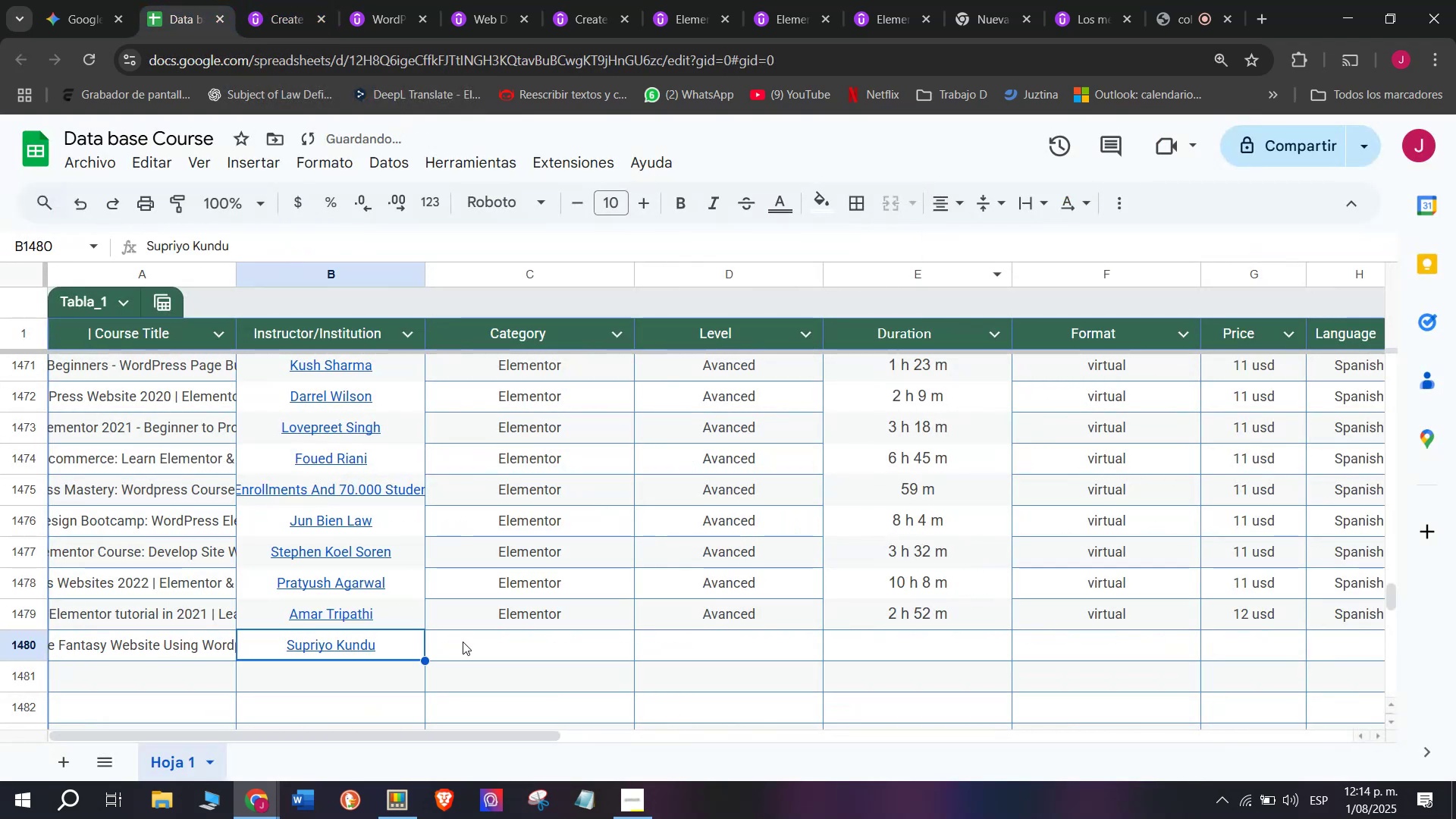 
left_click([477, 624])
 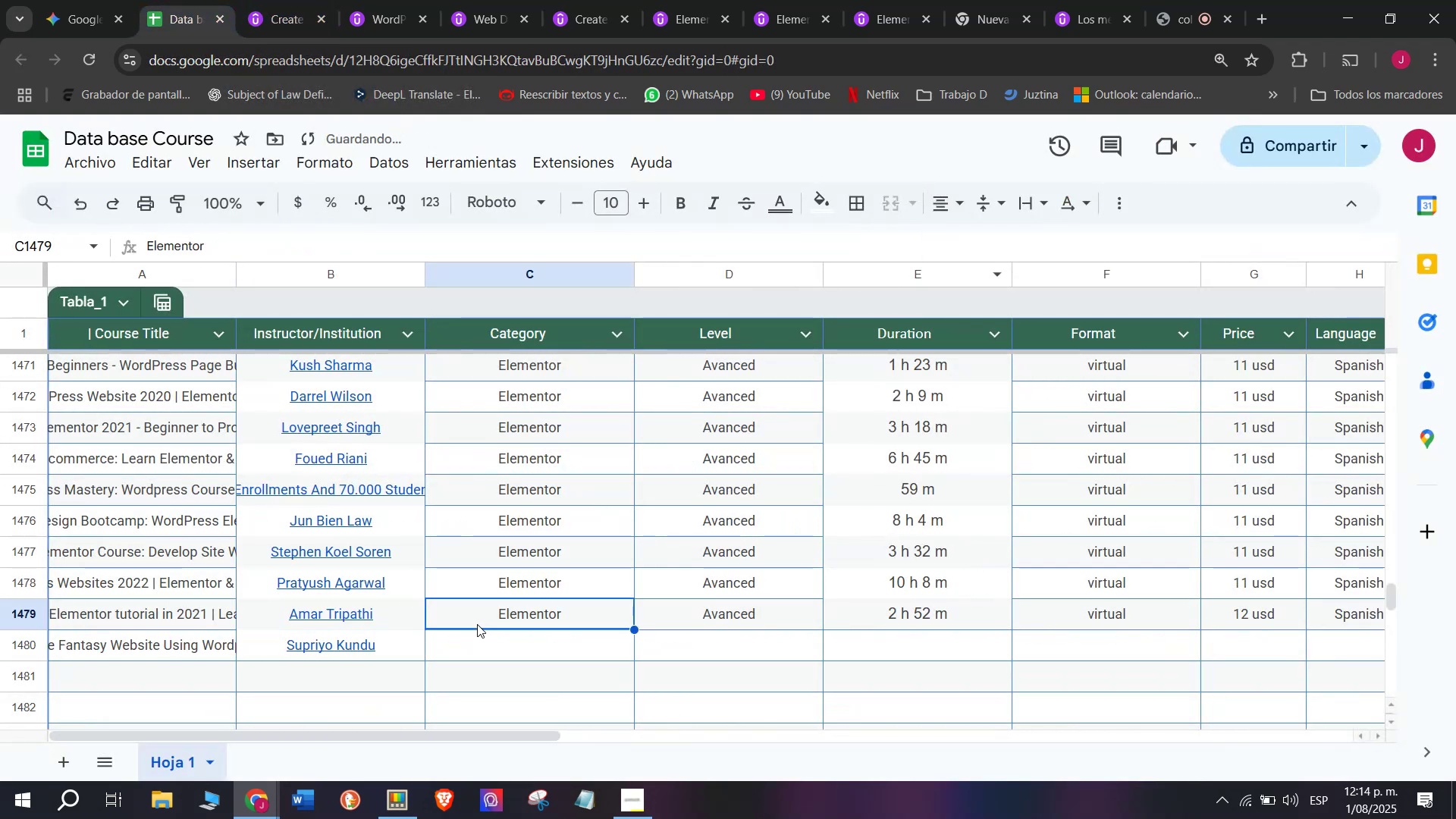 
key(Break)
 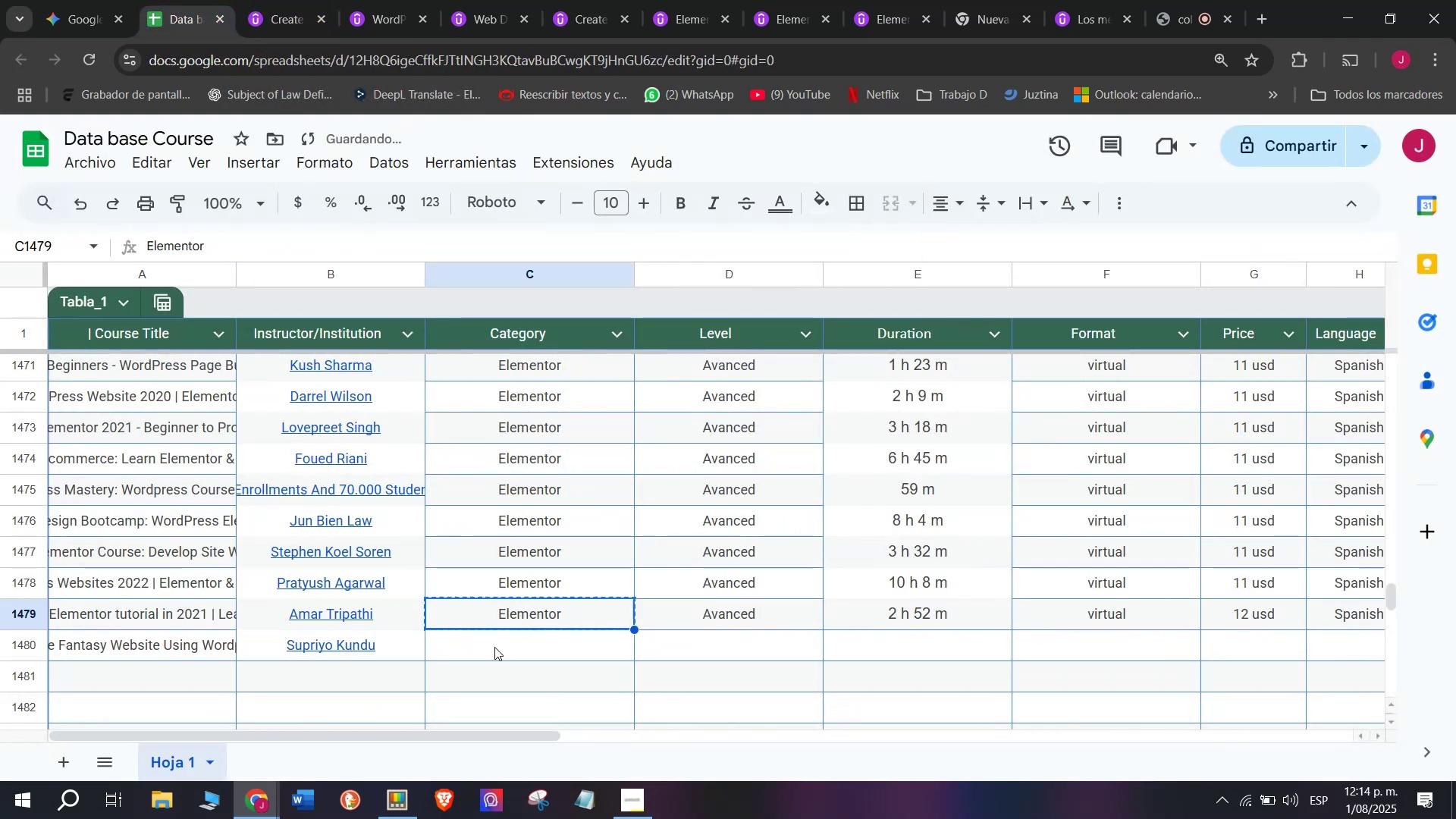 
key(Control+ControlLeft)
 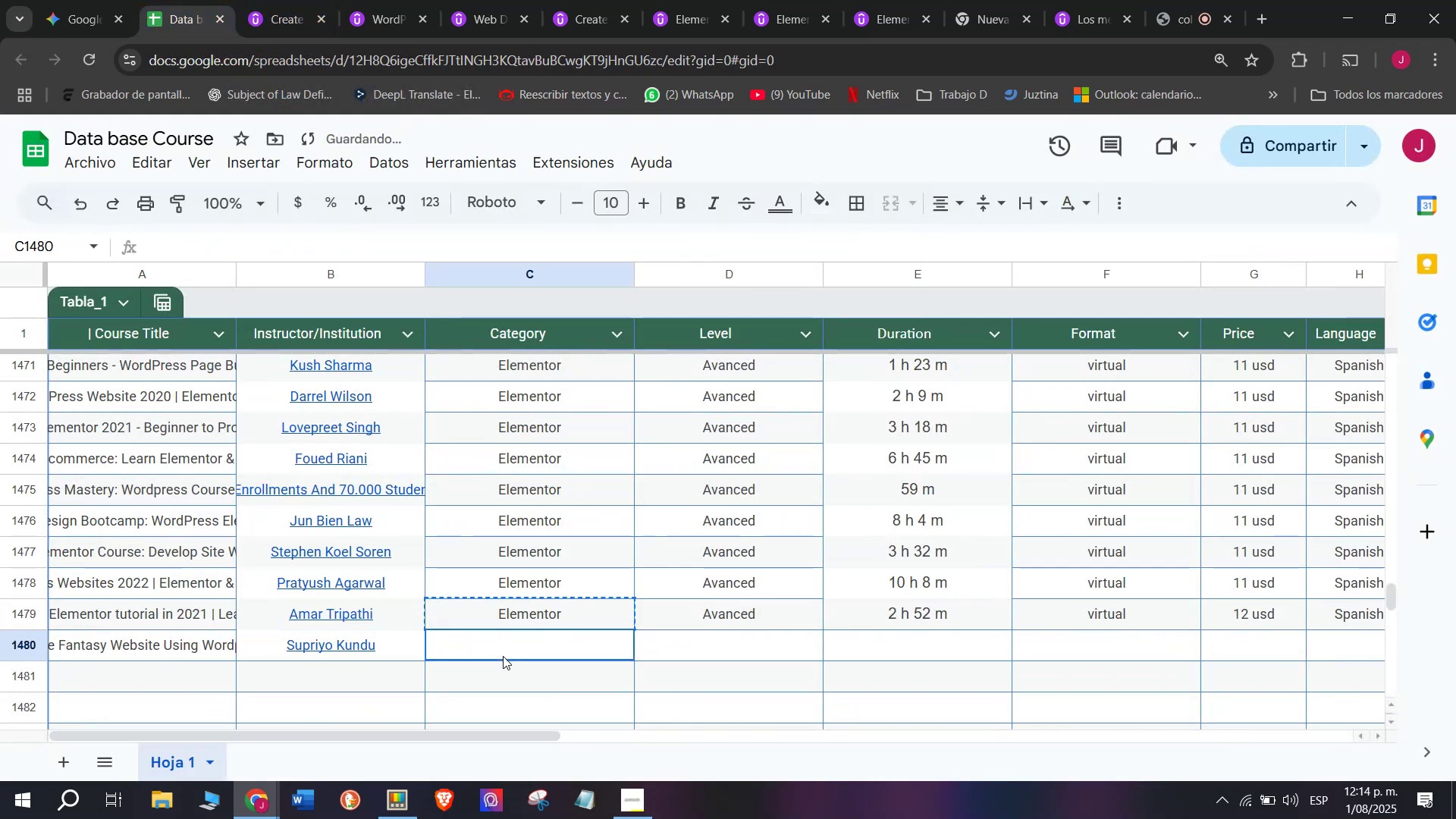 
key(Control+C)
 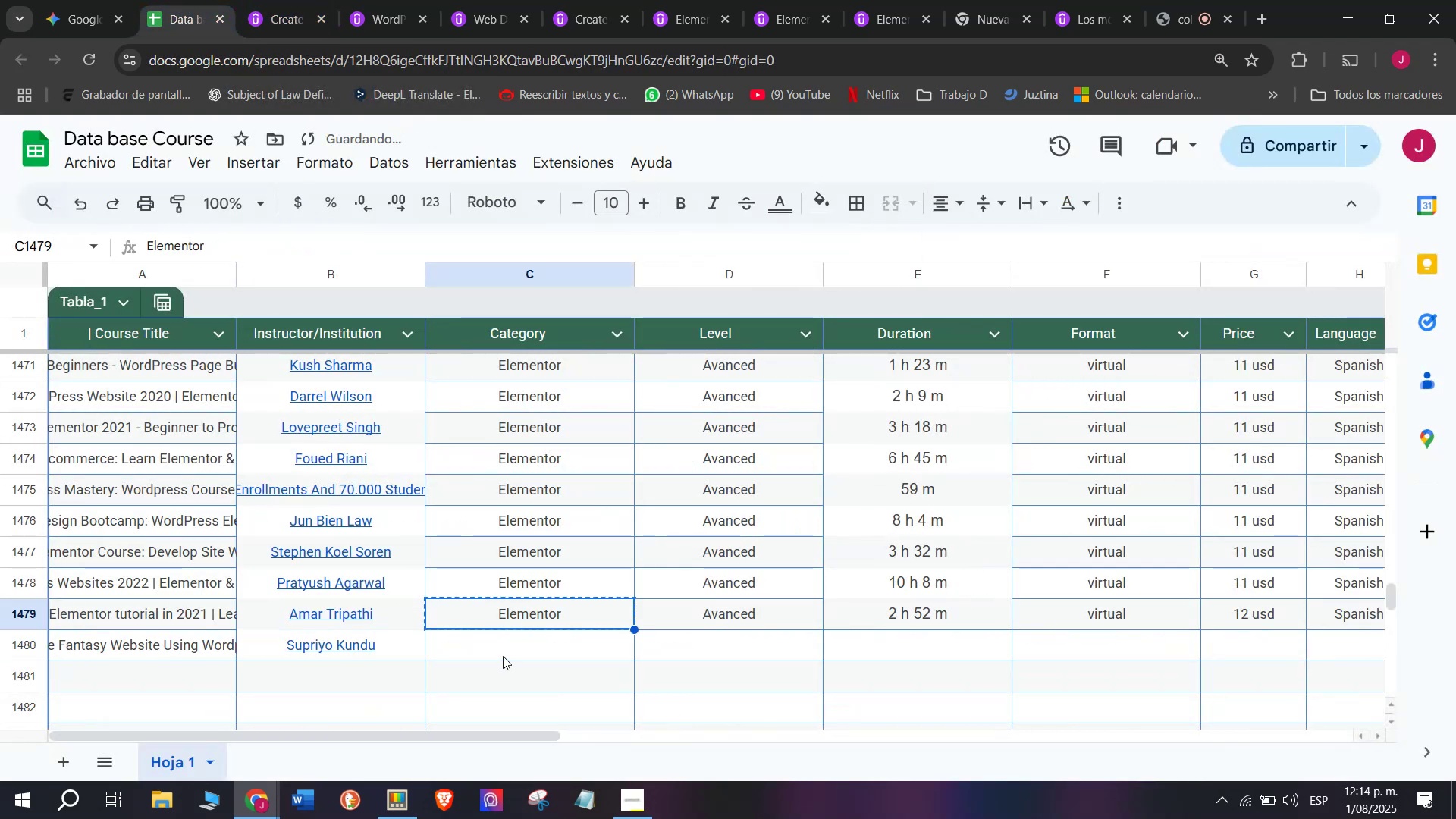 
left_click([503, 656])
 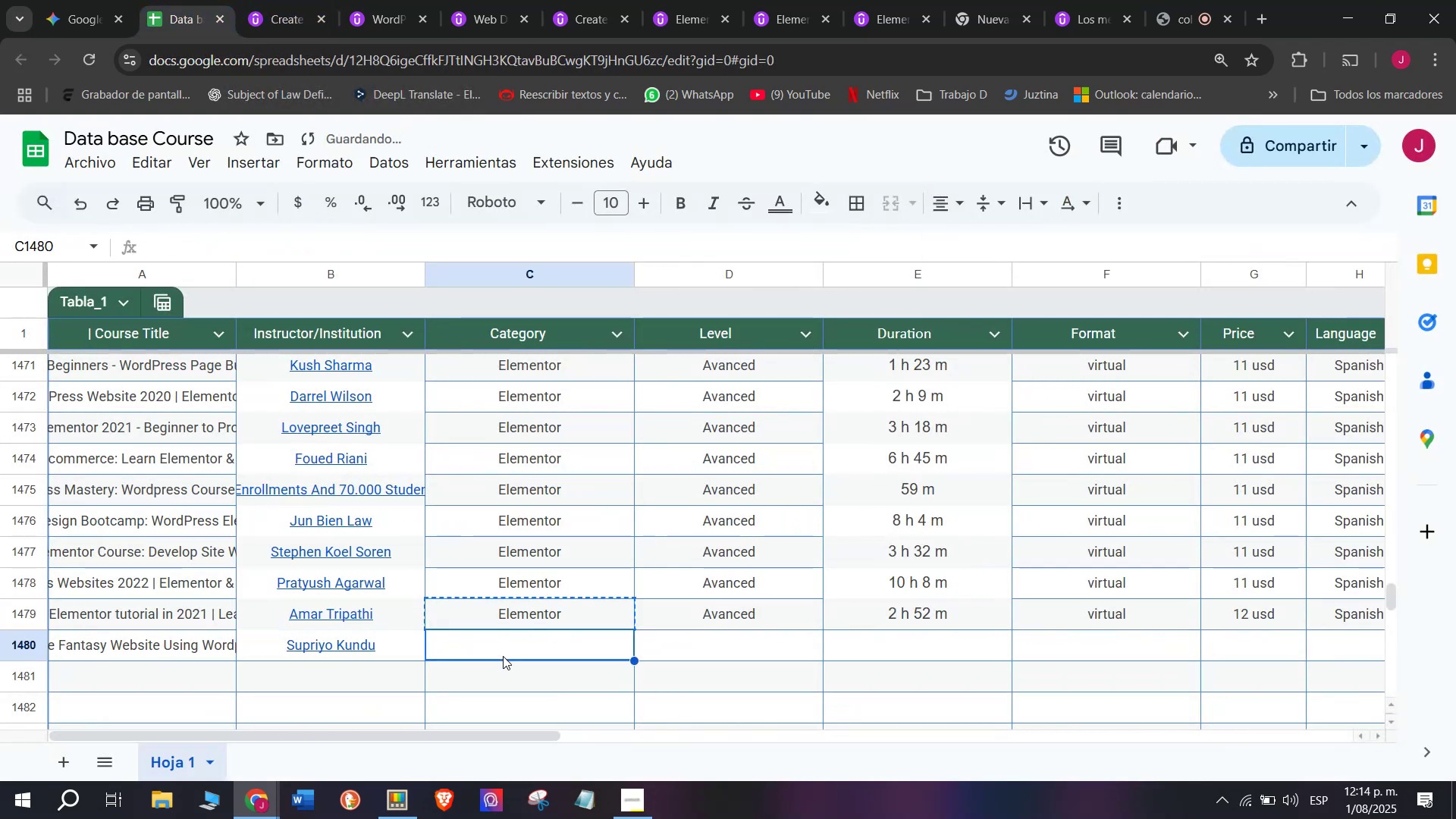 
key(Z)
 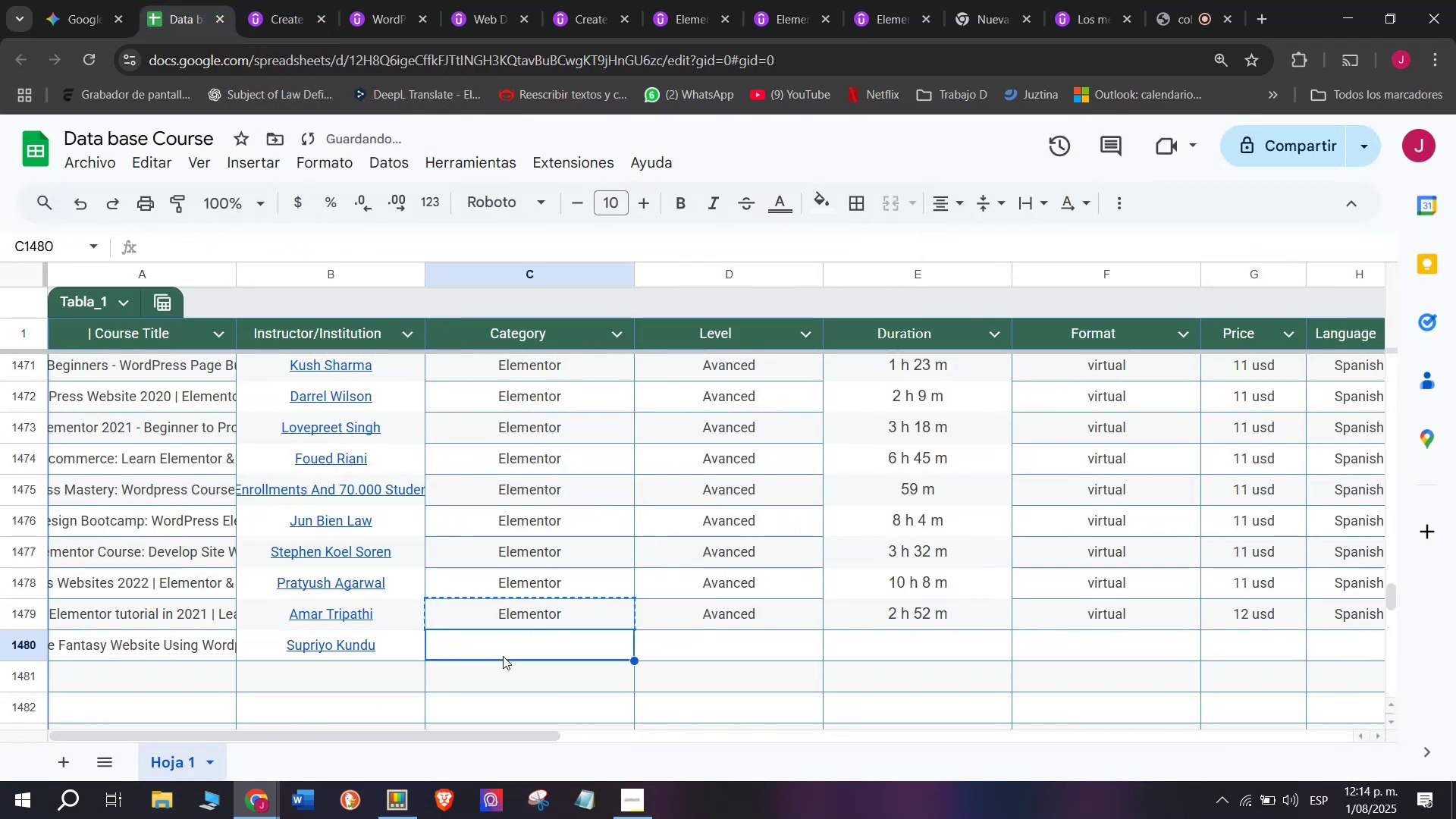 
key(Control+ControlLeft)
 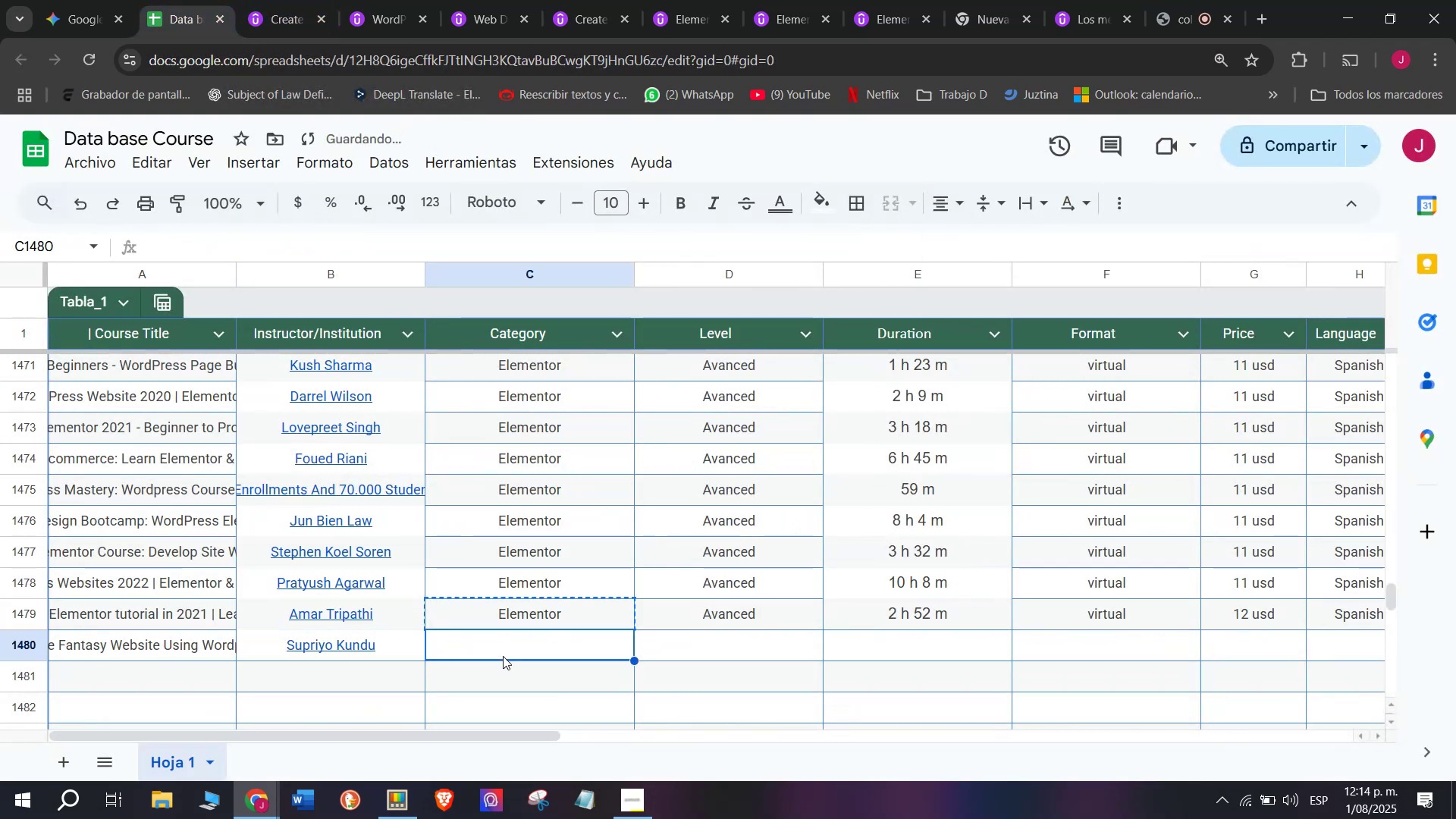 
key(Control+V)
 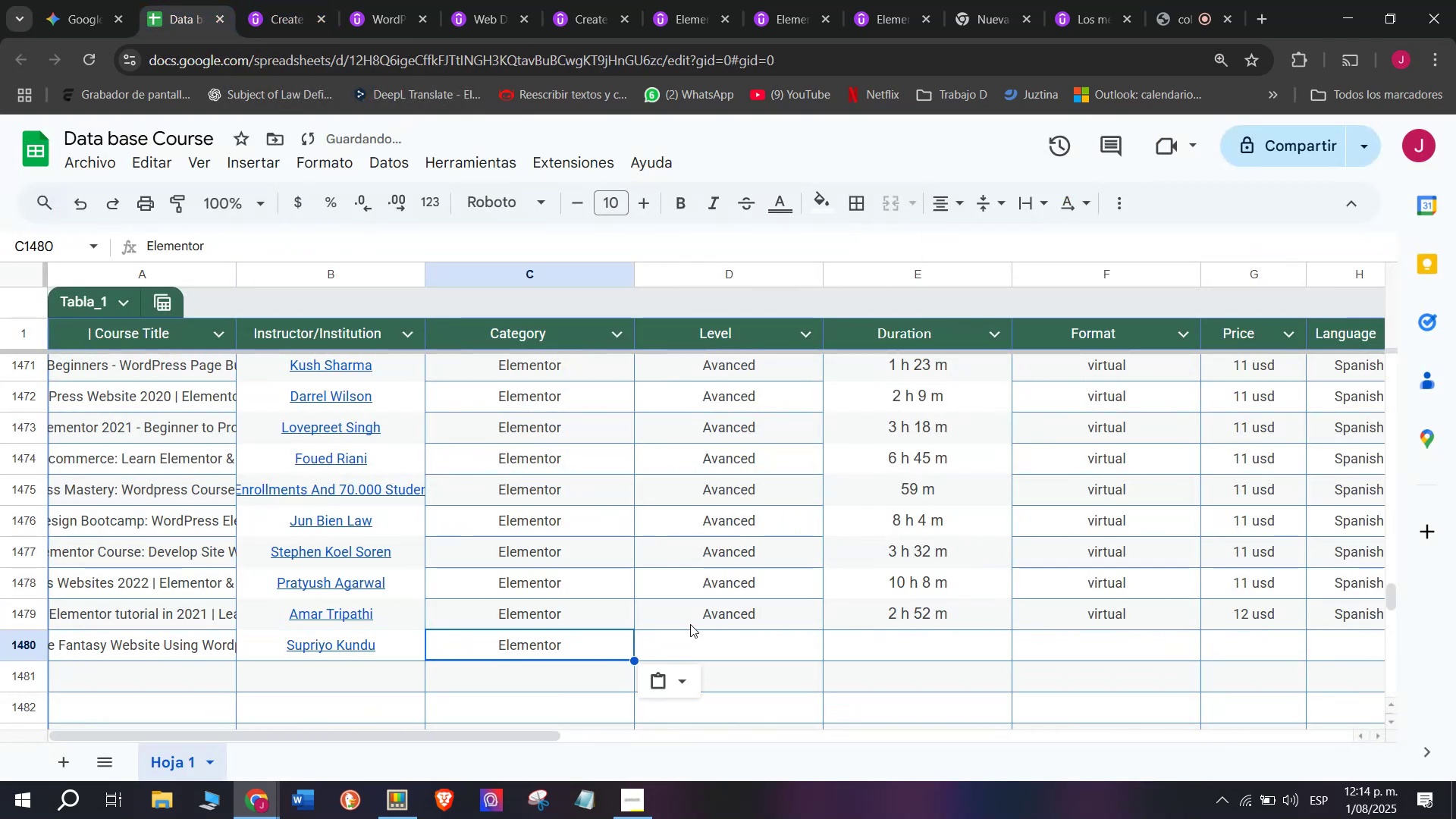 
left_click([690, 623])
 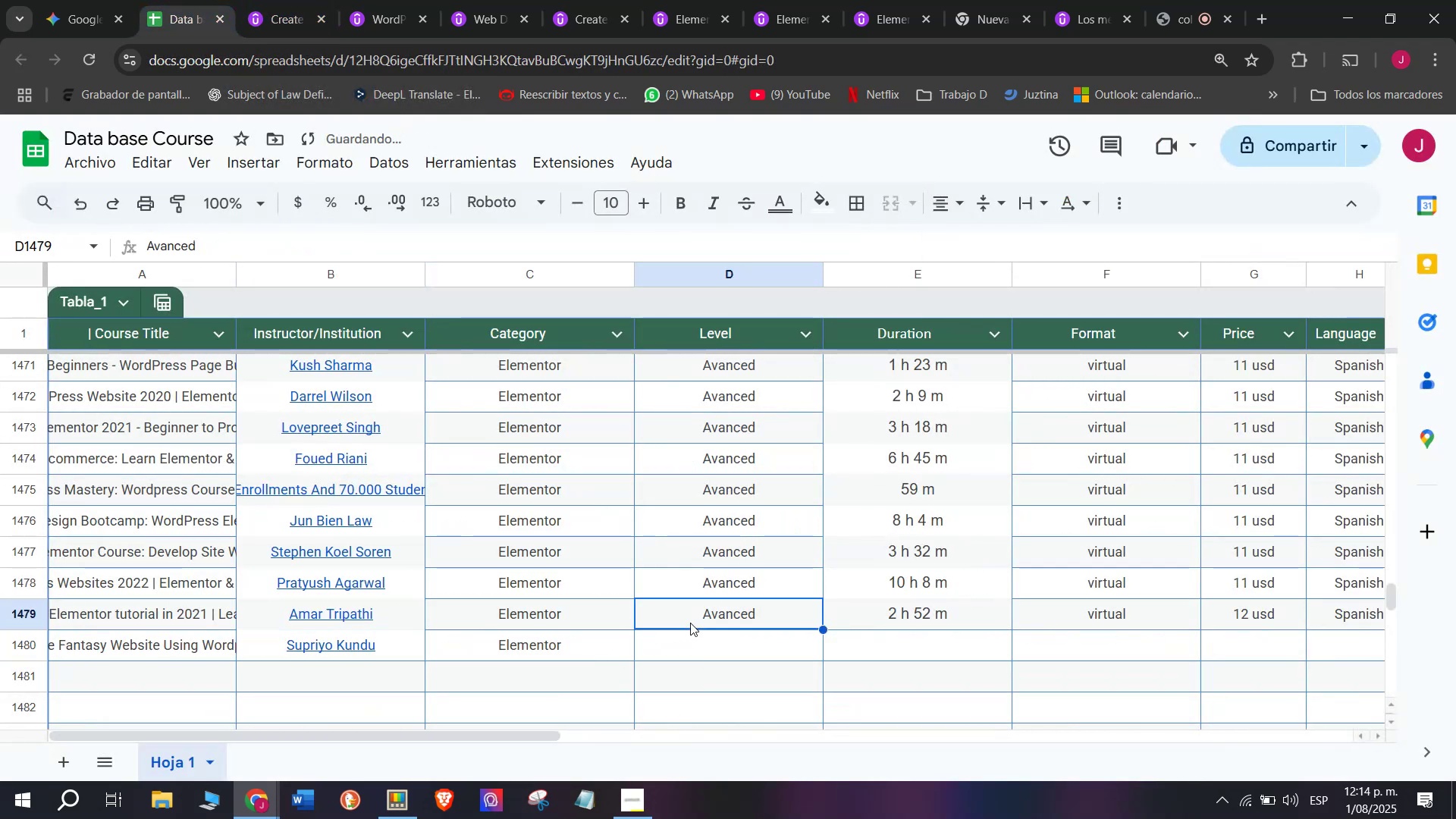 
key(Break)
 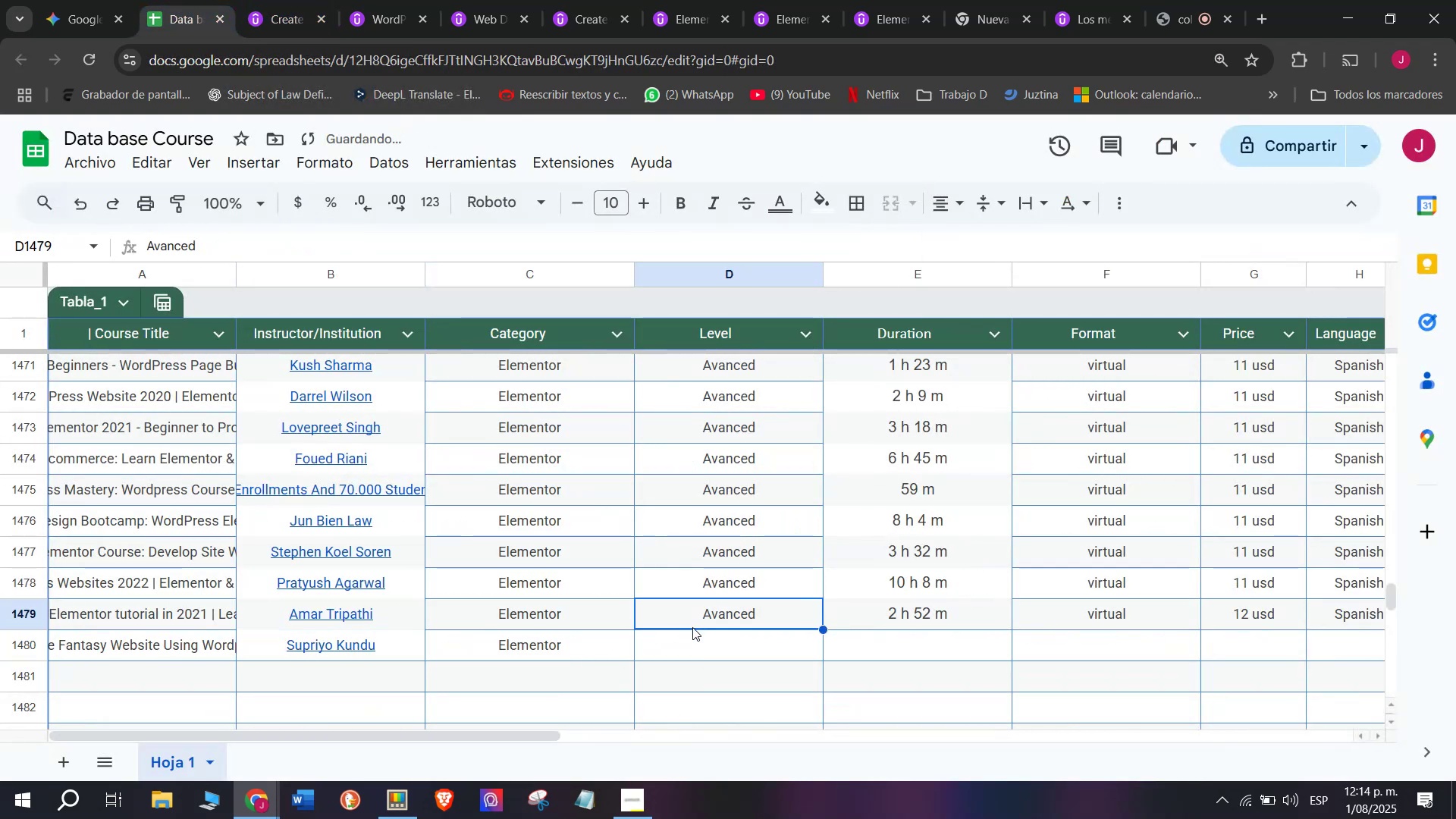 
key(Control+ControlLeft)
 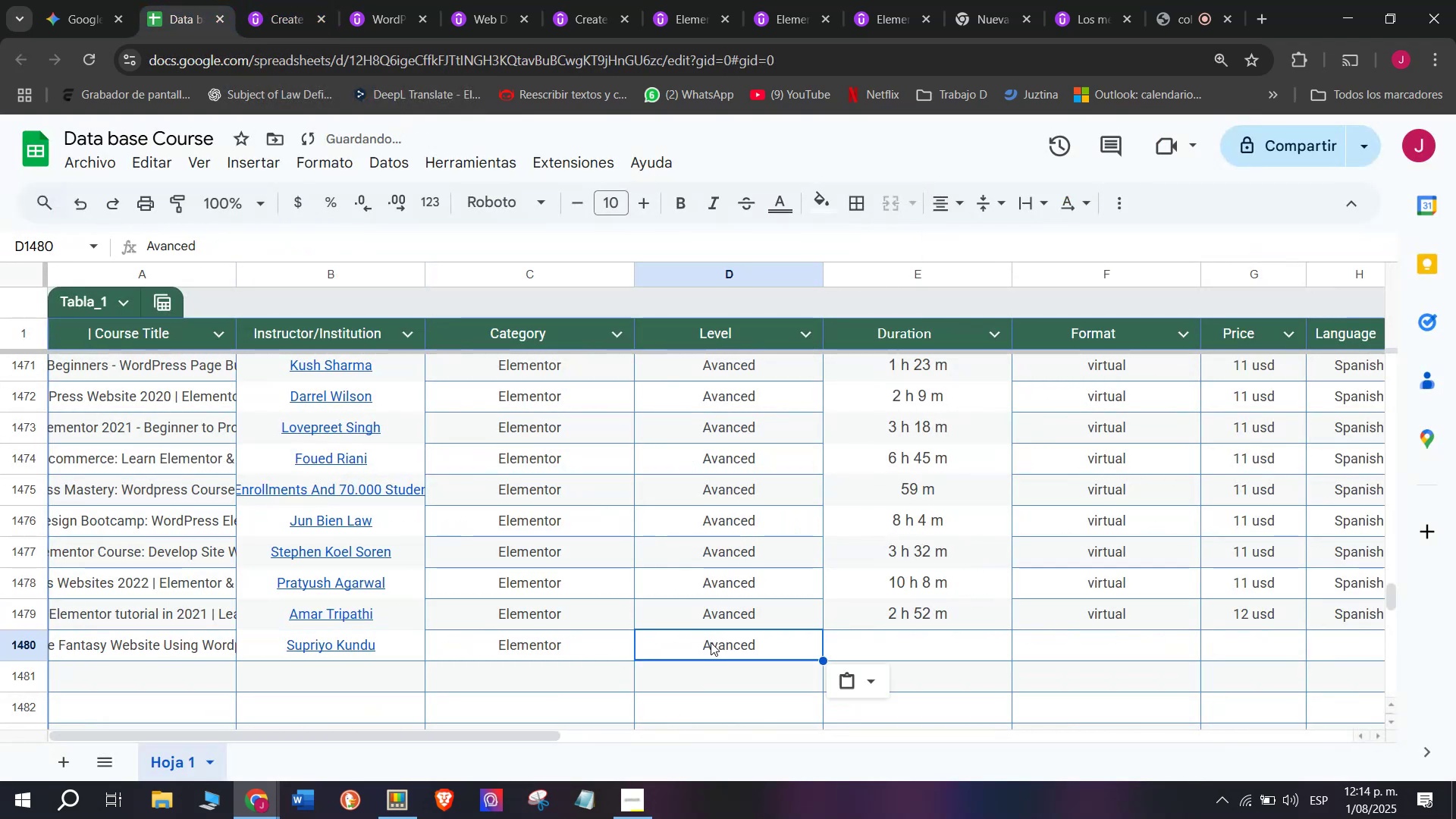 
key(Control+C)
 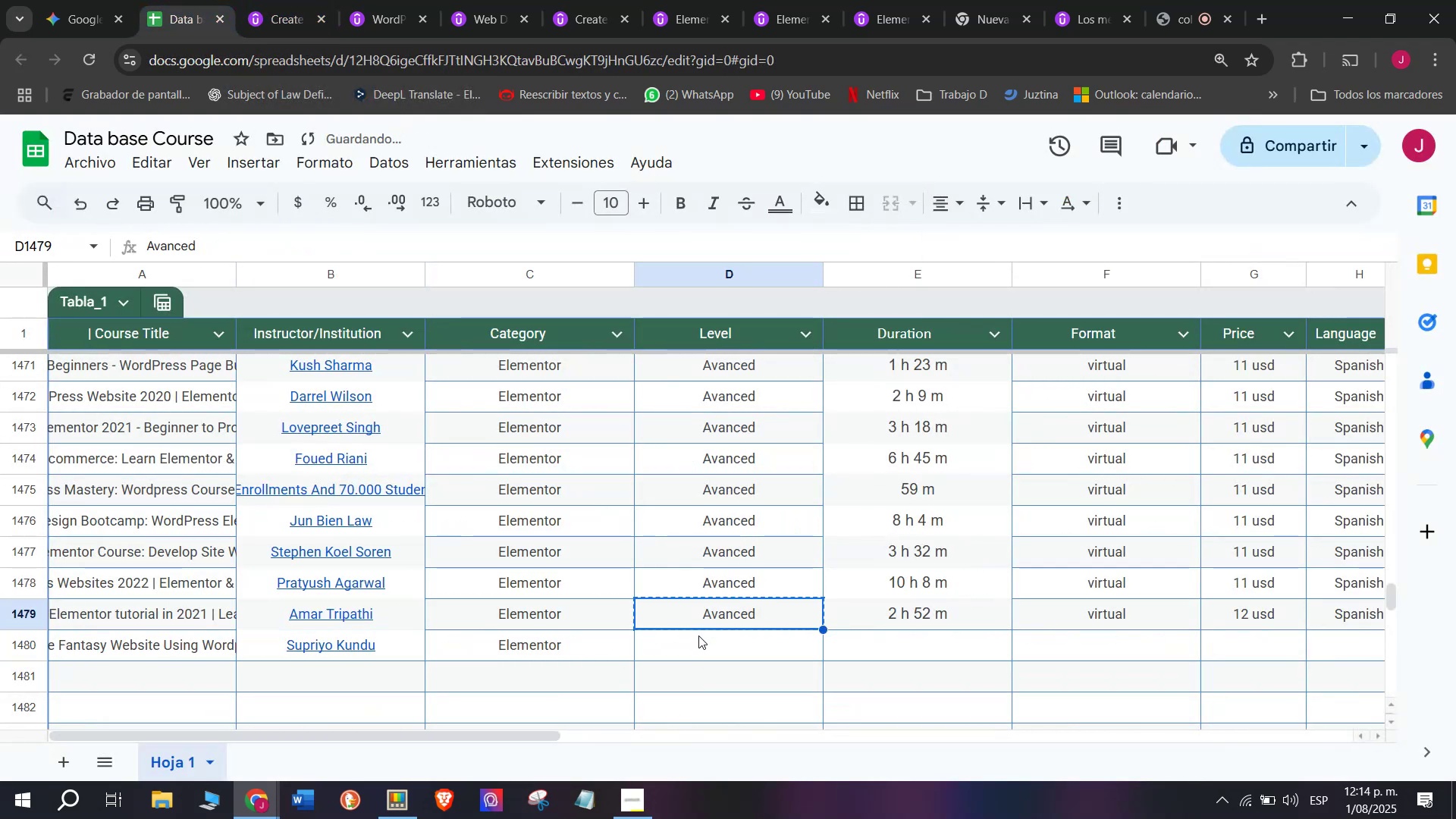 
double_click([698, 635])
 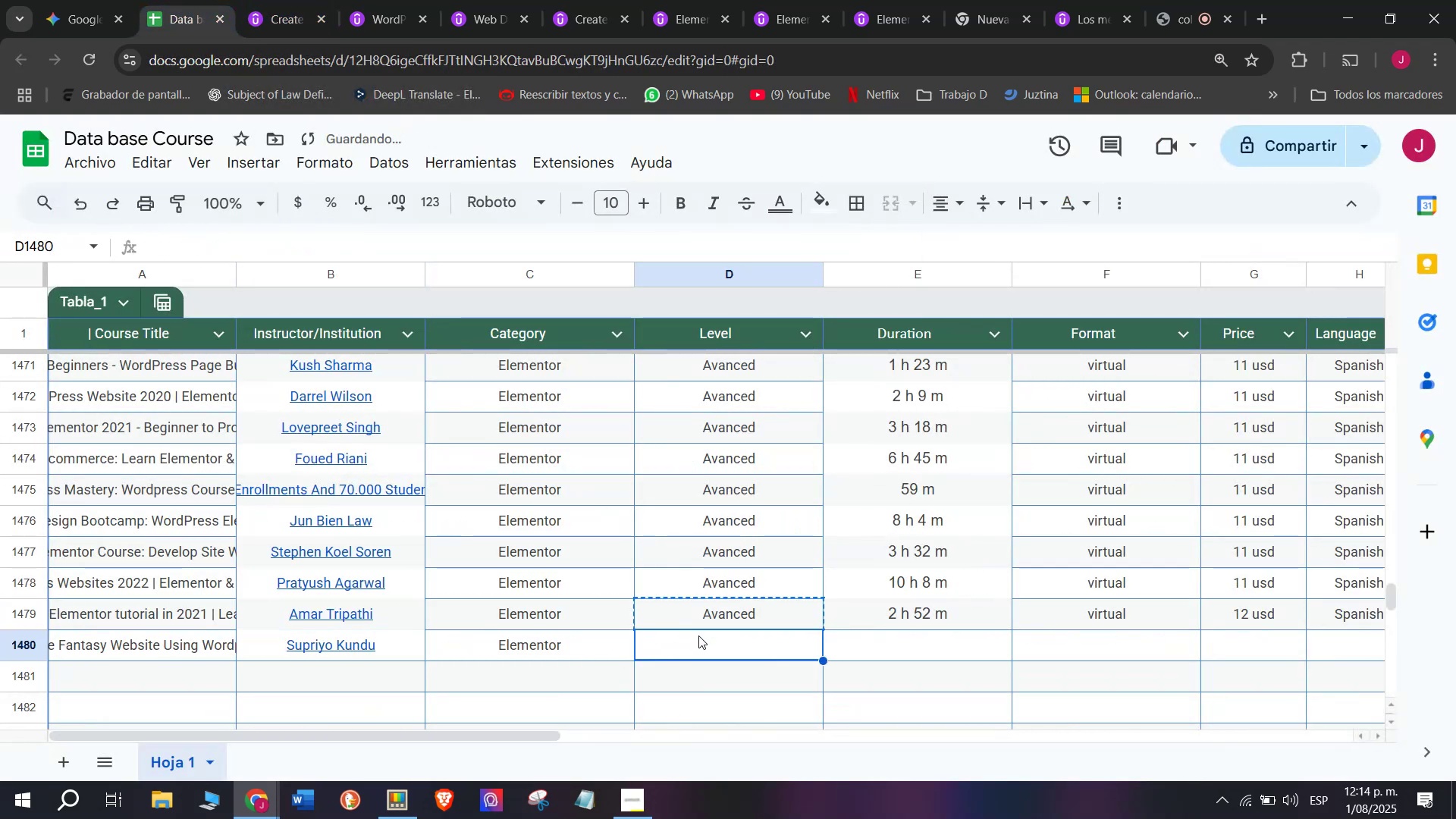 
key(Z)
 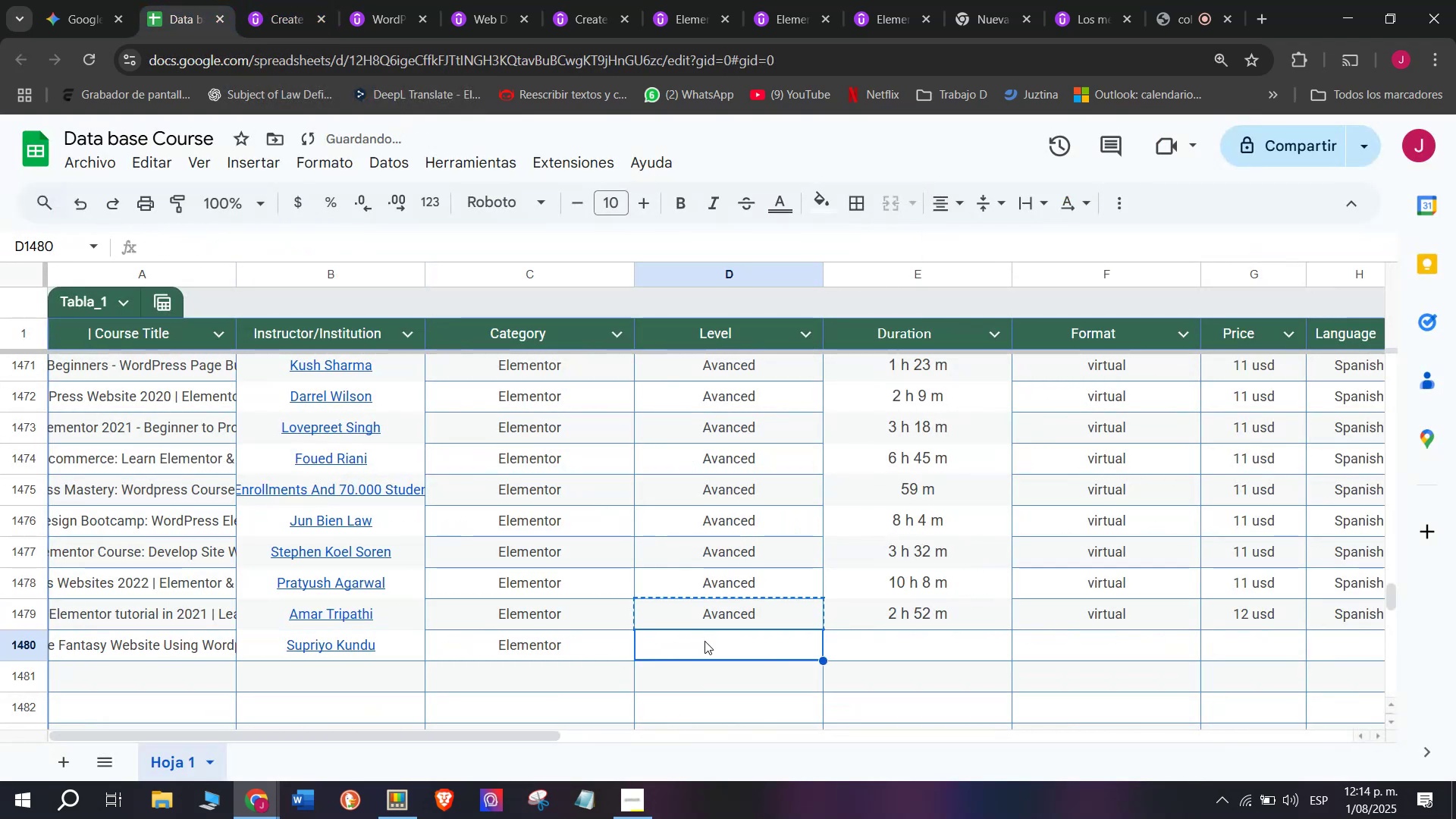 
key(Control+ControlLeft)
 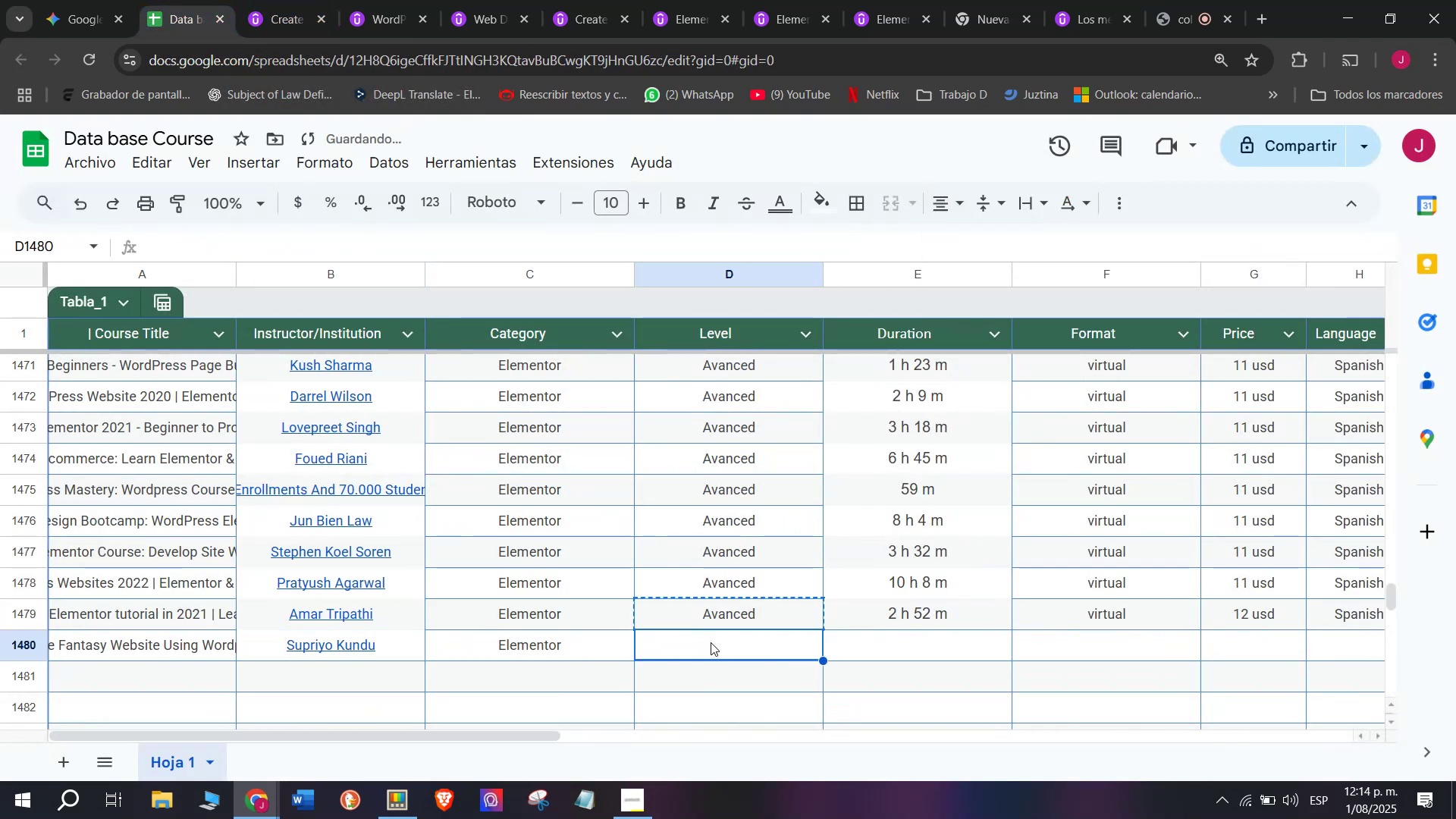 
key(Control+V)
 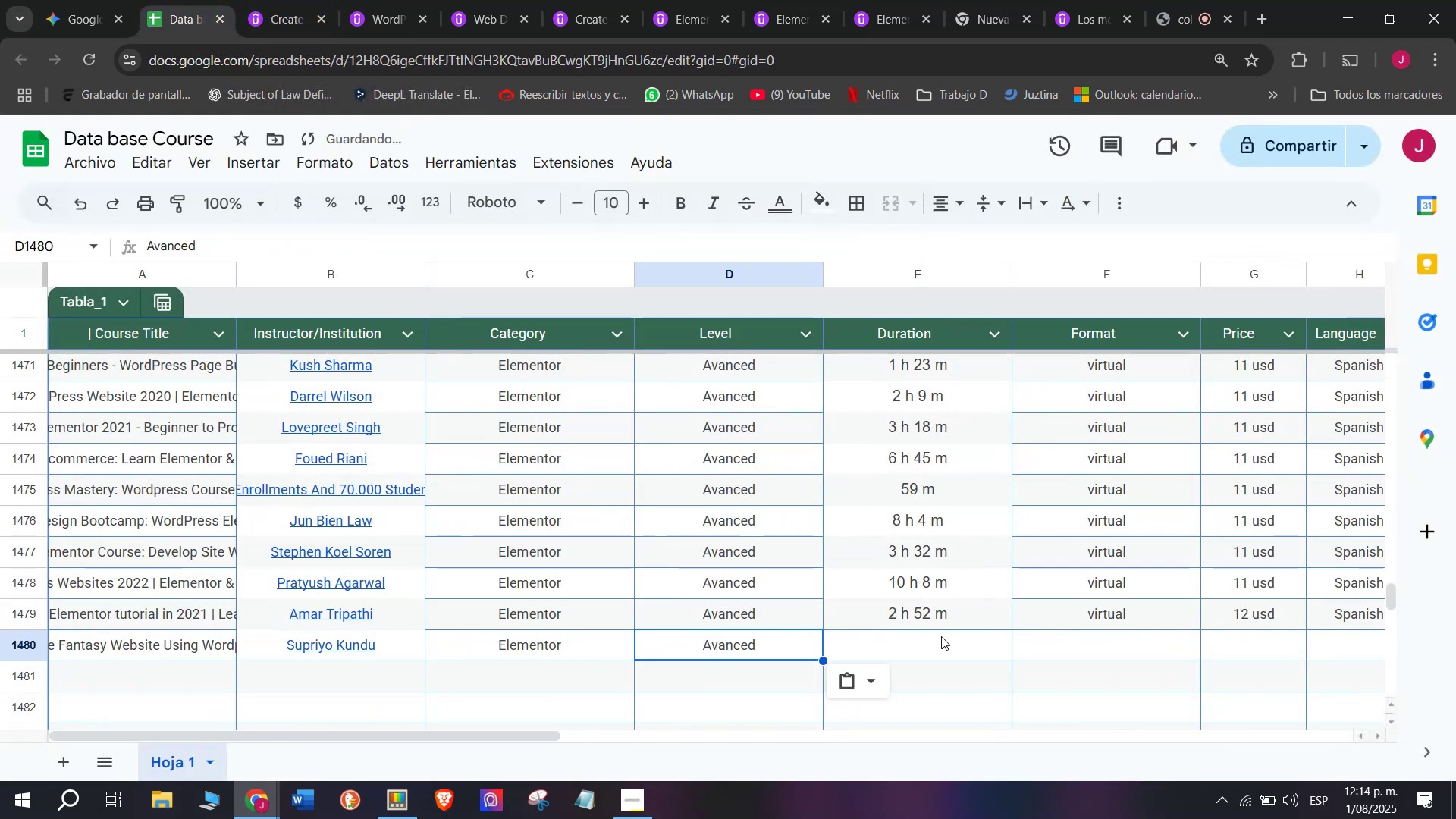 
left_click([945, 636])
 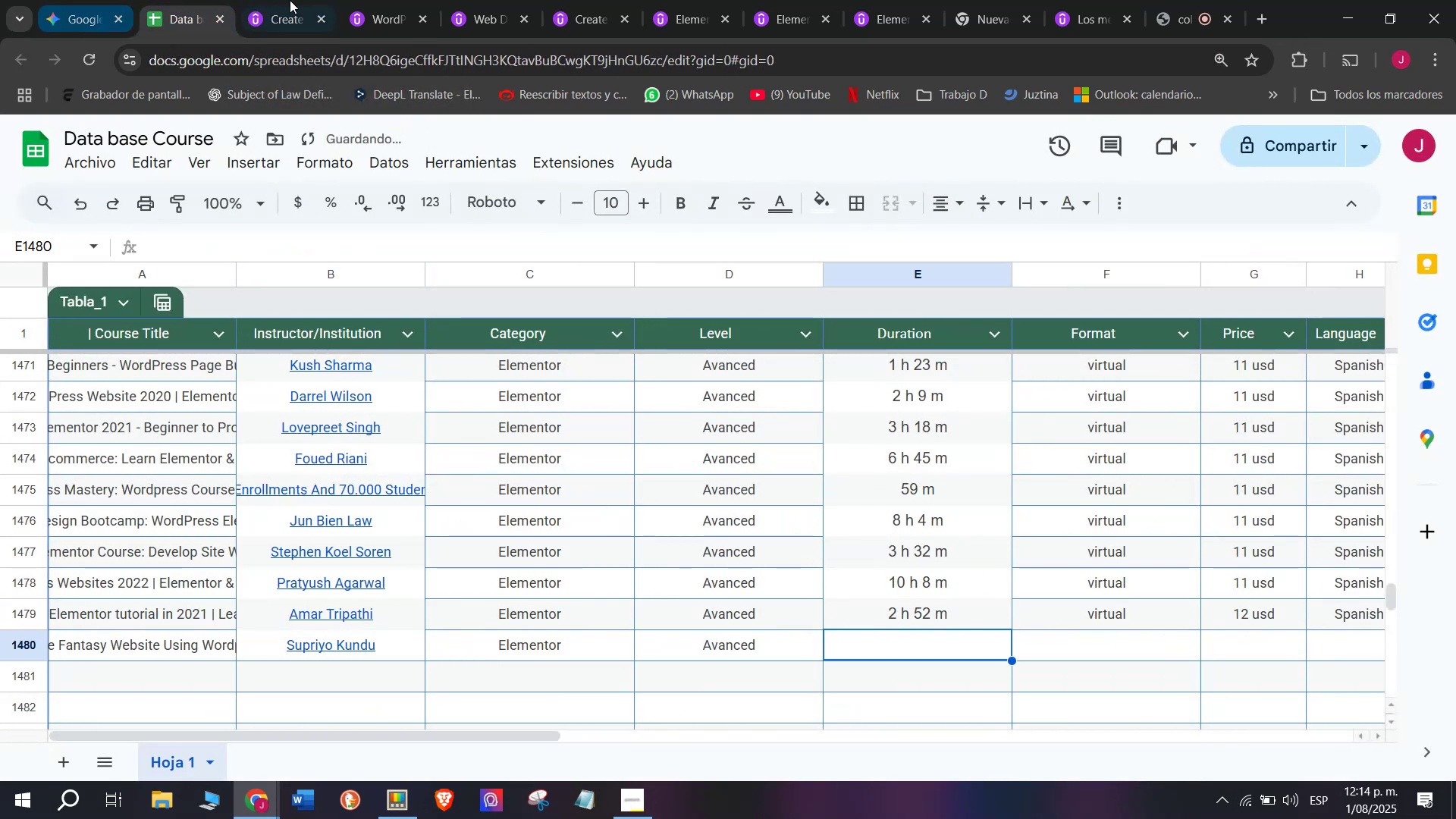 
left_click([293, 0])
 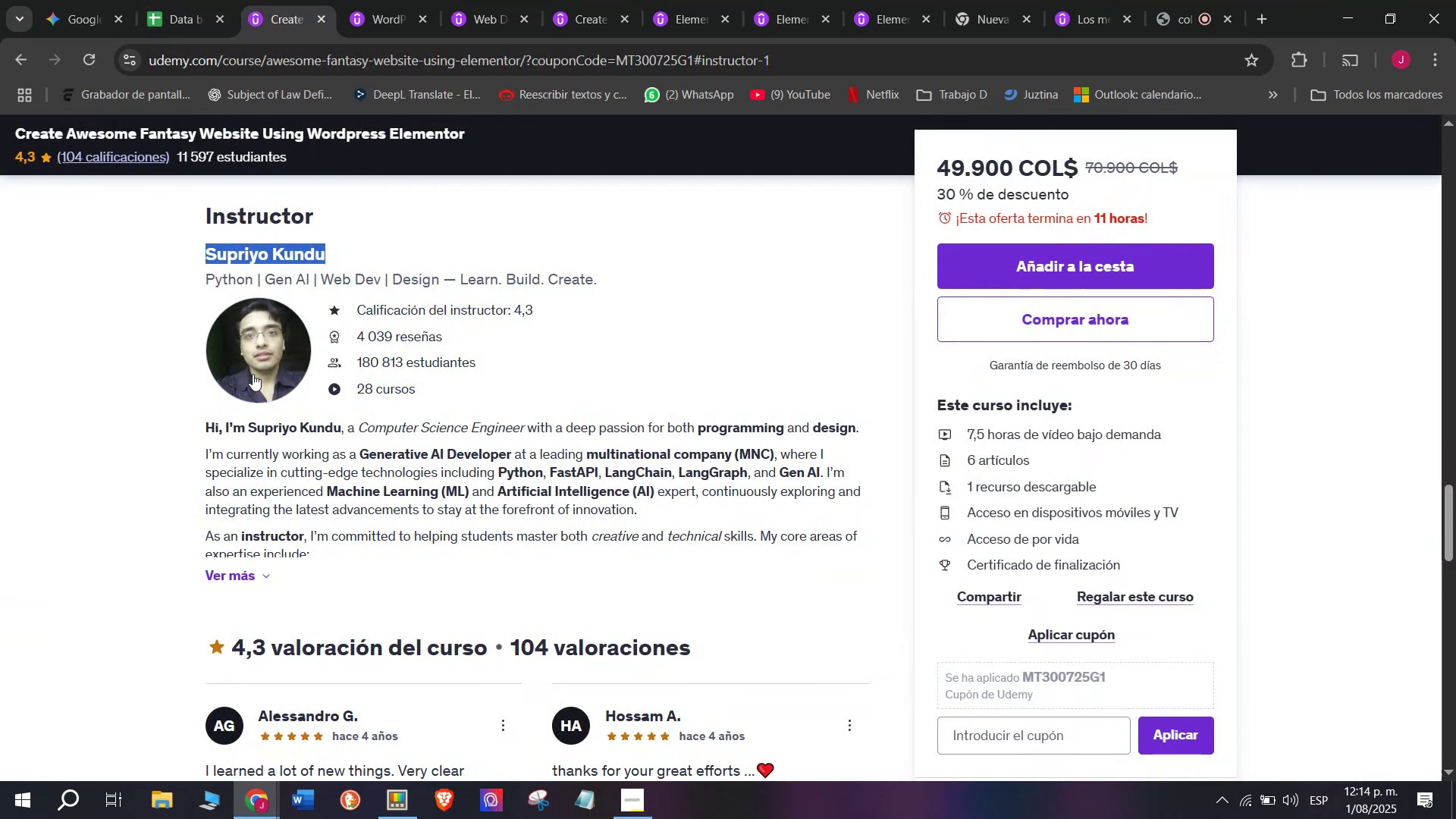 
scroll: coordinate [318, 500], scroll_direction: up, amount: 9.0
 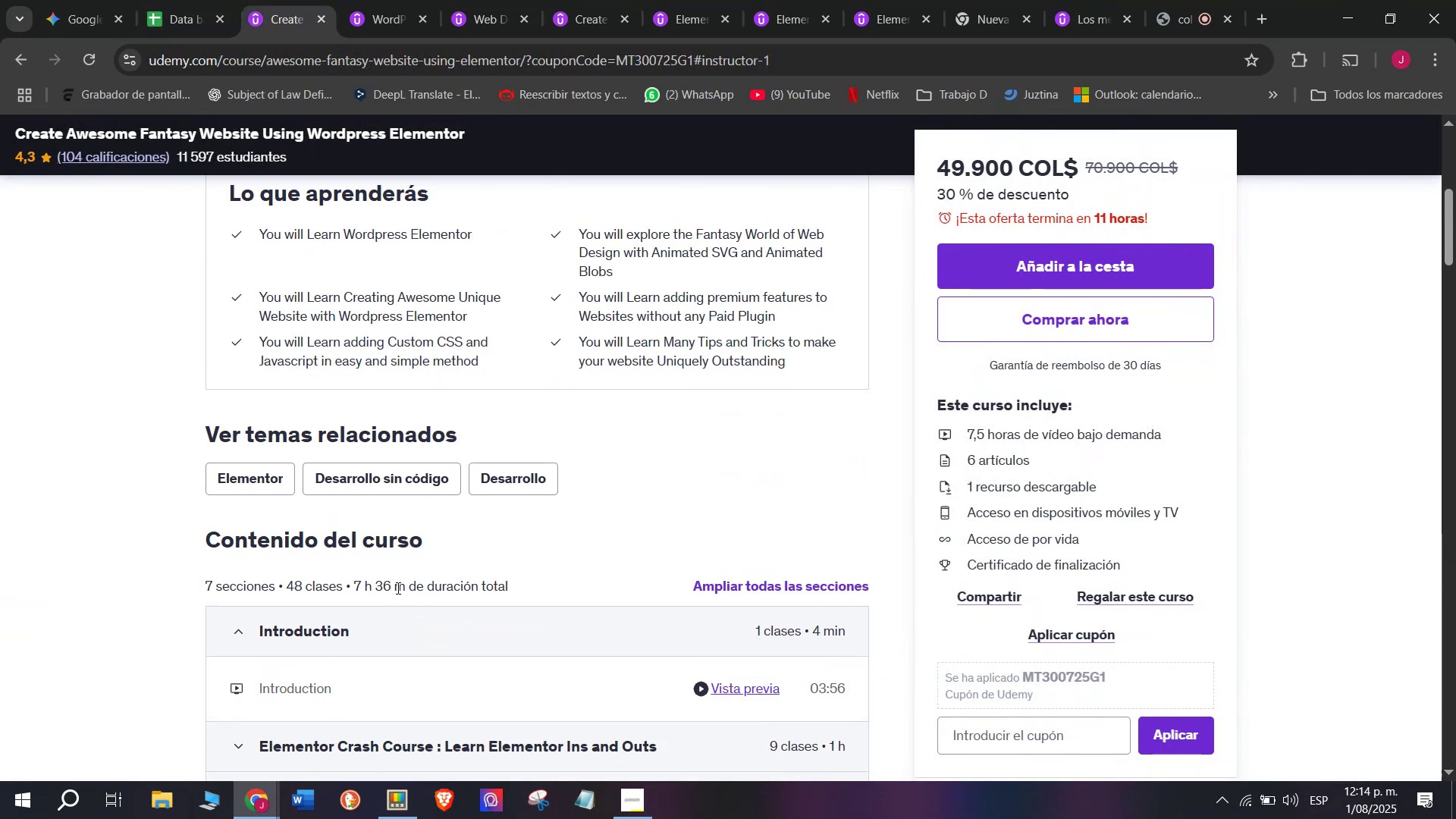 
left_click_drag(start_coordinate=[408, 582], to_coordinate=[356, 592])
 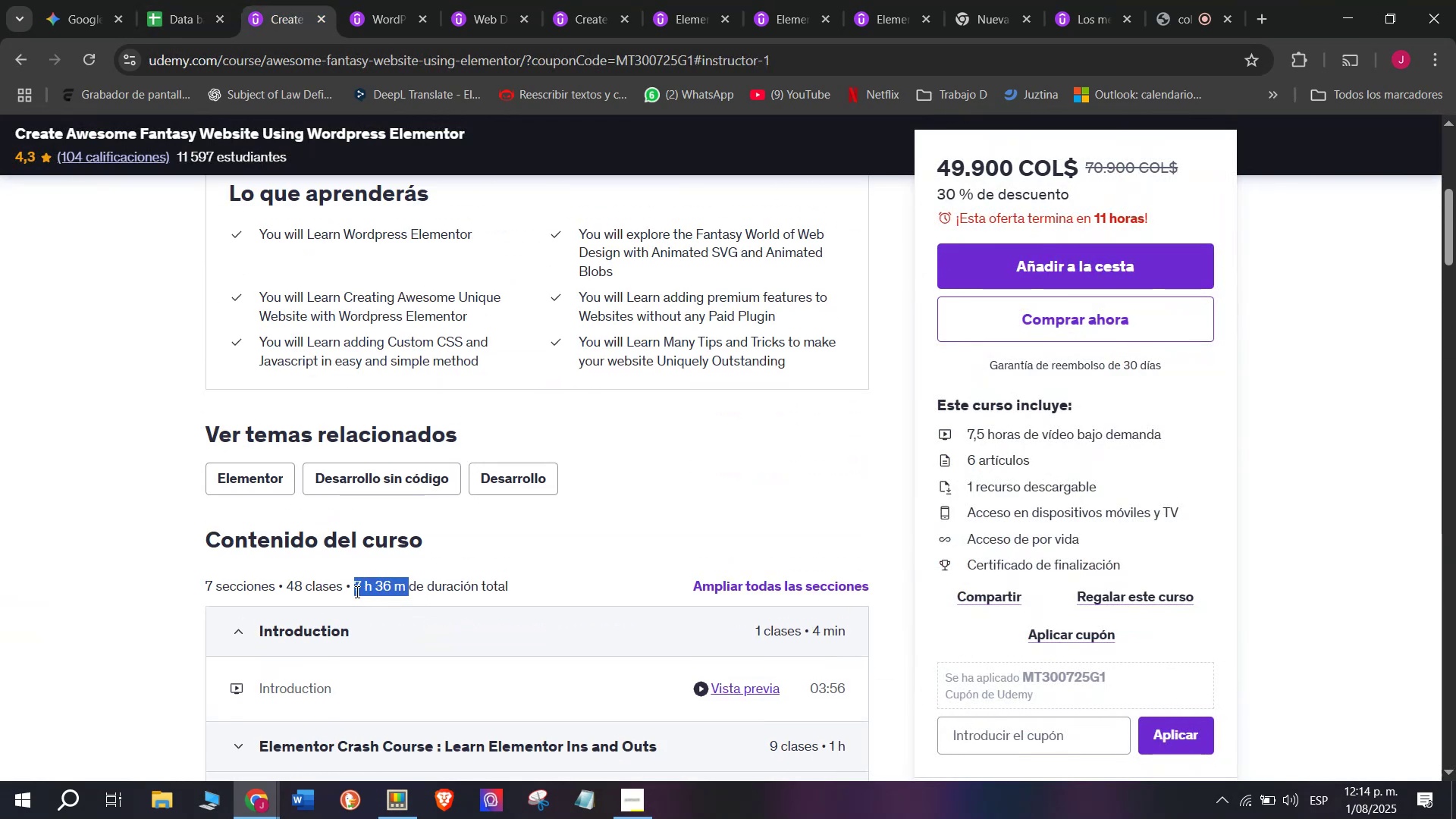 
key(Control+ControlLeft)
 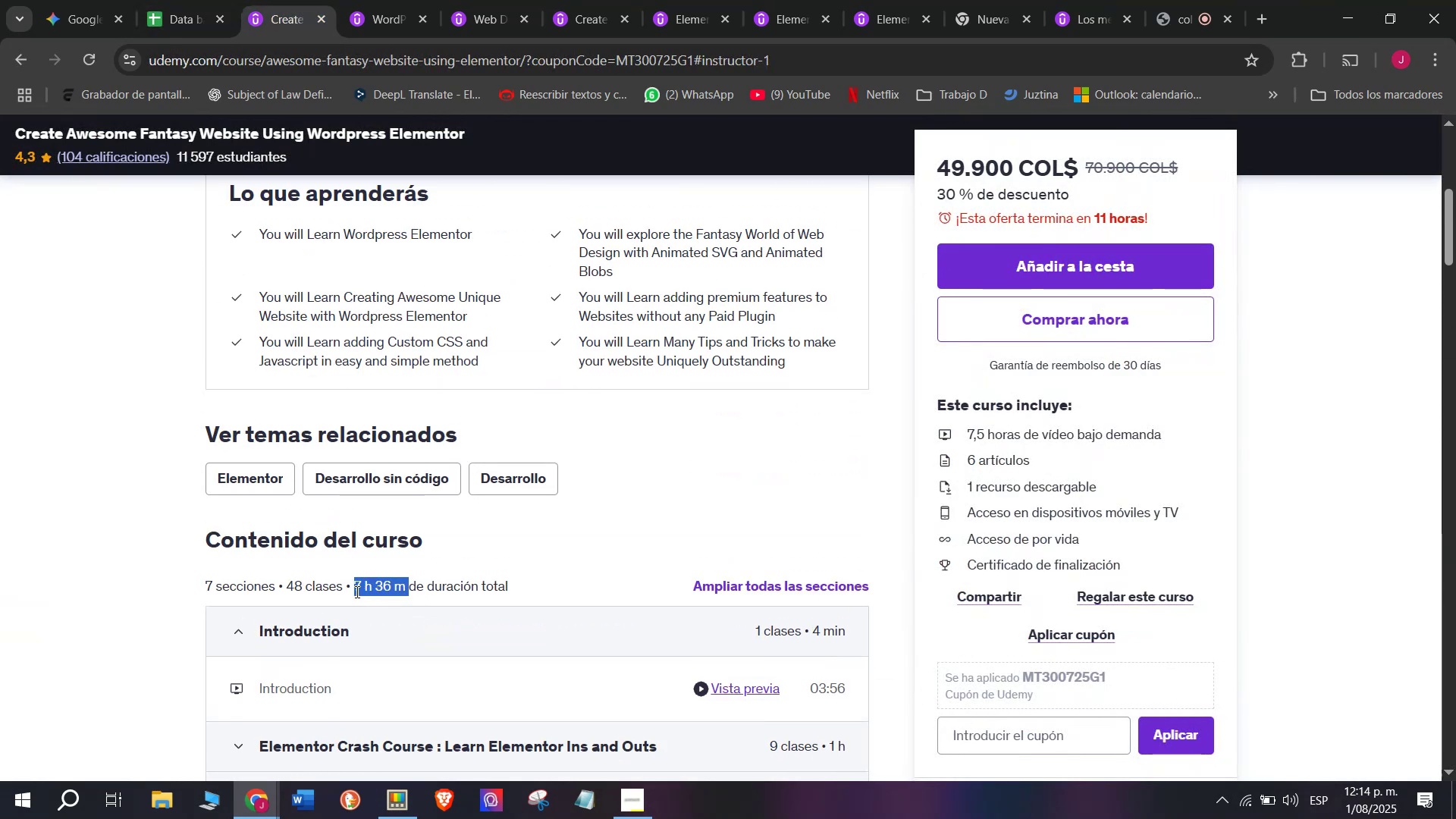 
key(Break)
 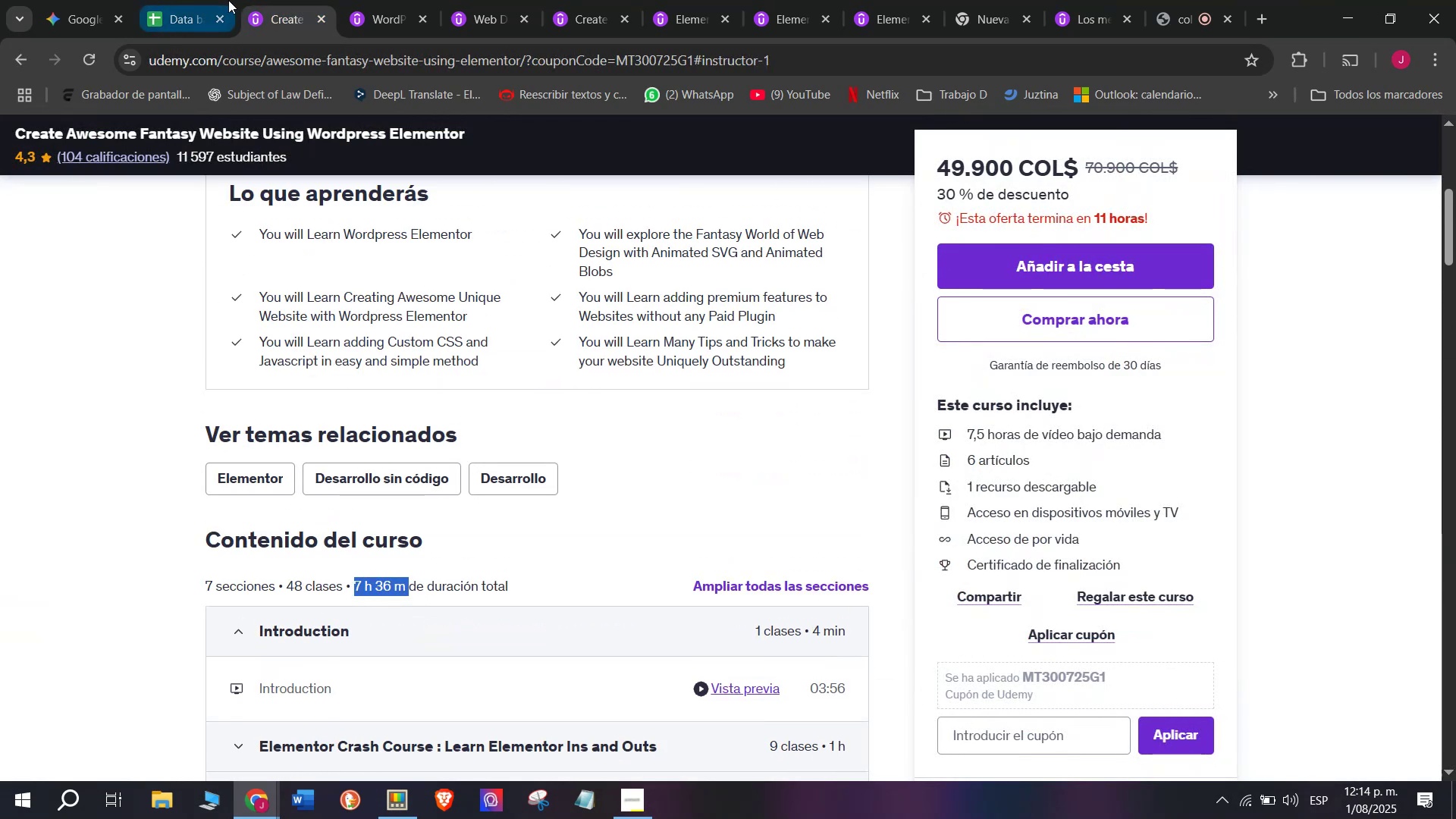 
key(Control+C)
 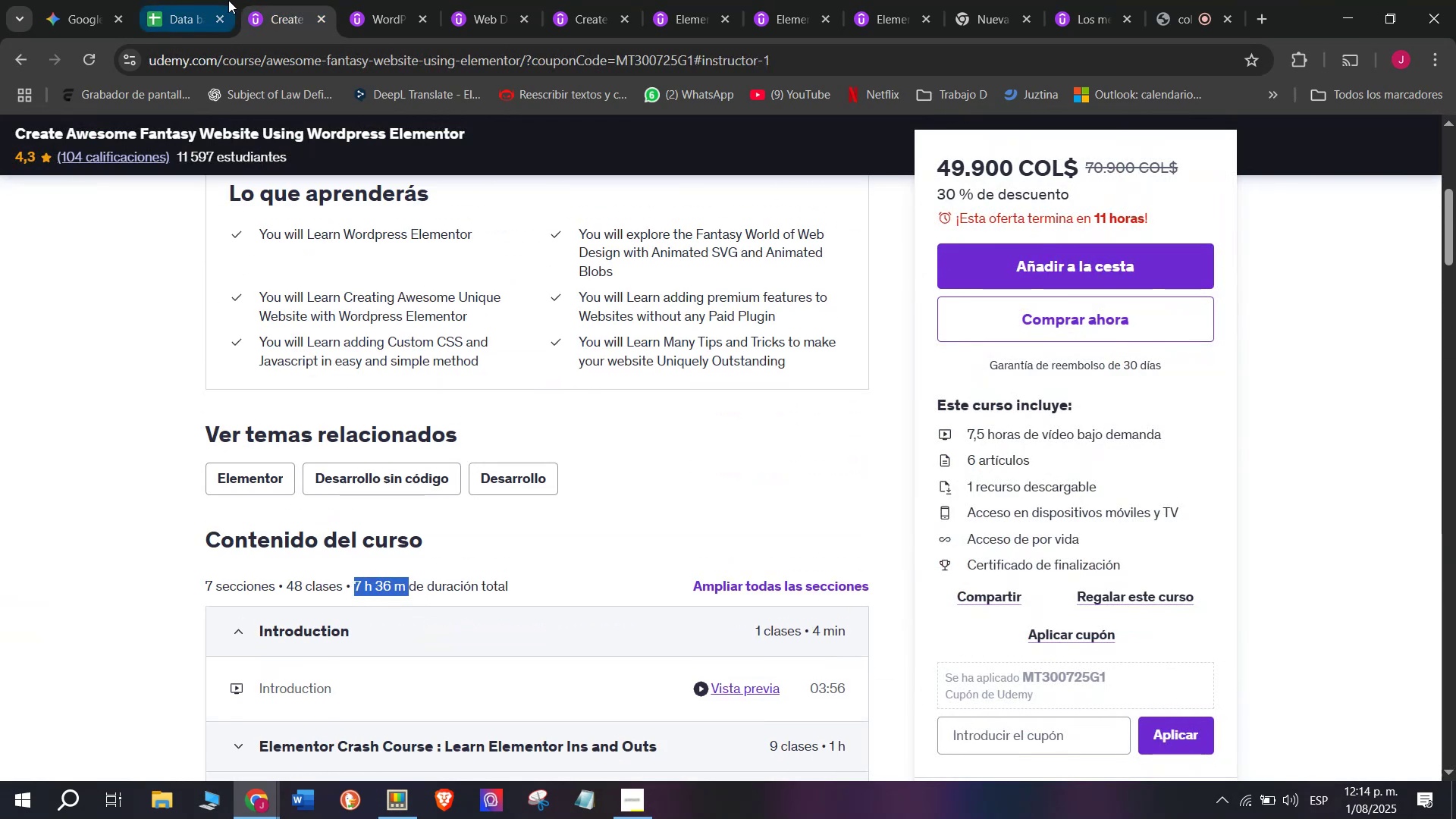 
left_click([228, 0])
 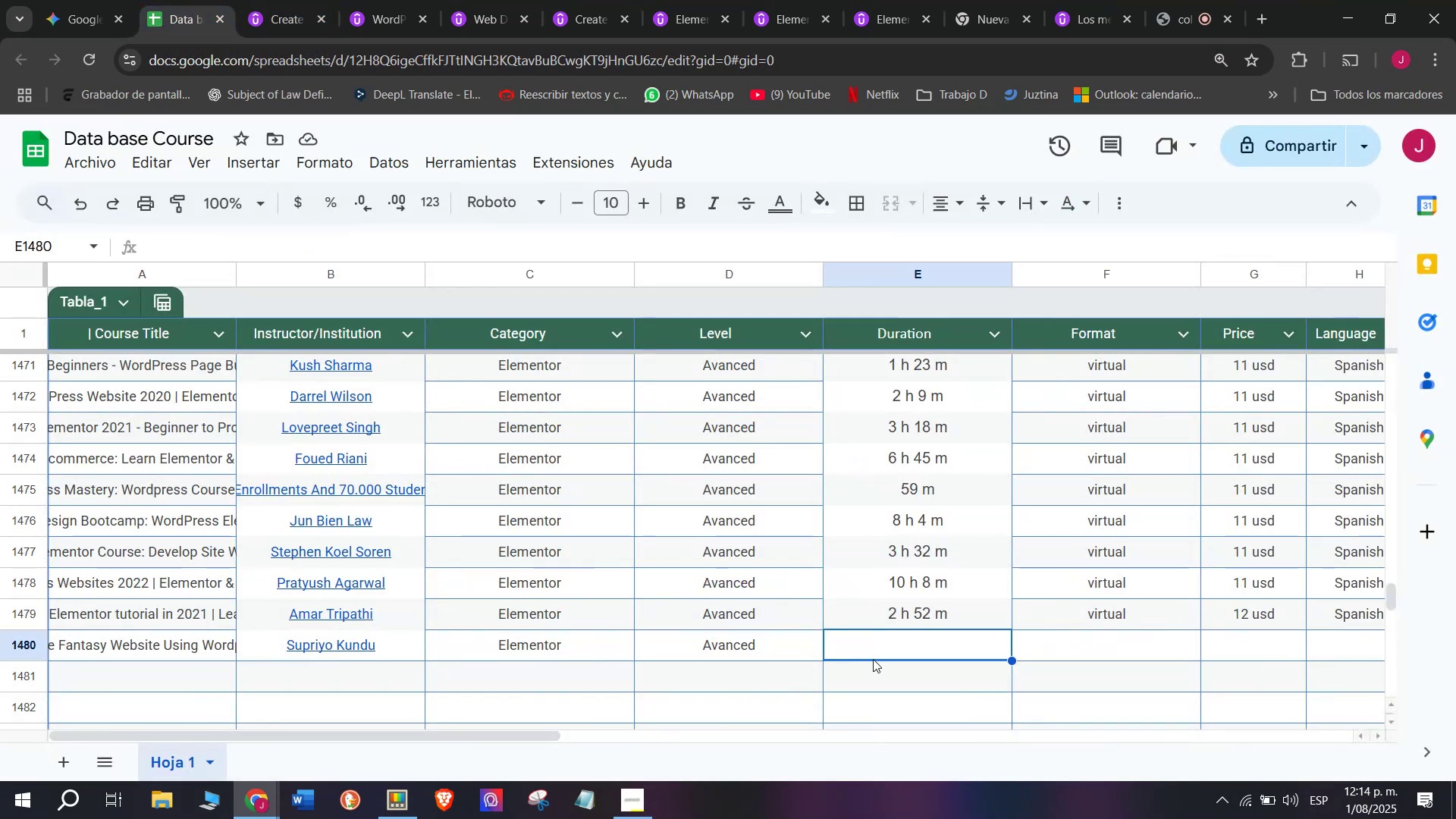 
key(Z)
 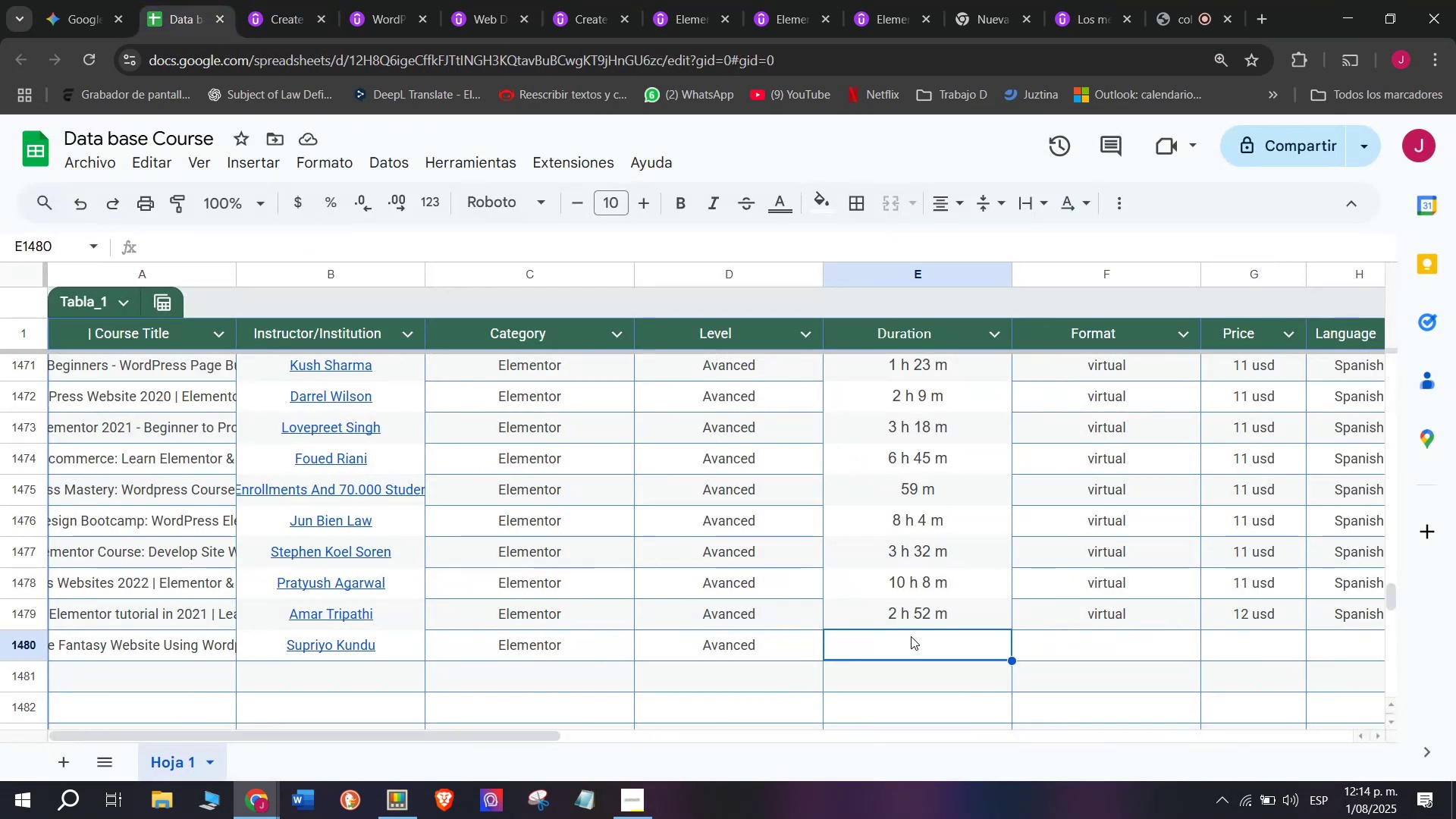 
key(Control+ControlLeft)
 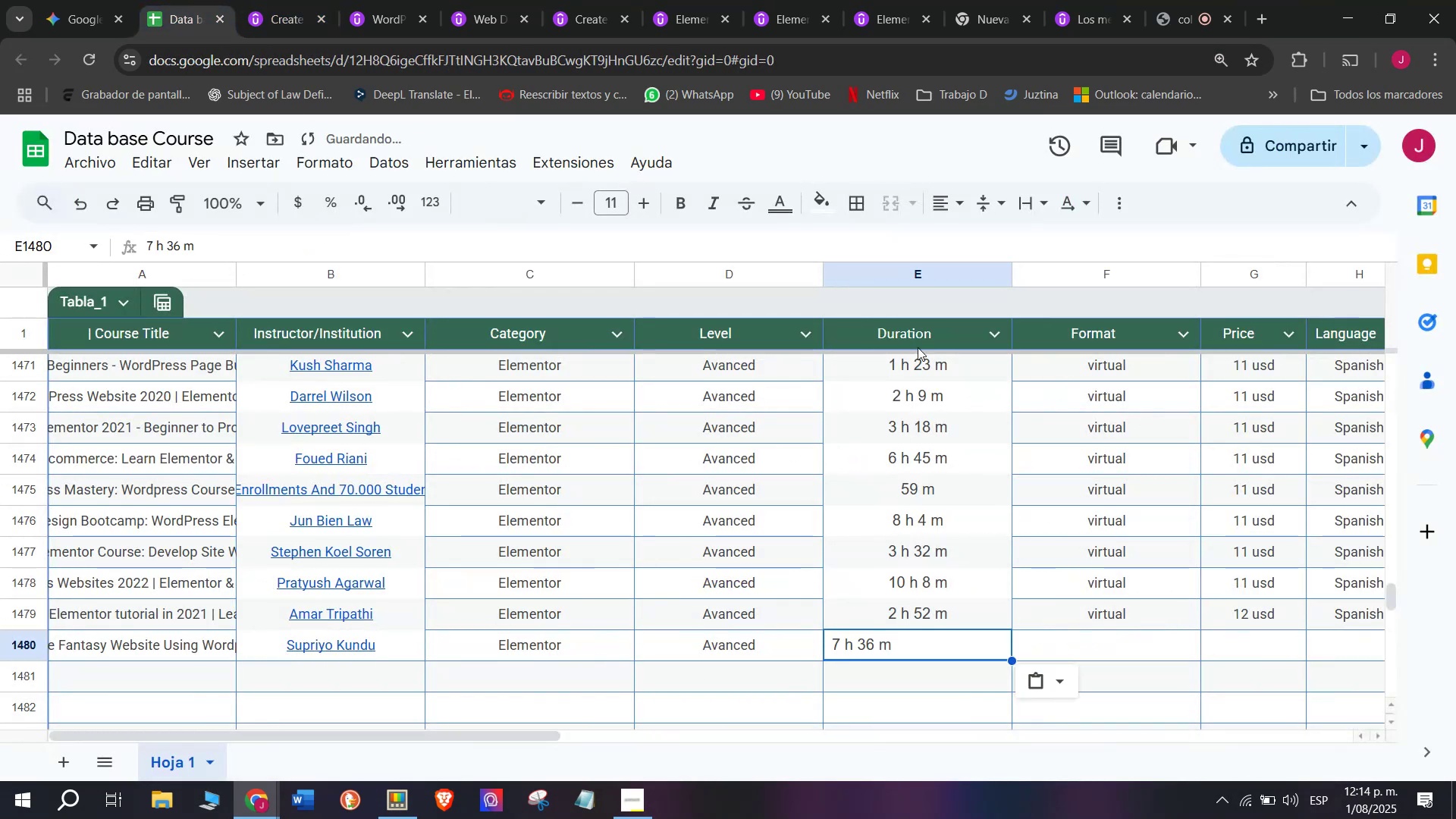 
key(Control+V)
 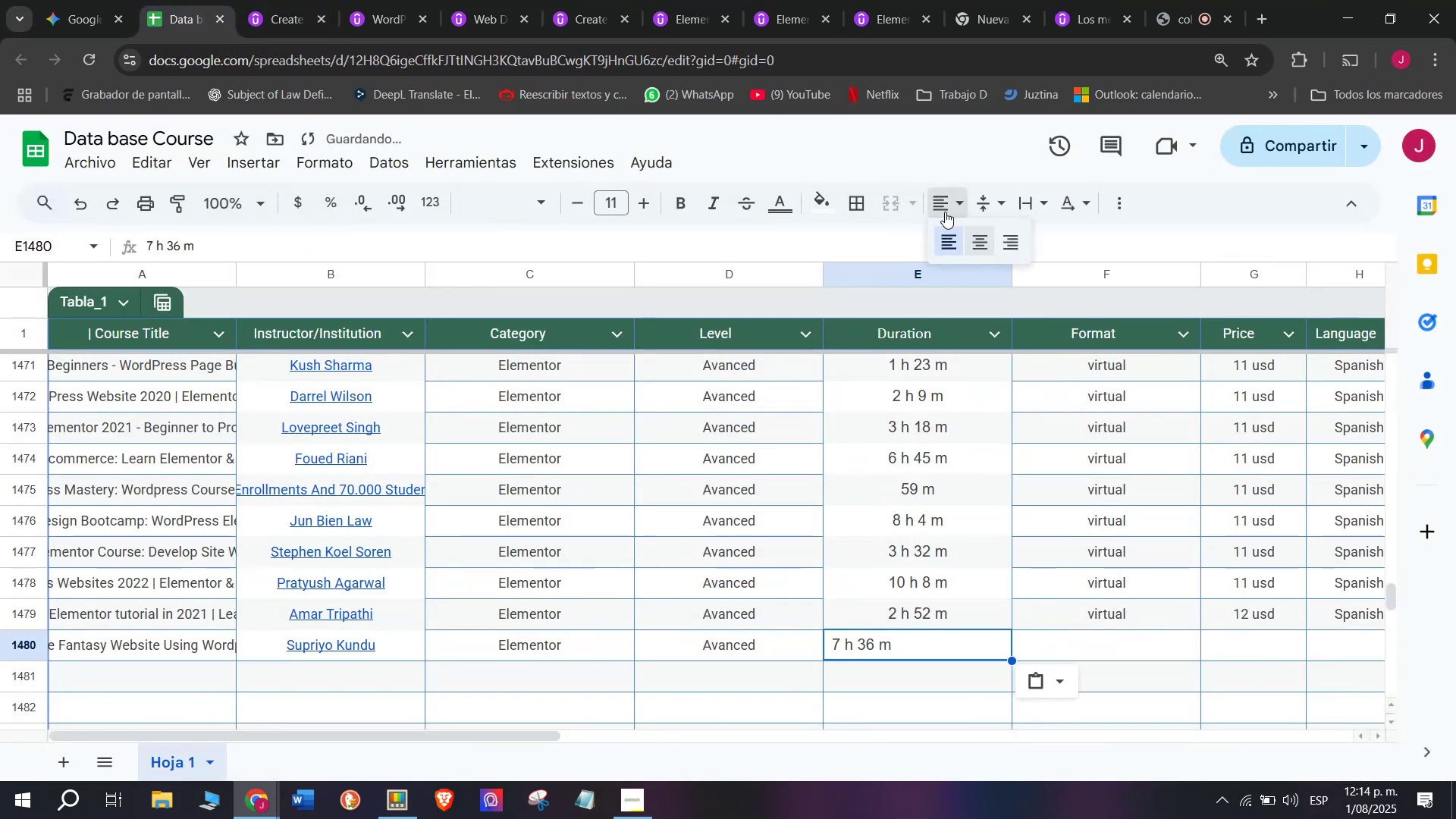 
double_click([977, 244])
 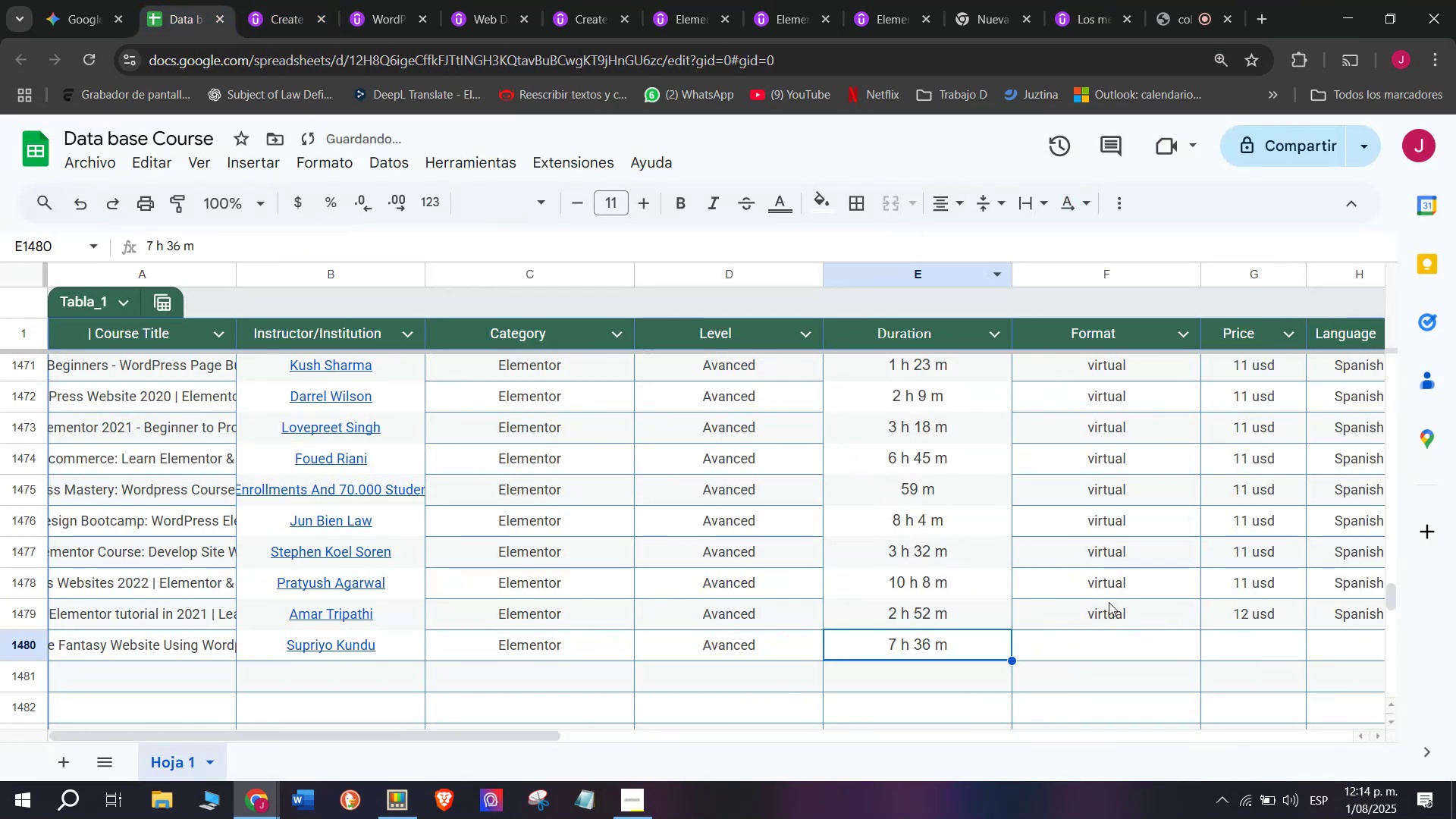 
left_click([1109, 602])
 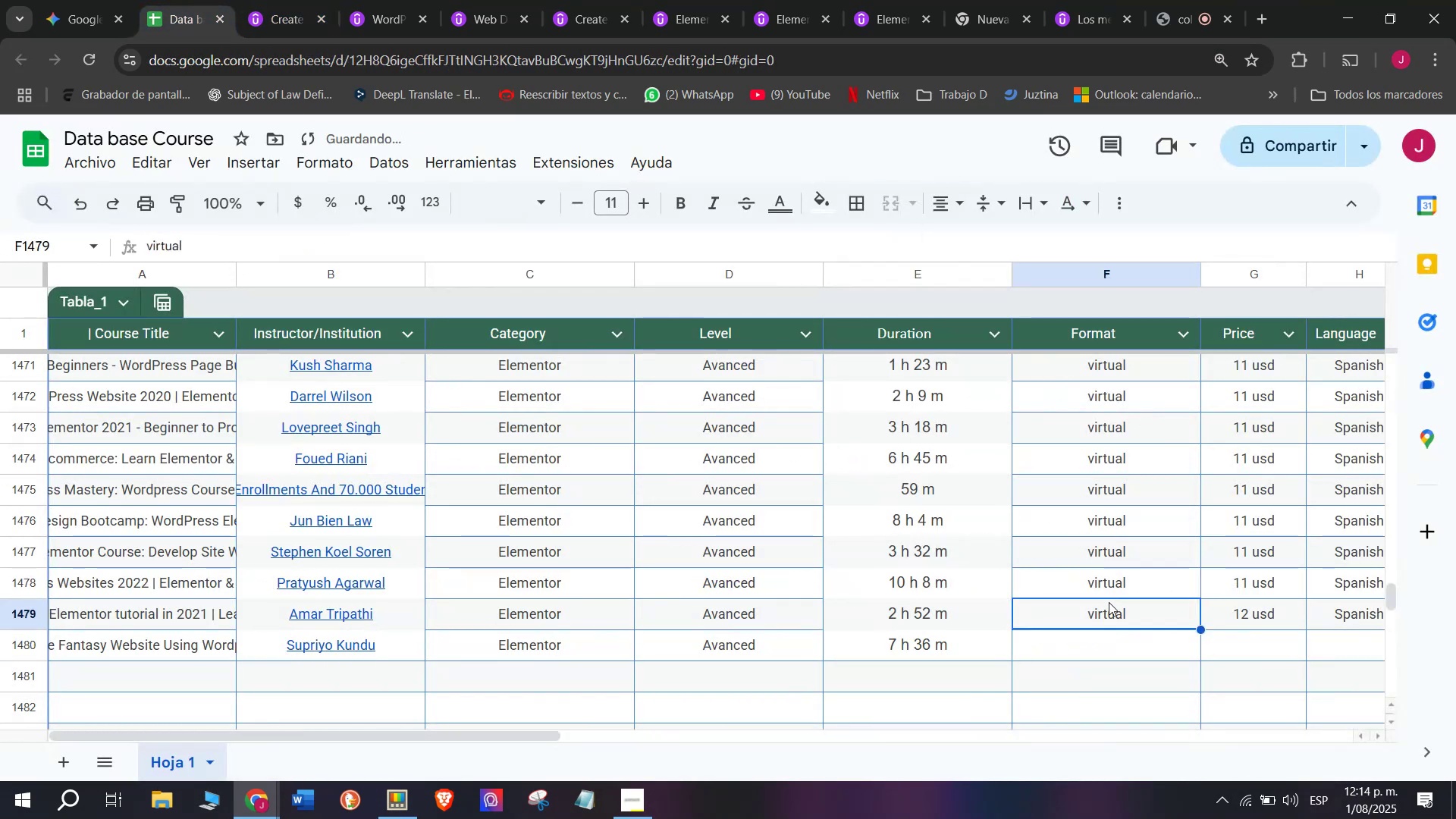 
key(Control+ControlLeft)
 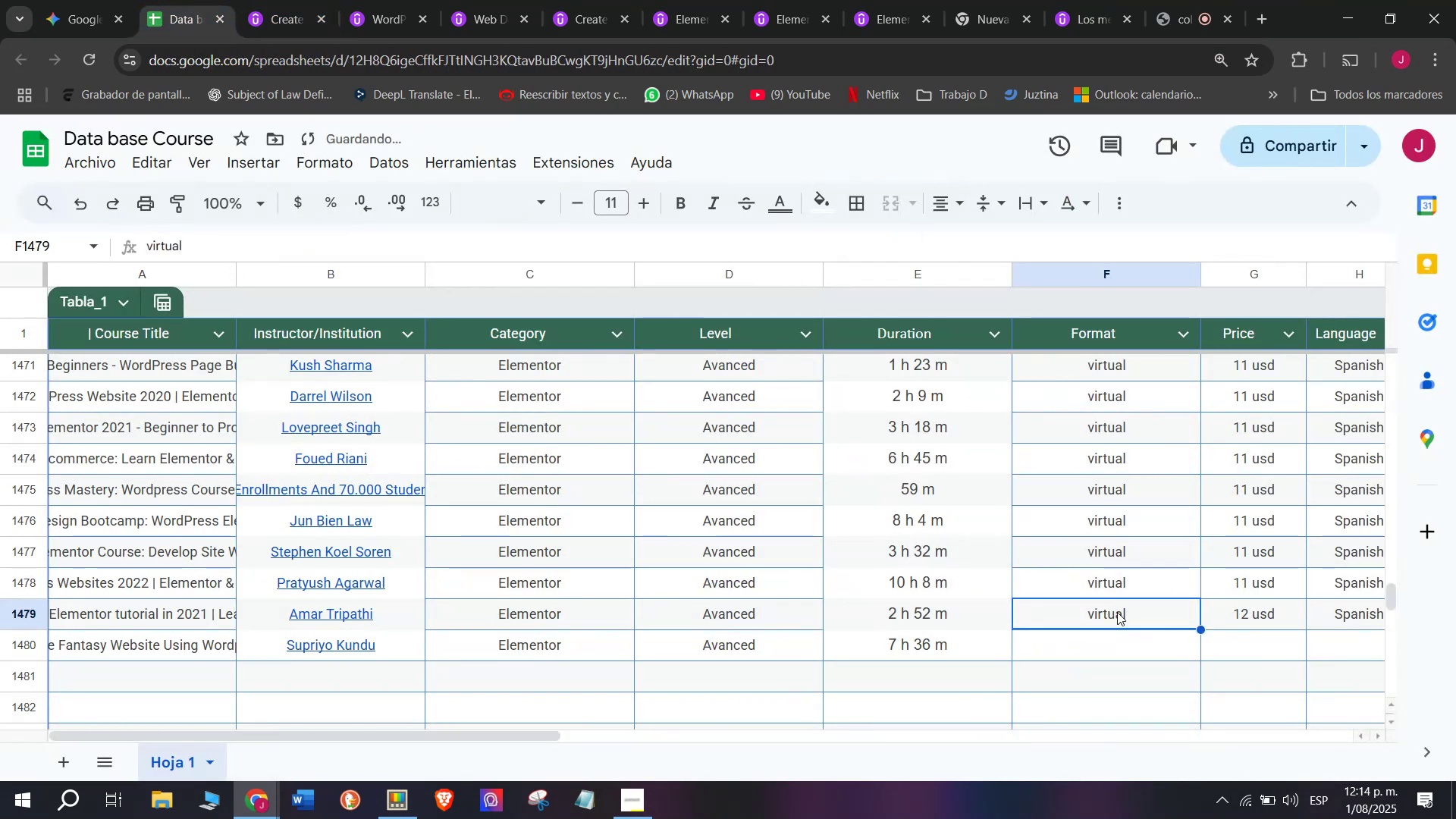 
key(Break)
 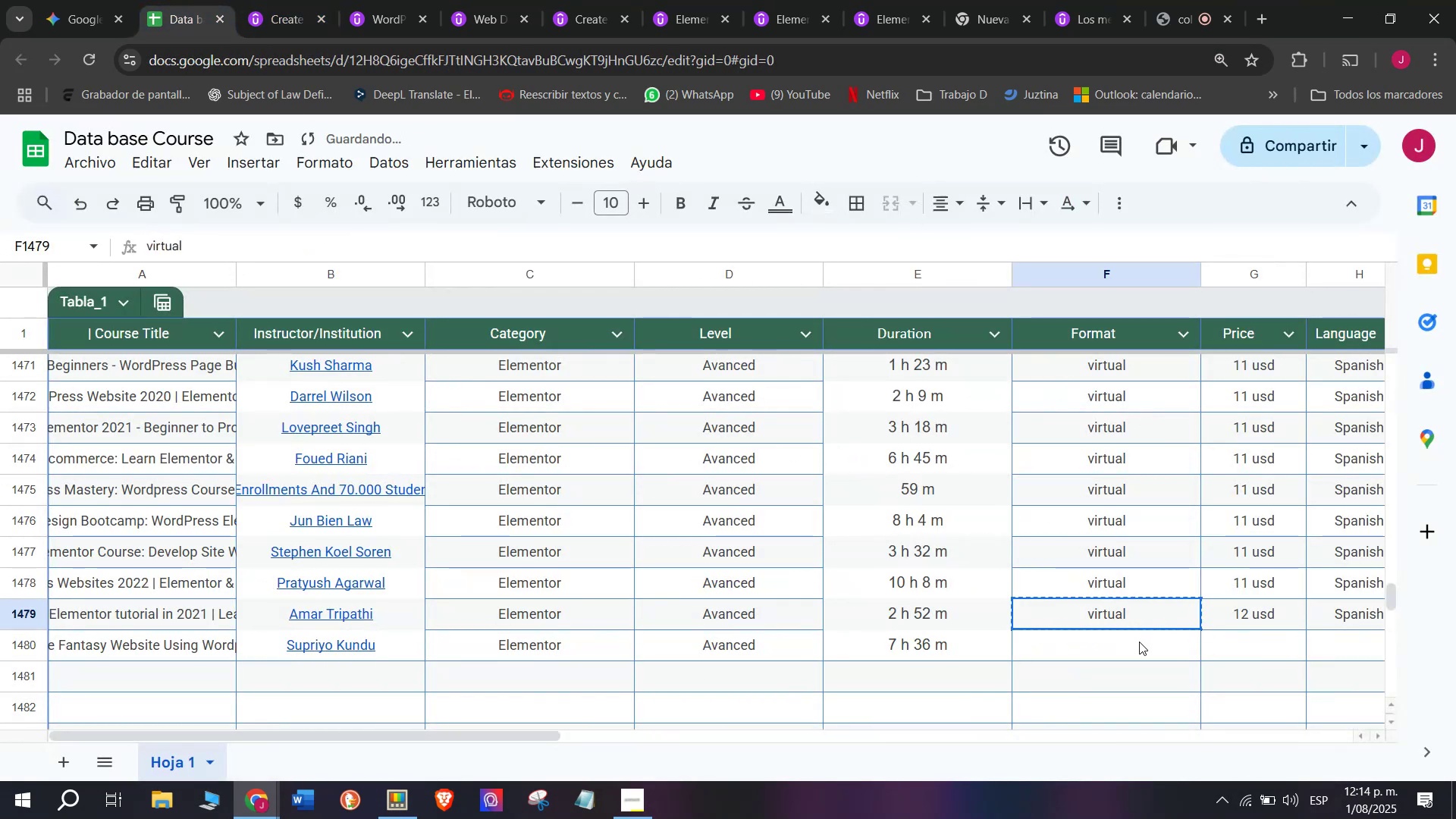 
key(Control+C)
 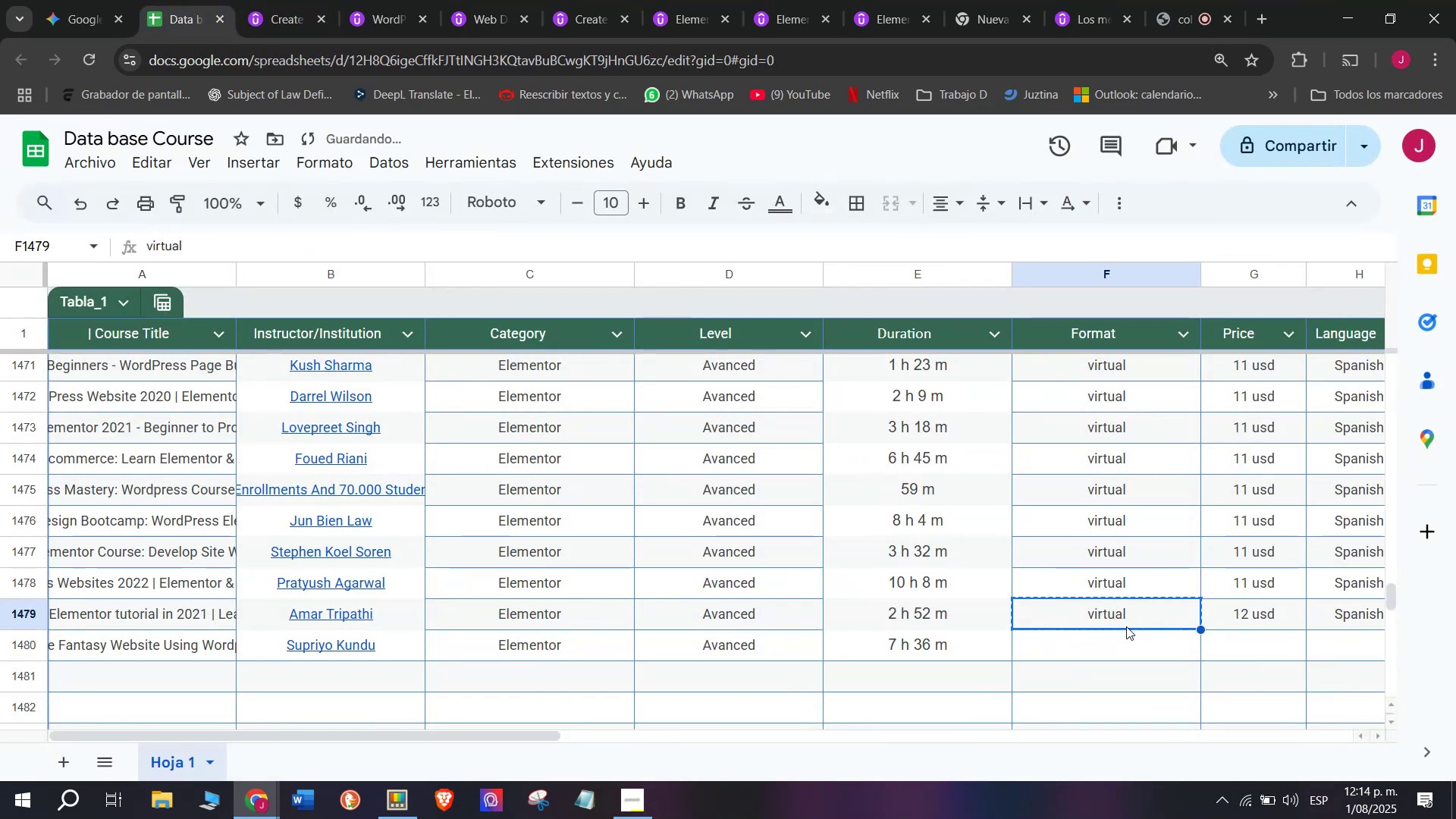 
left_click_drag(start_coordinate=[1126, 626], to_coordinate=[1134, 635])
 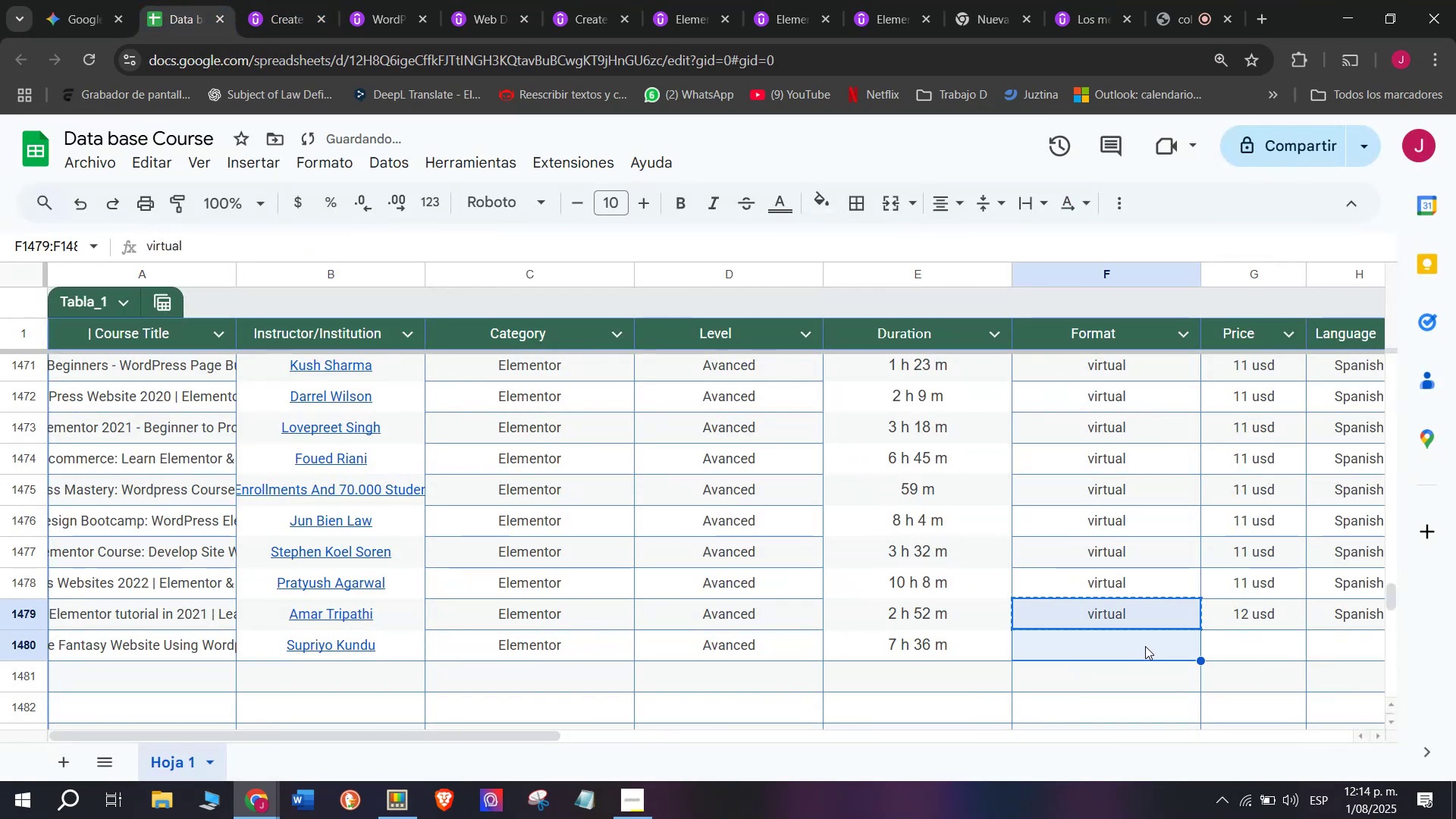 
triple_click([1145, 646])
 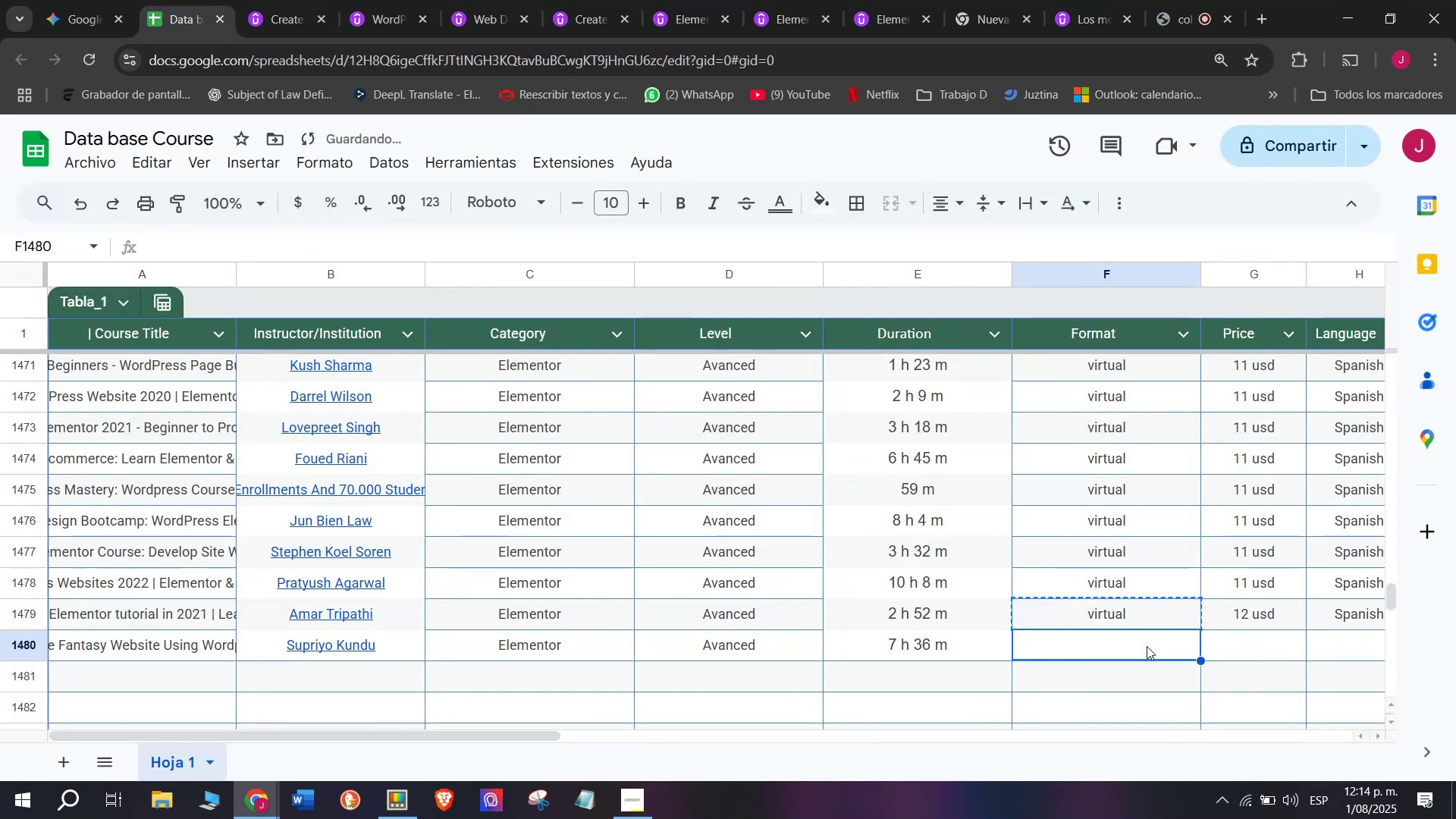 
key(Z)
 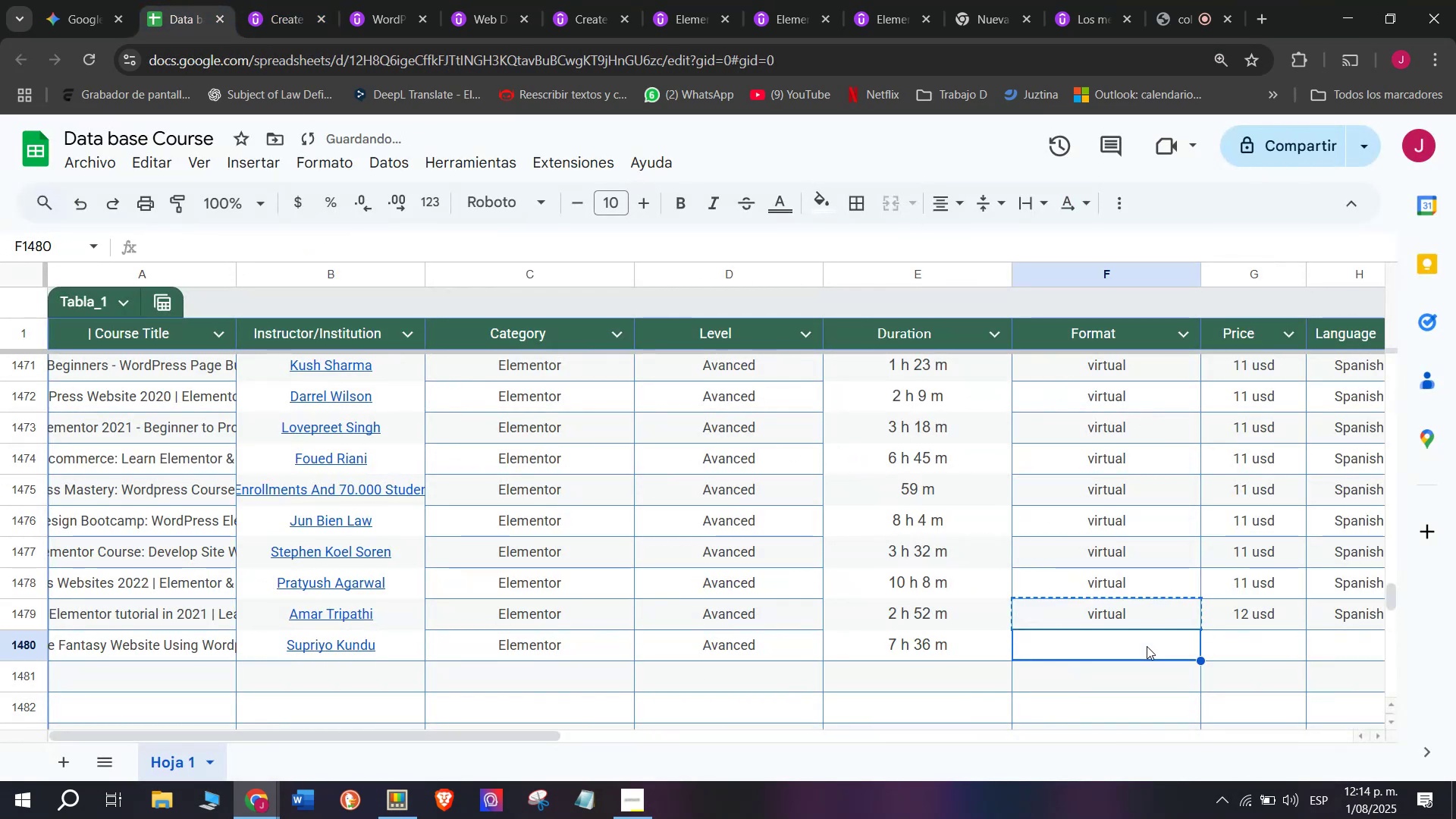 
key(Control+ControlLeft)
 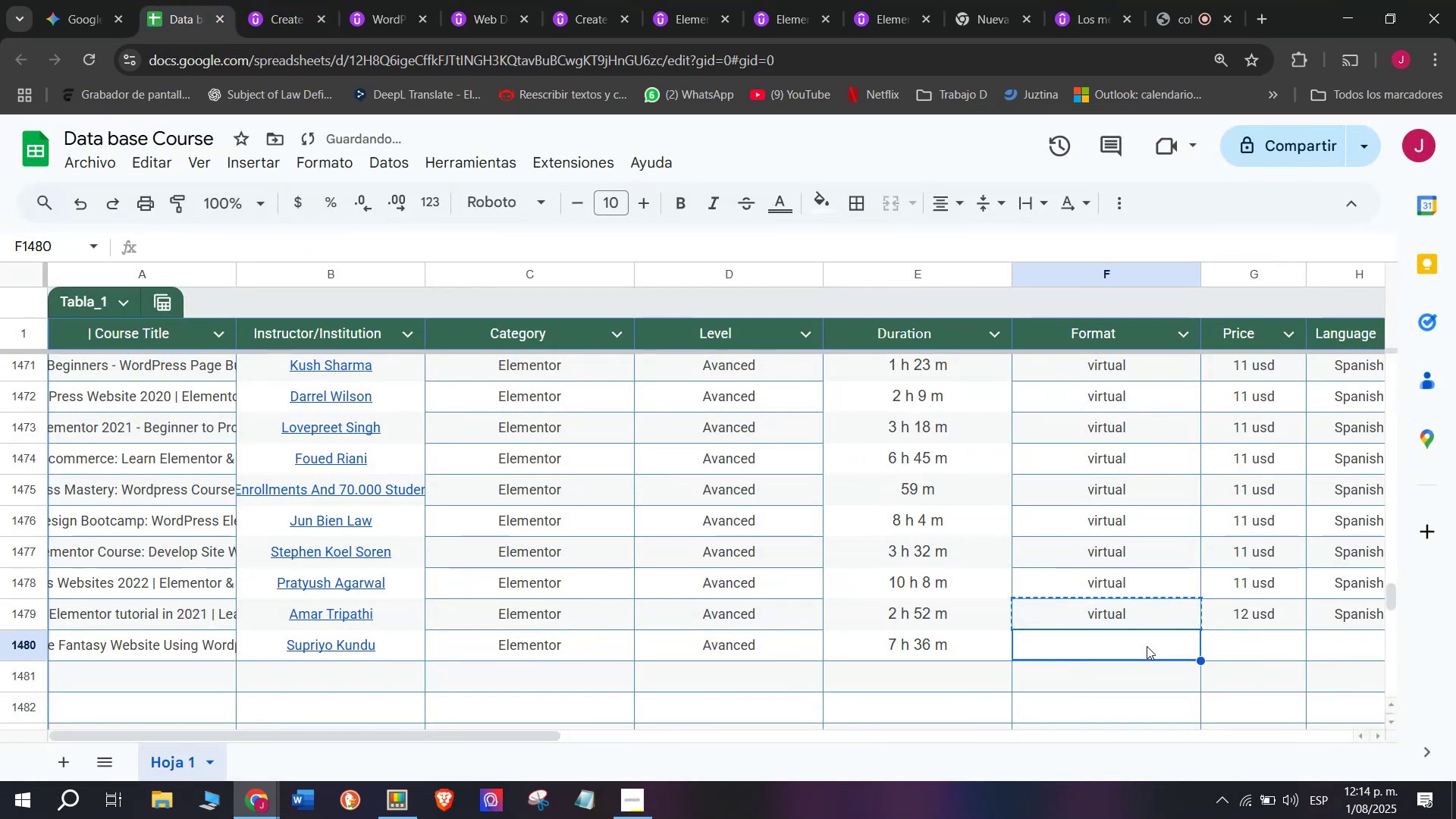 
key(Control+V)
 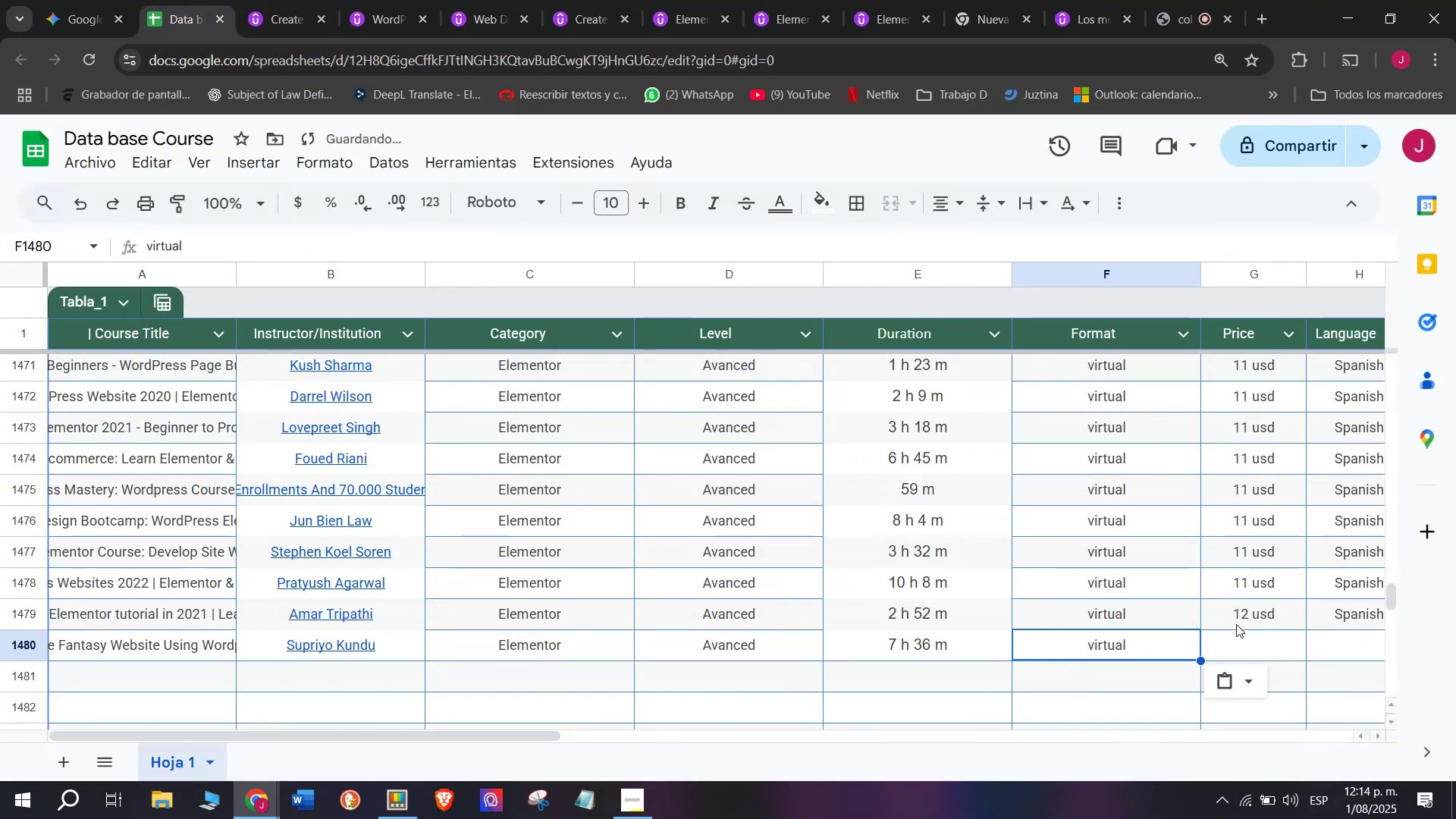 
left_click([1236, 615])
 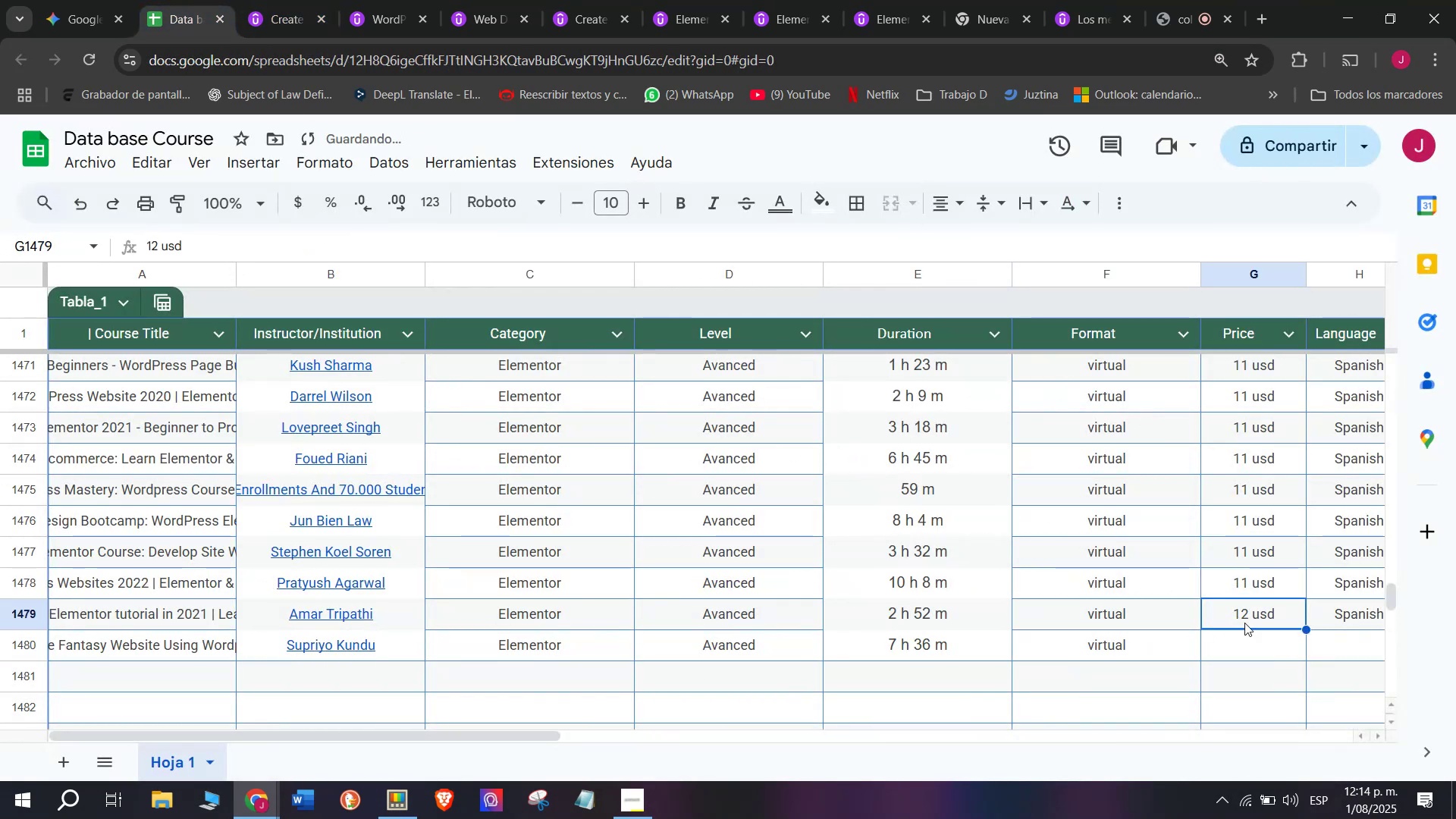 
key(Control+ControlLeft)
 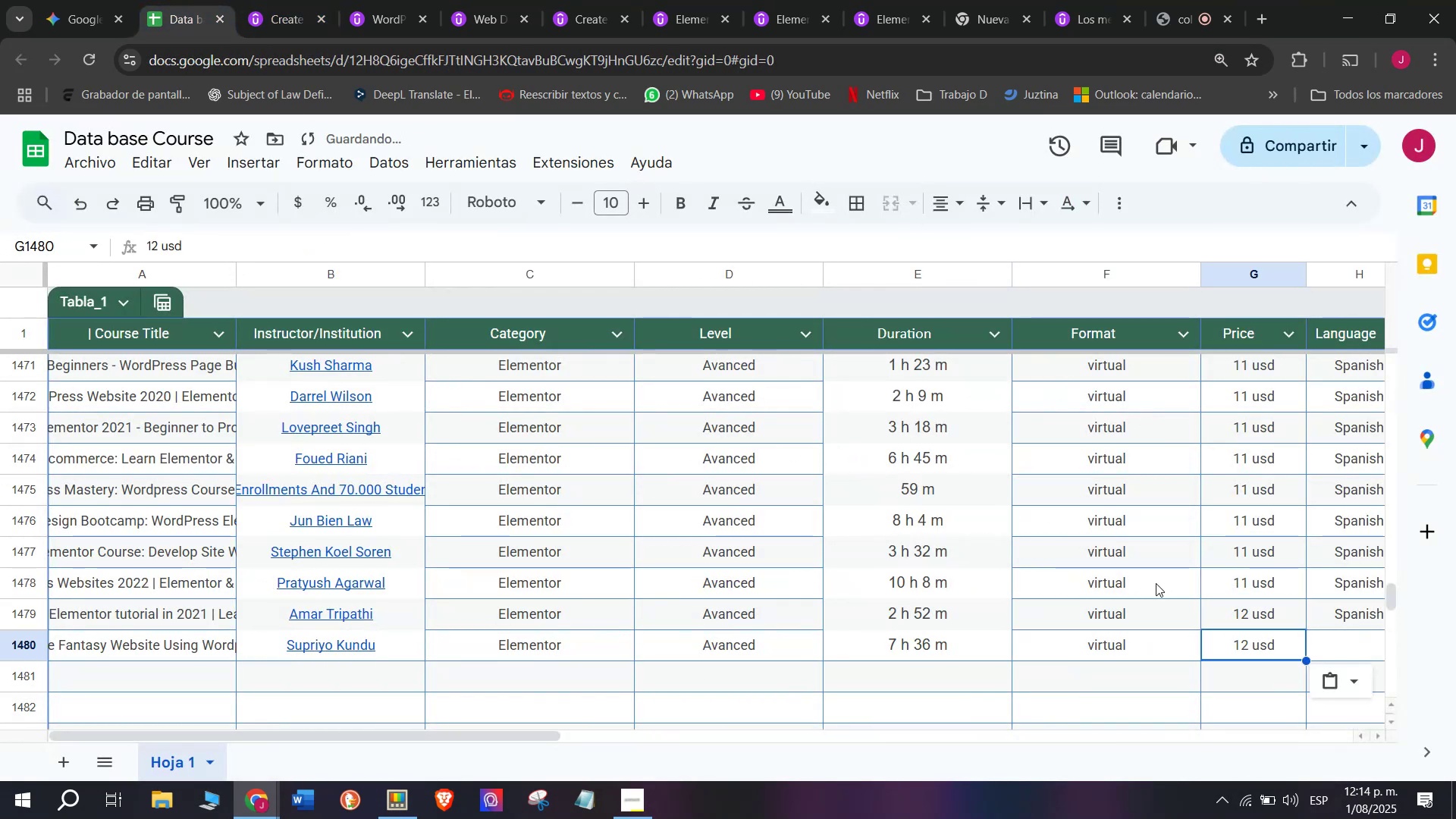 
key(Break)
 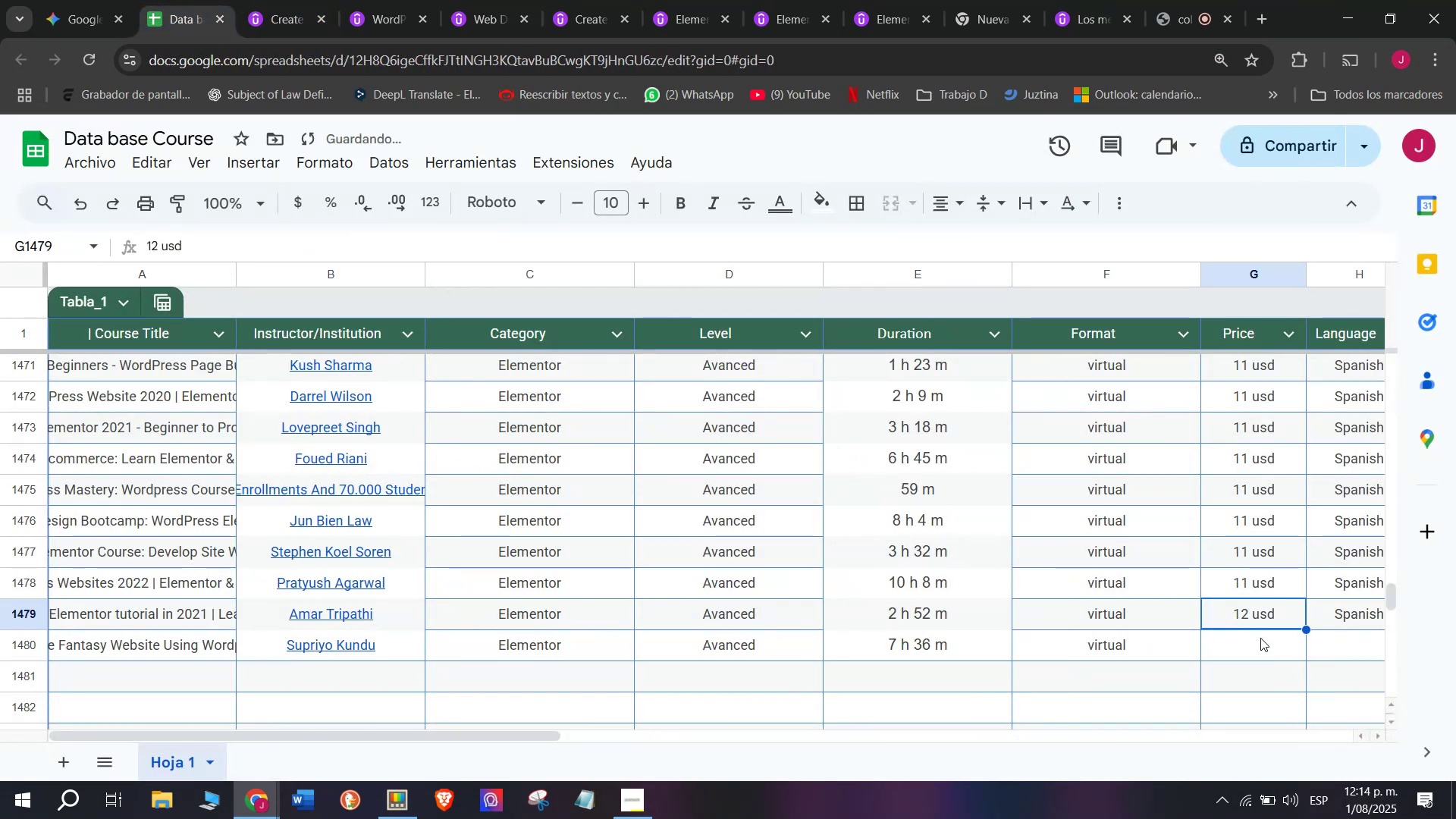 
key(Control+C)
 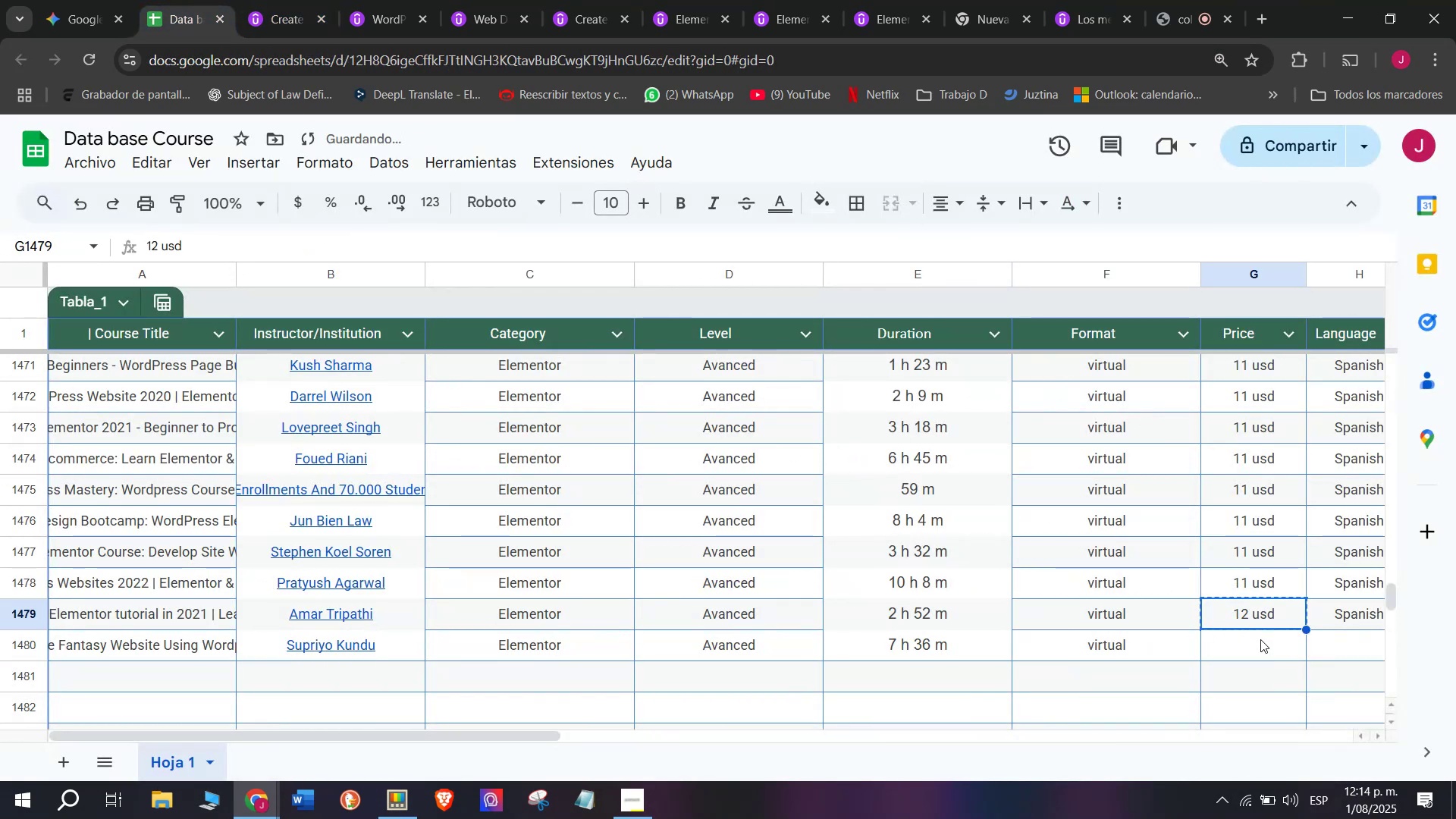 
key(Control+ControlLeft)
 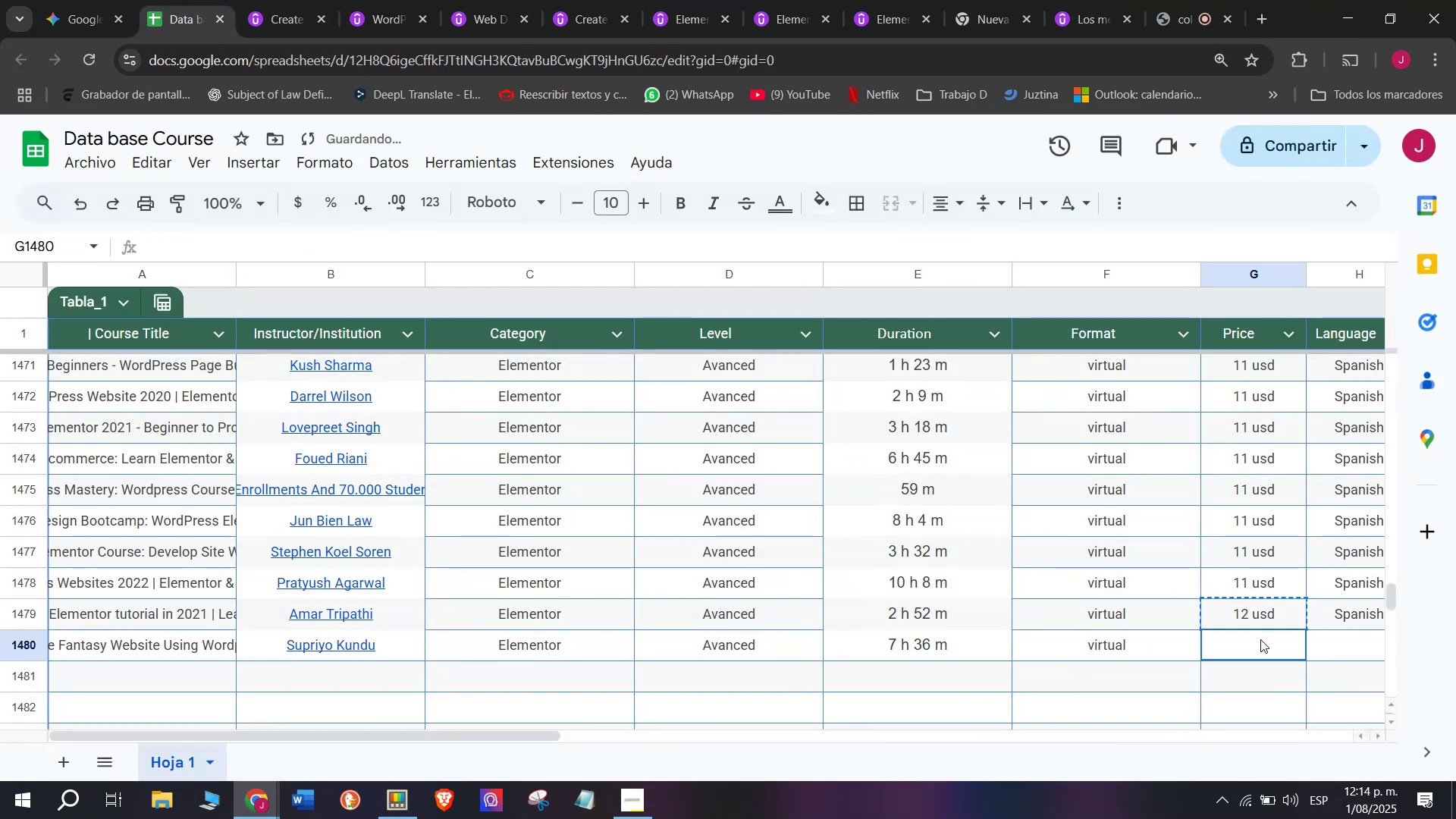 
key(Z)
 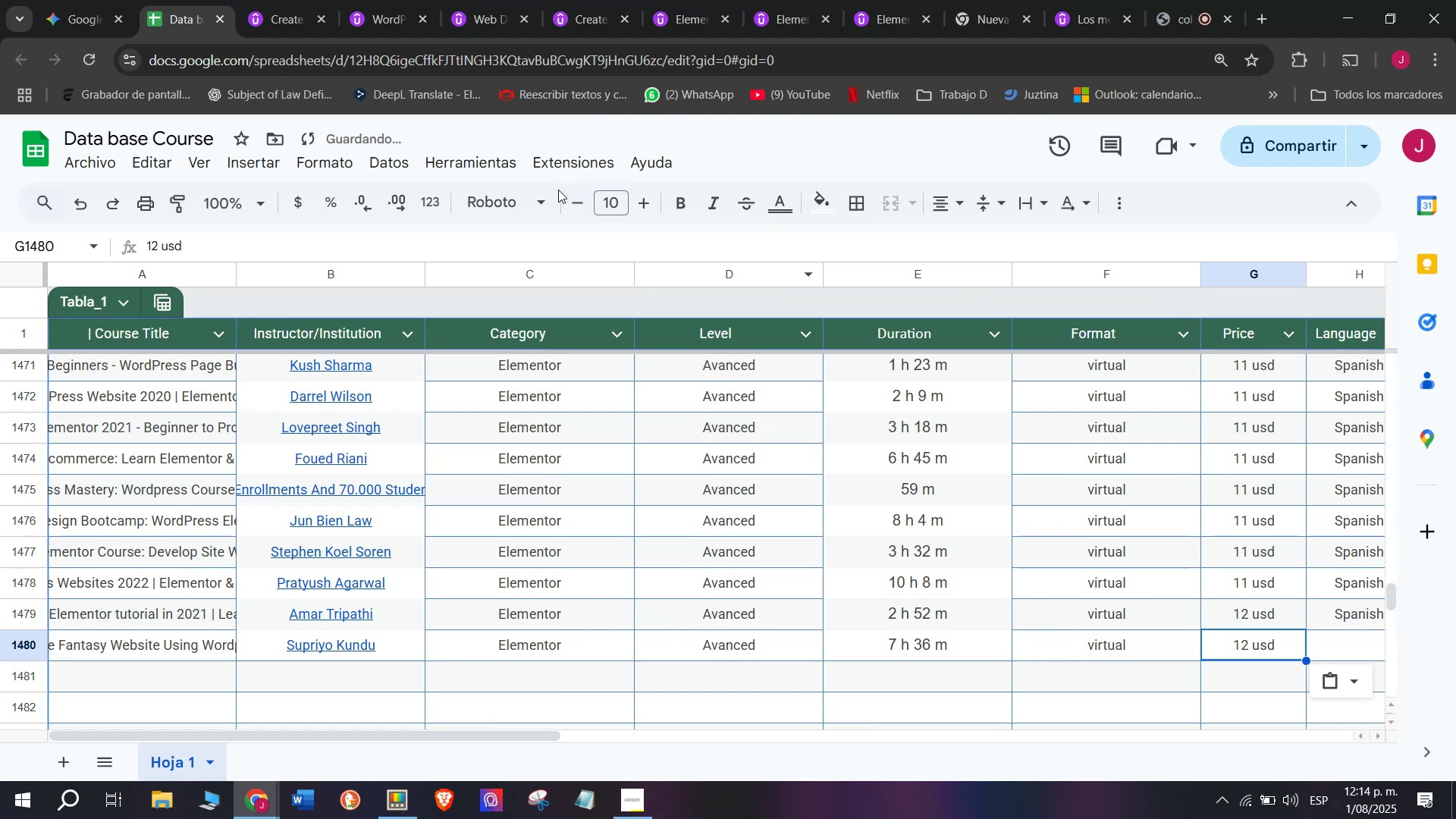 
key(Control+V)
 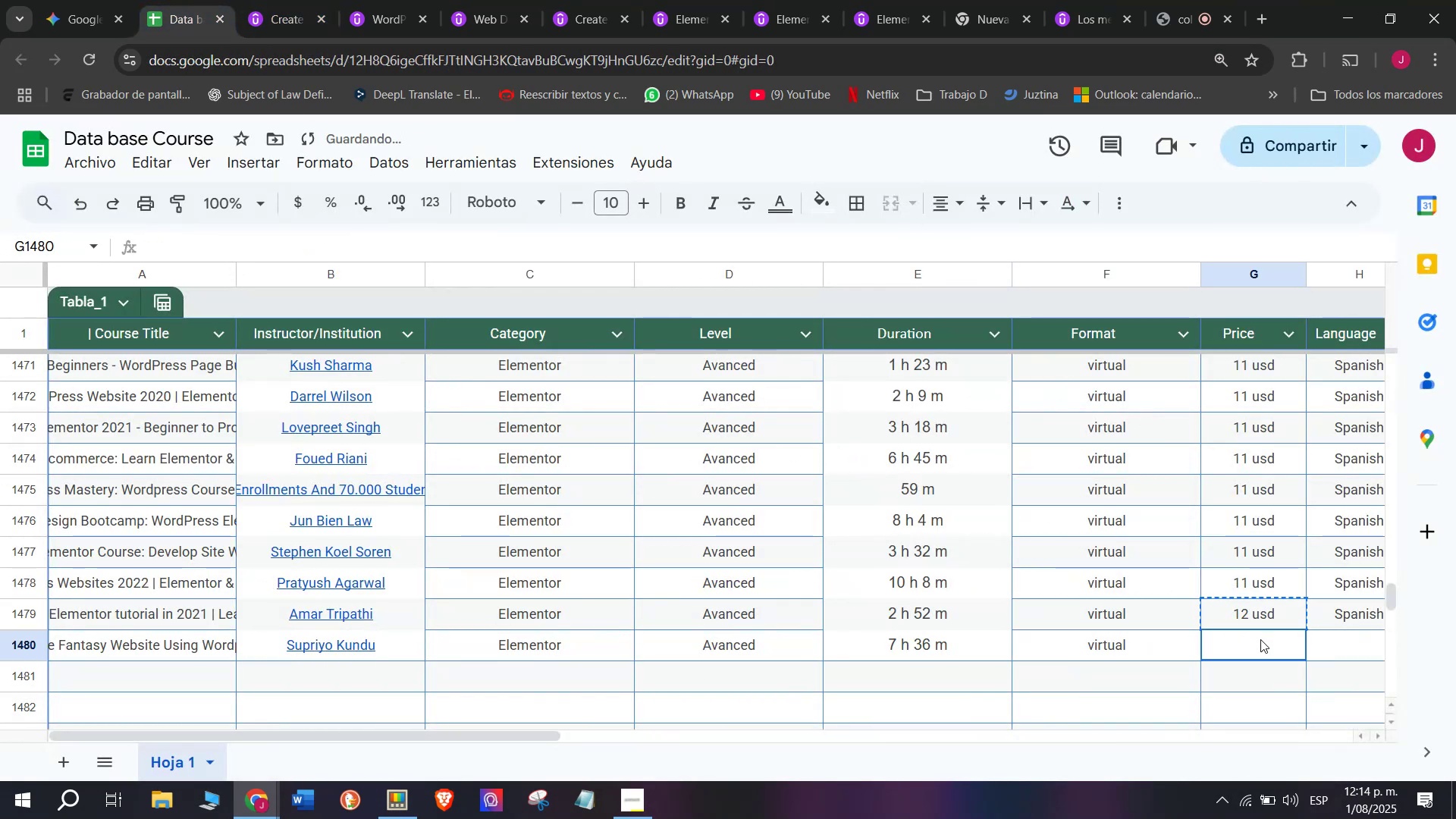 
double_click([1260, 639])
 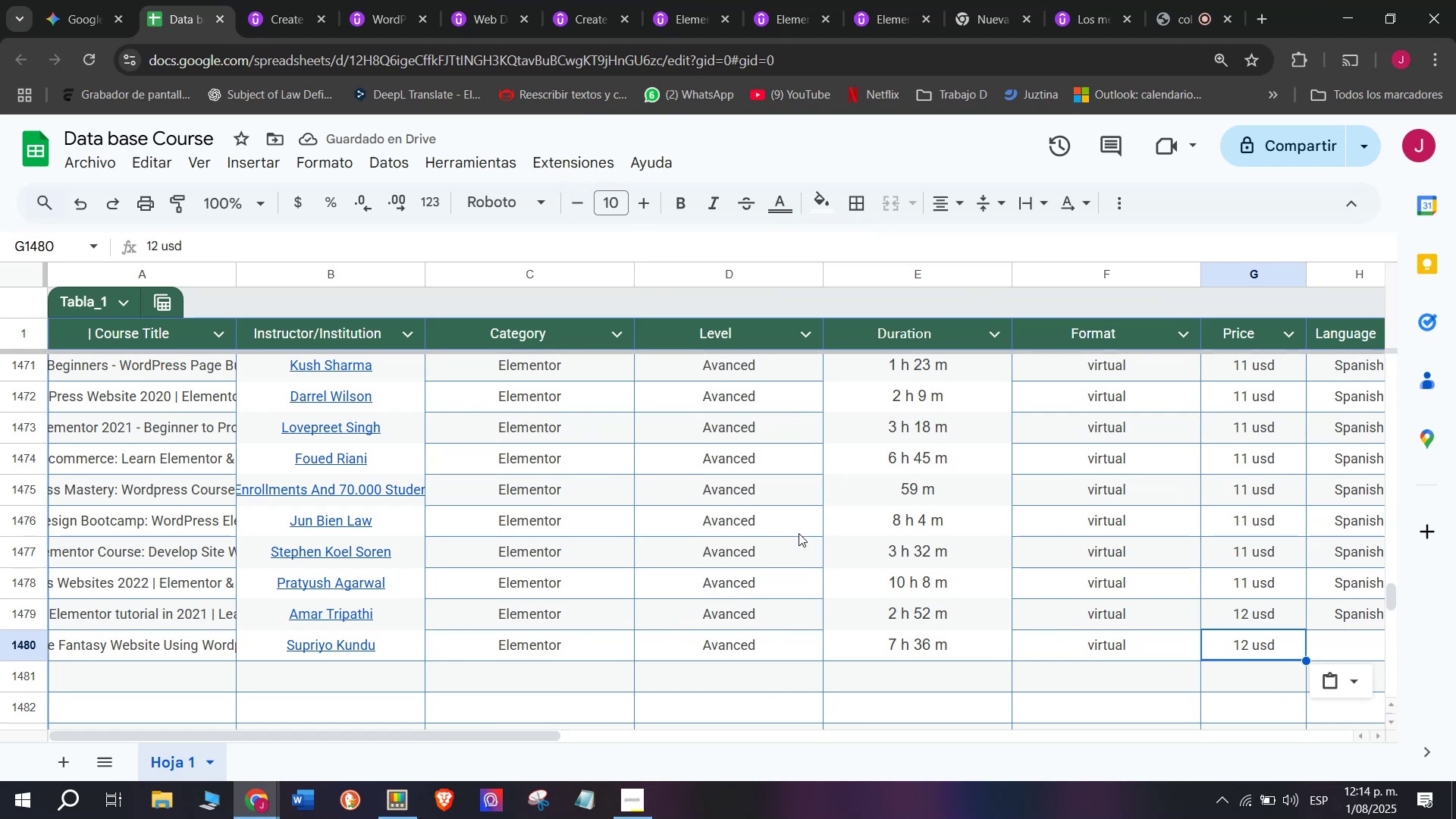 
left_click([310, 0])
 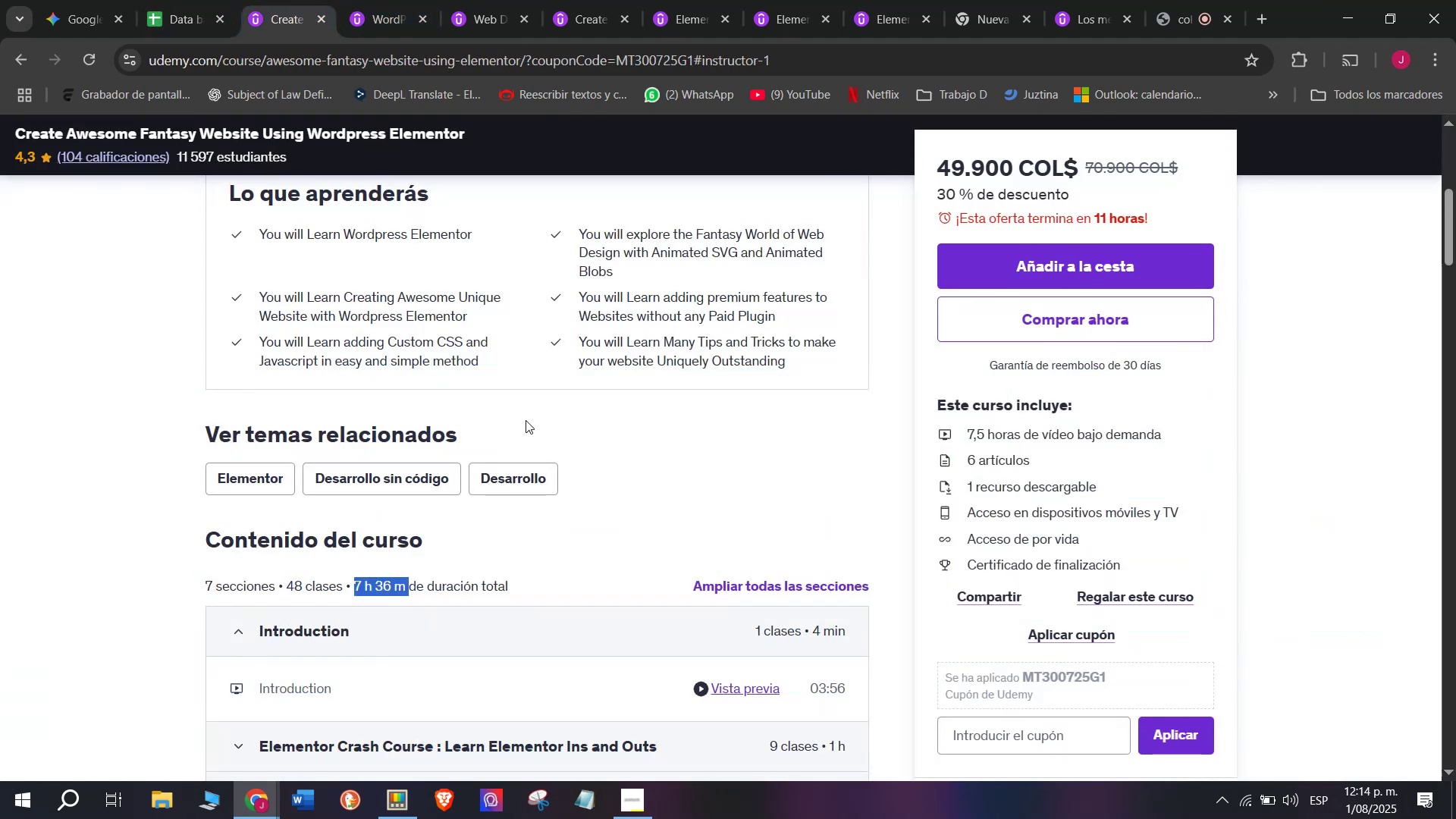 
scroll: coordinate [526, 419], scroll_direction: up, amount: 3.0
 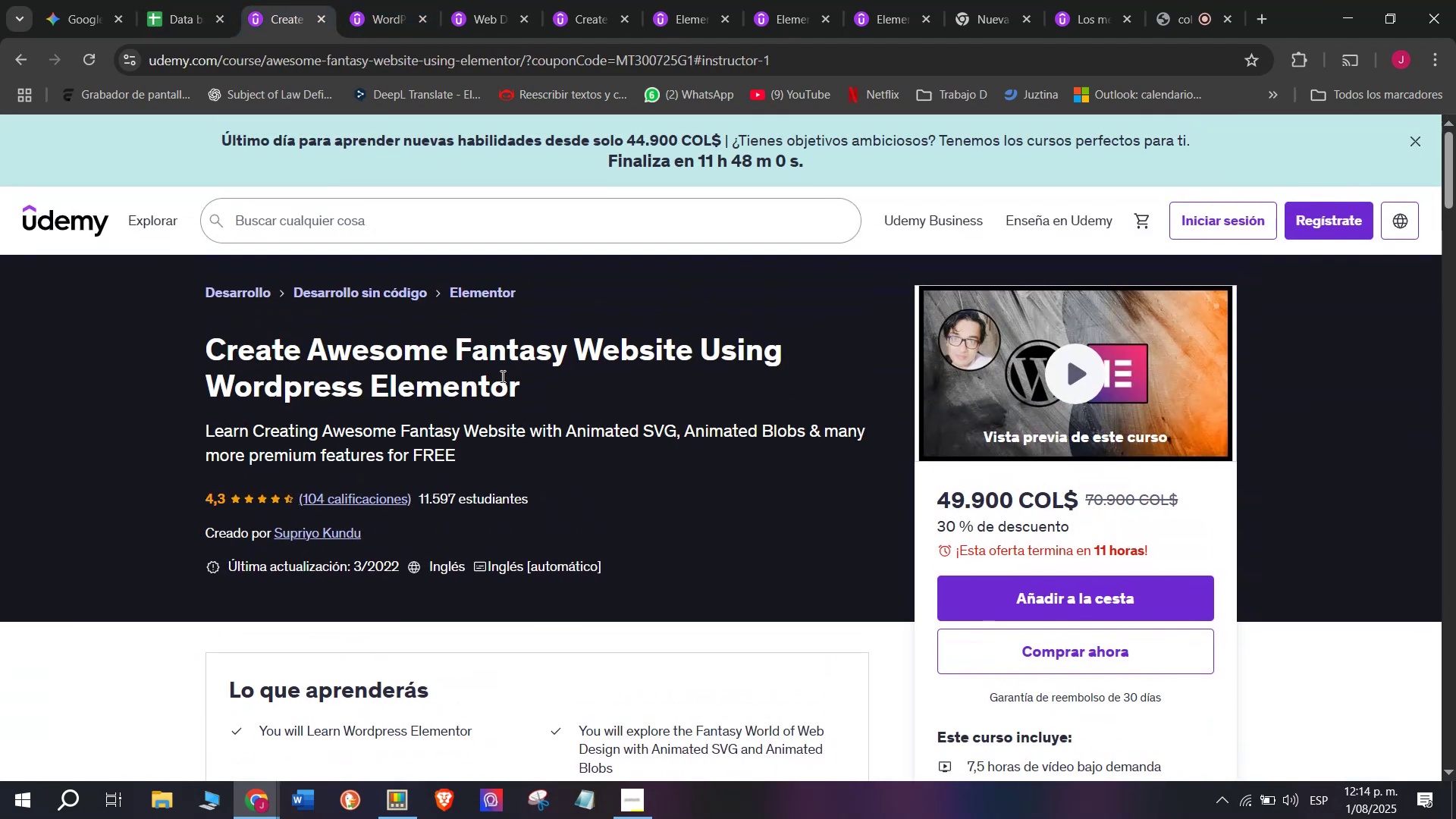 
left_click([188, 0])
 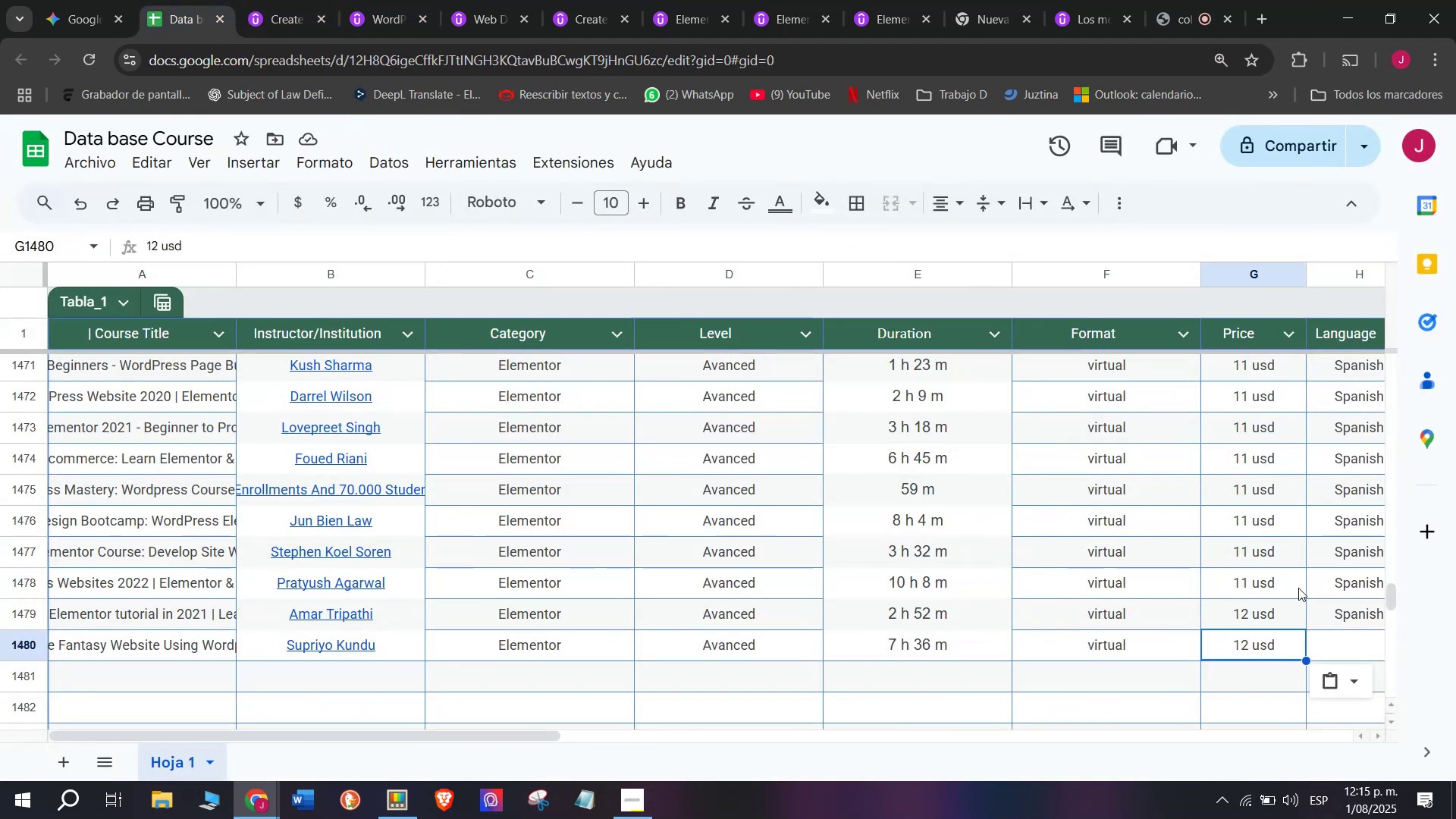 
key(Control+ControlLeft)
 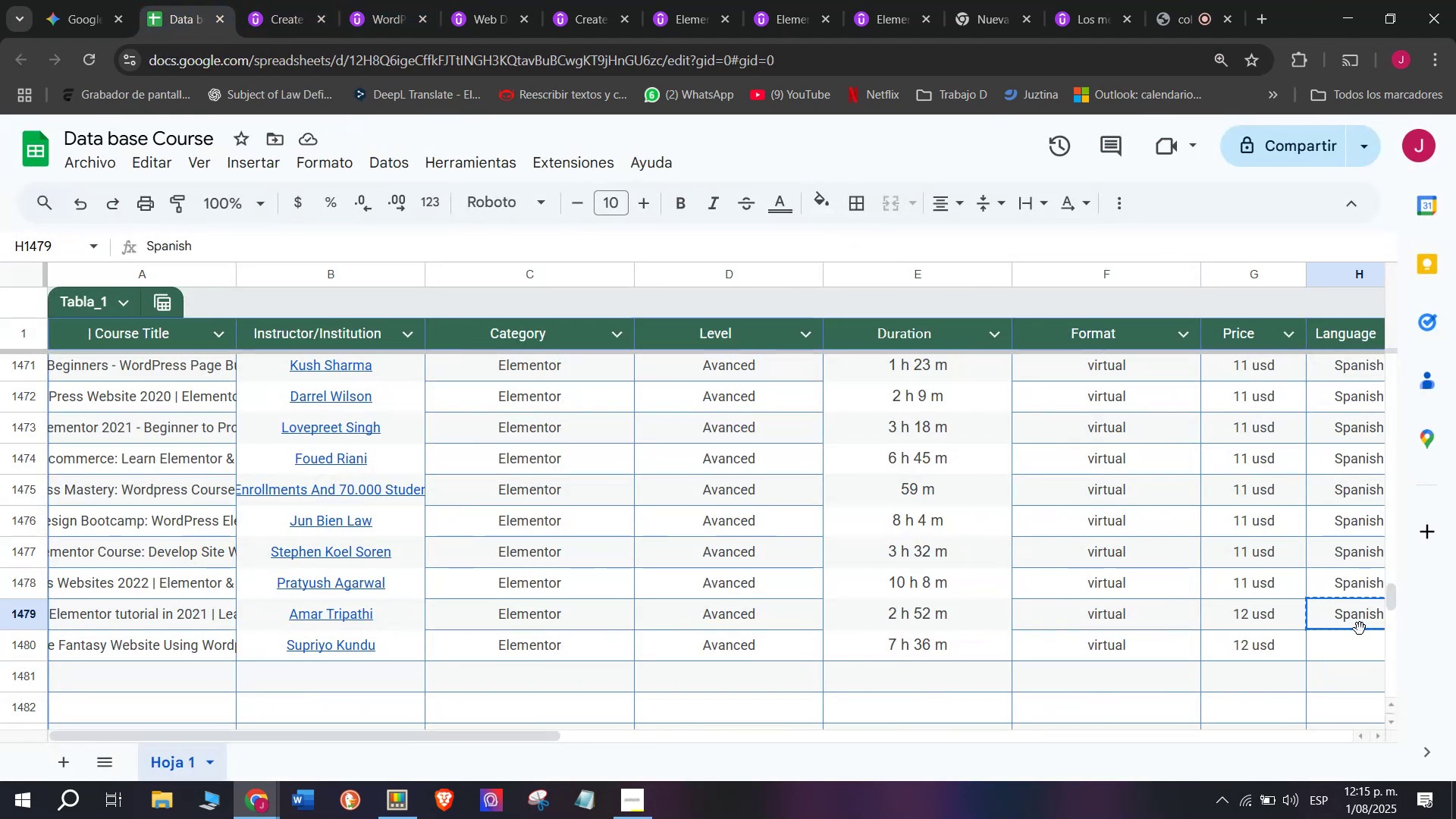 
key(Break)
 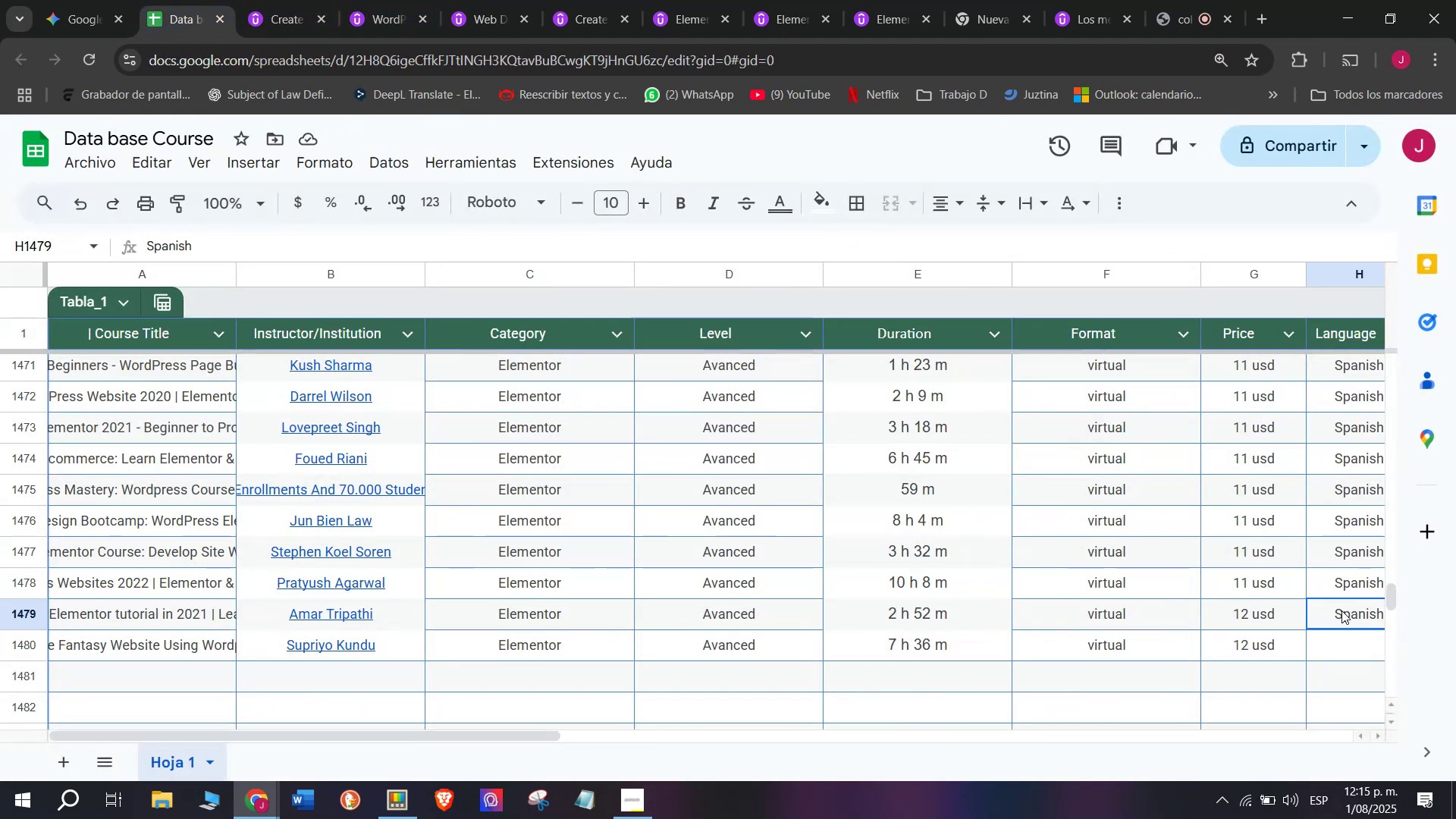 
key(Control+C)
 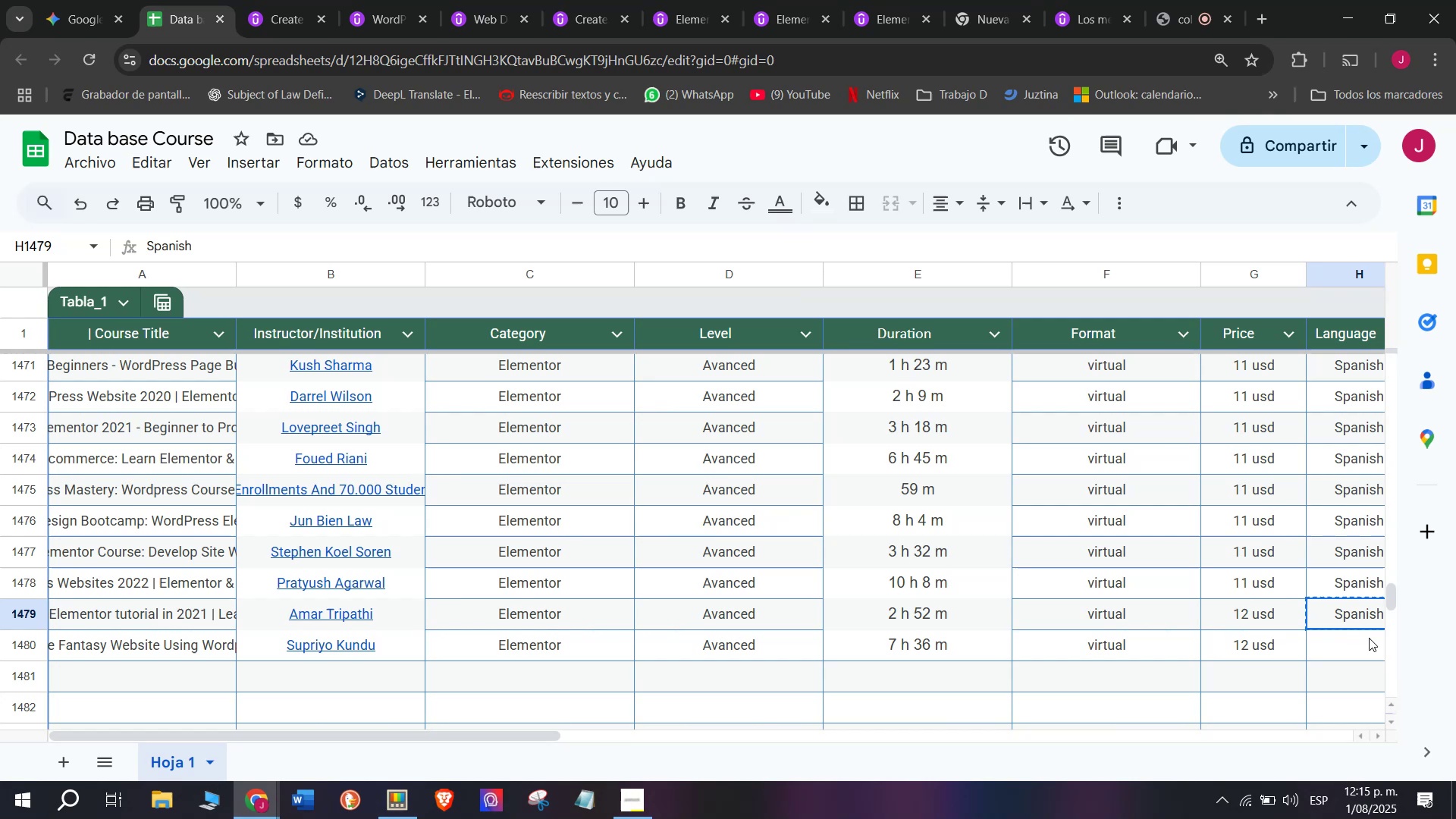 
left_click([1381, 644])
 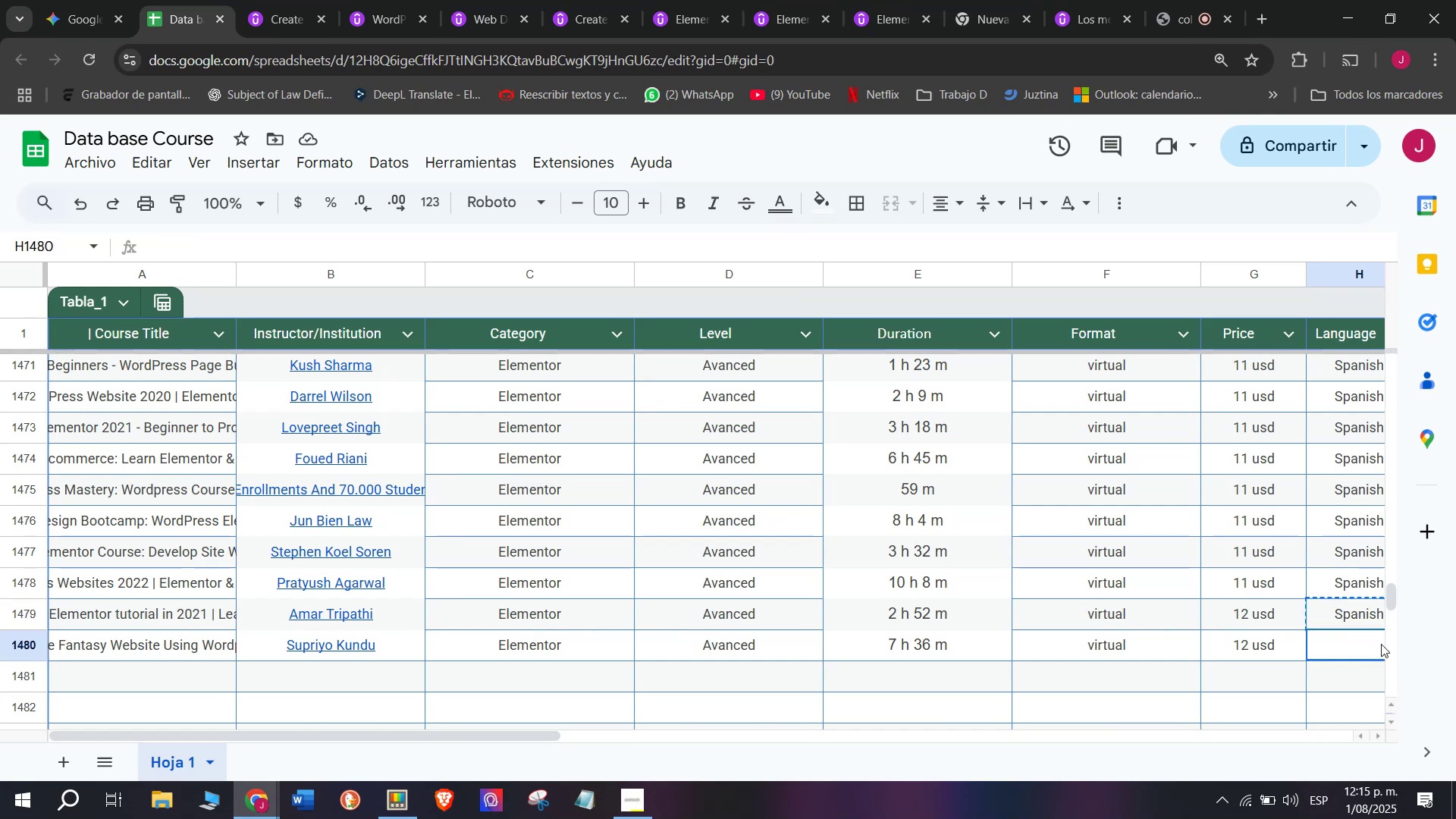 
key(Control+ControlLeft)
 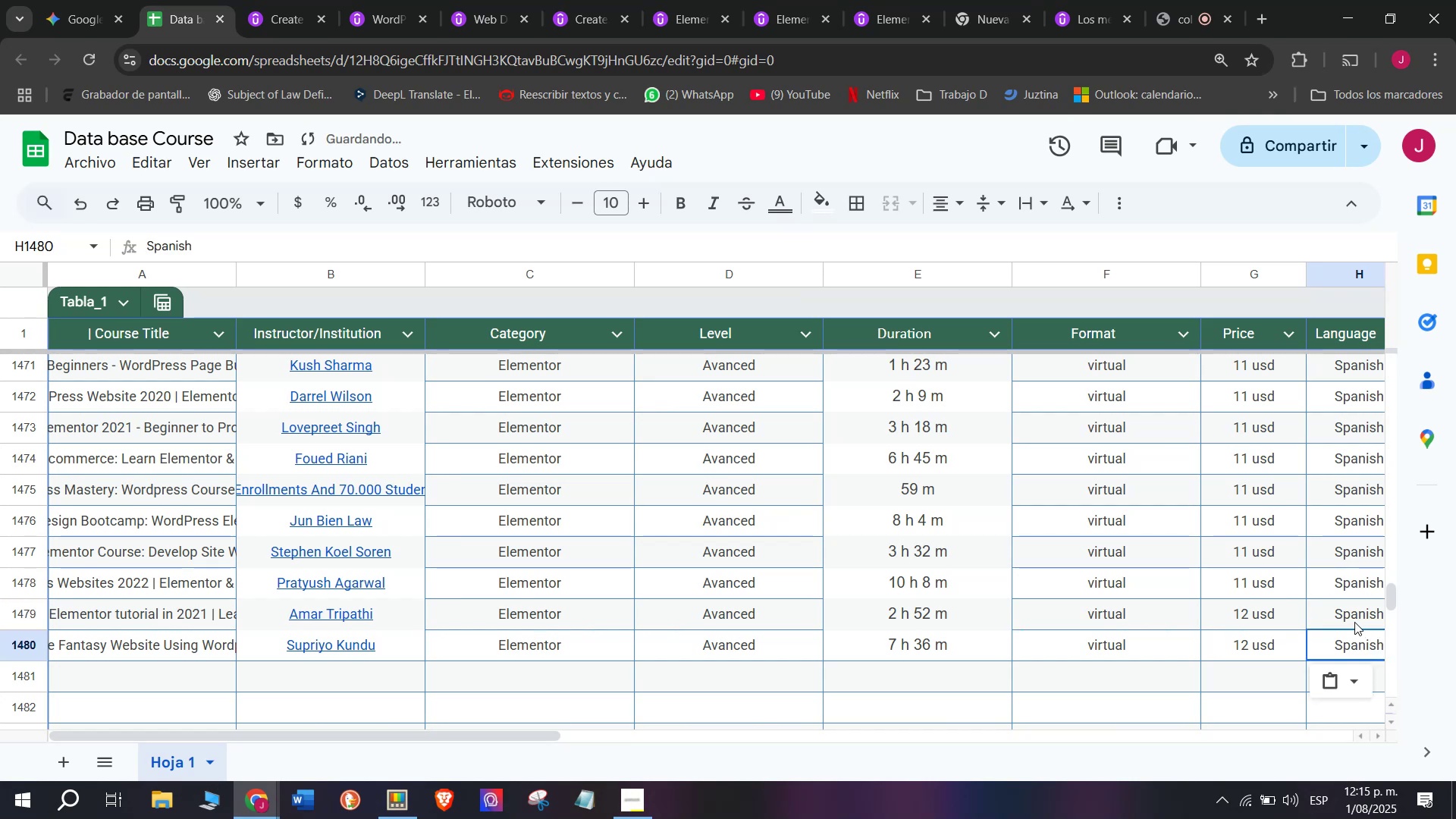 
key(Z)
 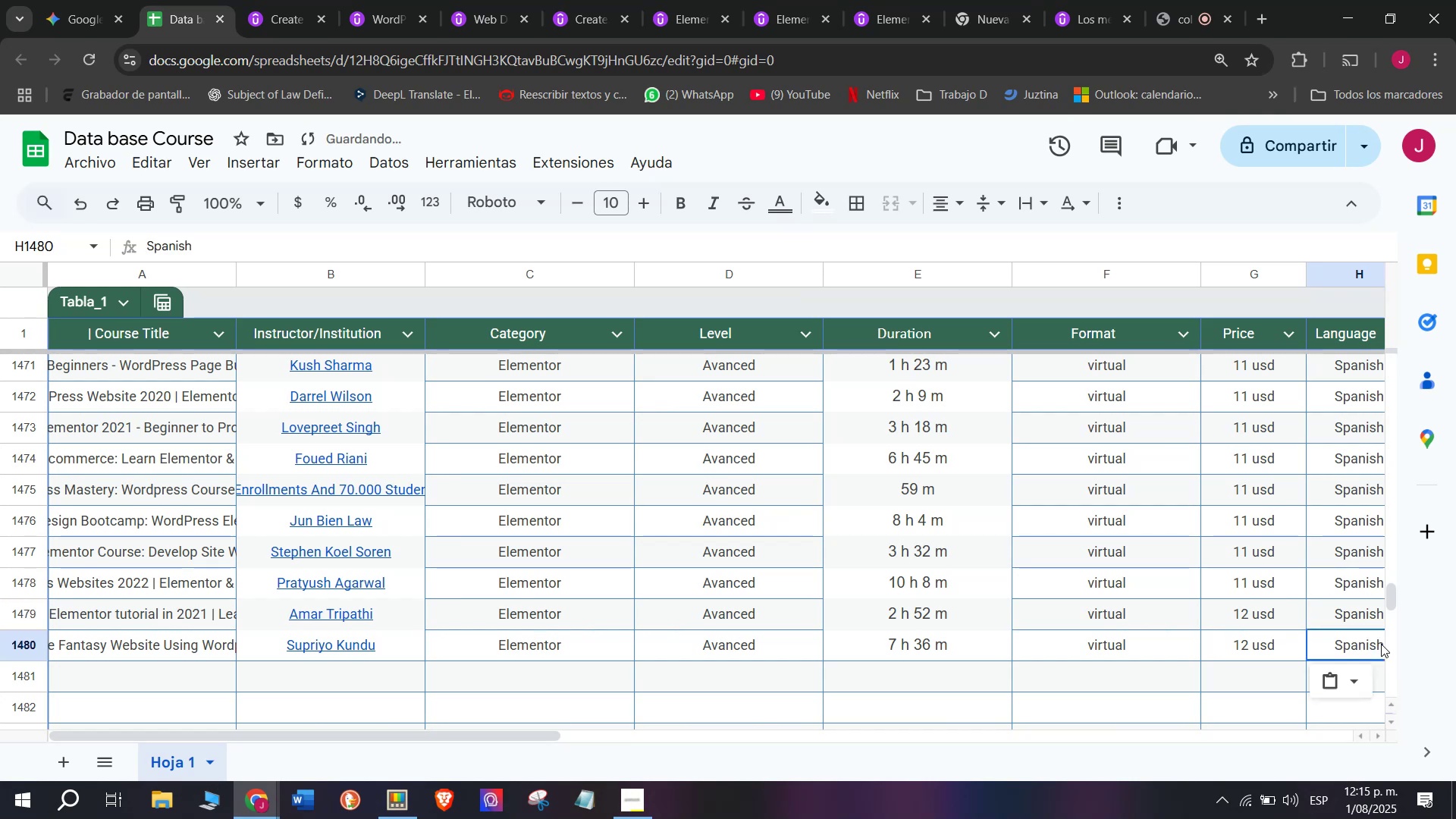 
key(Control+V)
 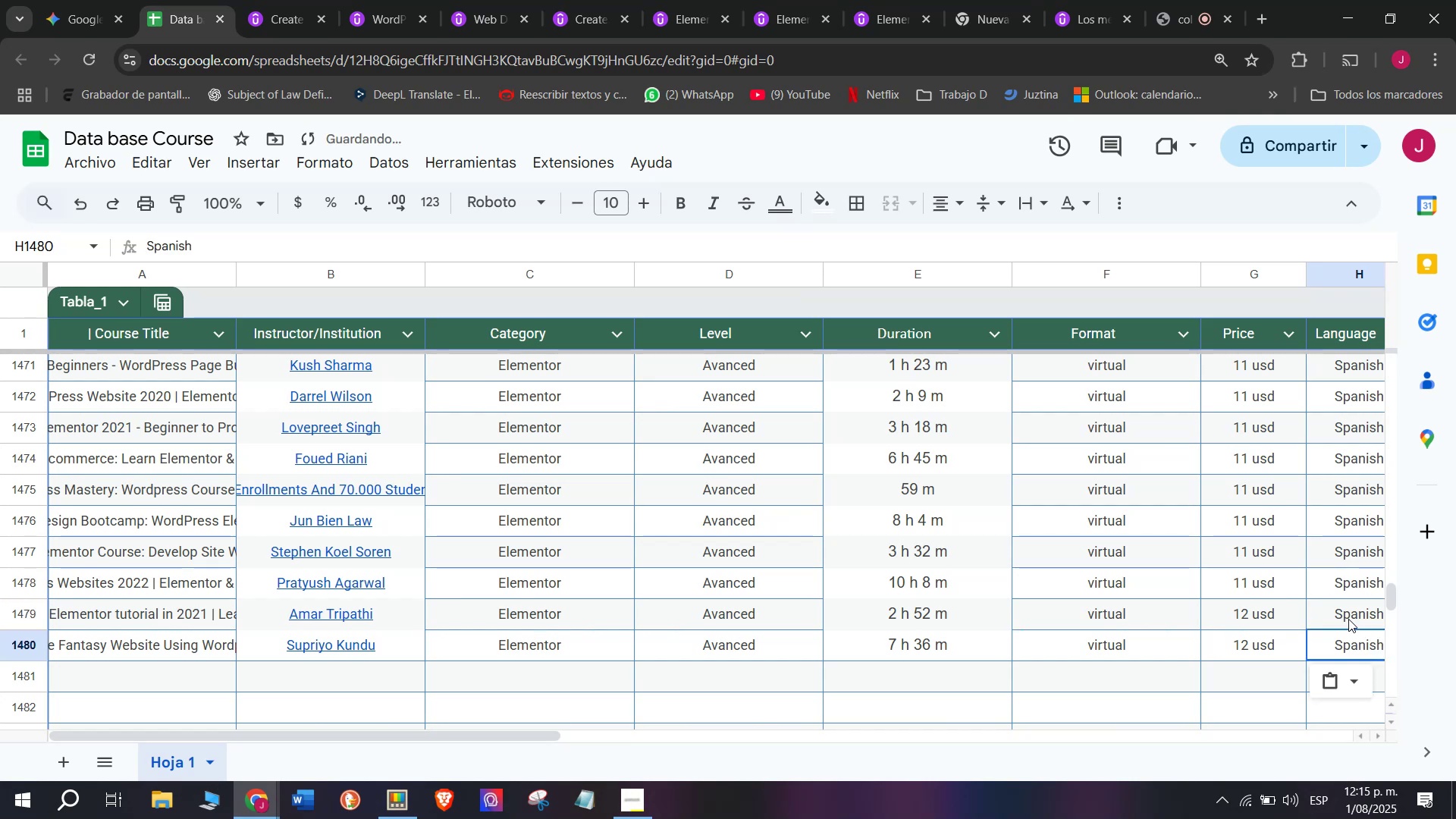 
scroll: coordinate [300, 592], scroll_direction: down, amount: 4.0
 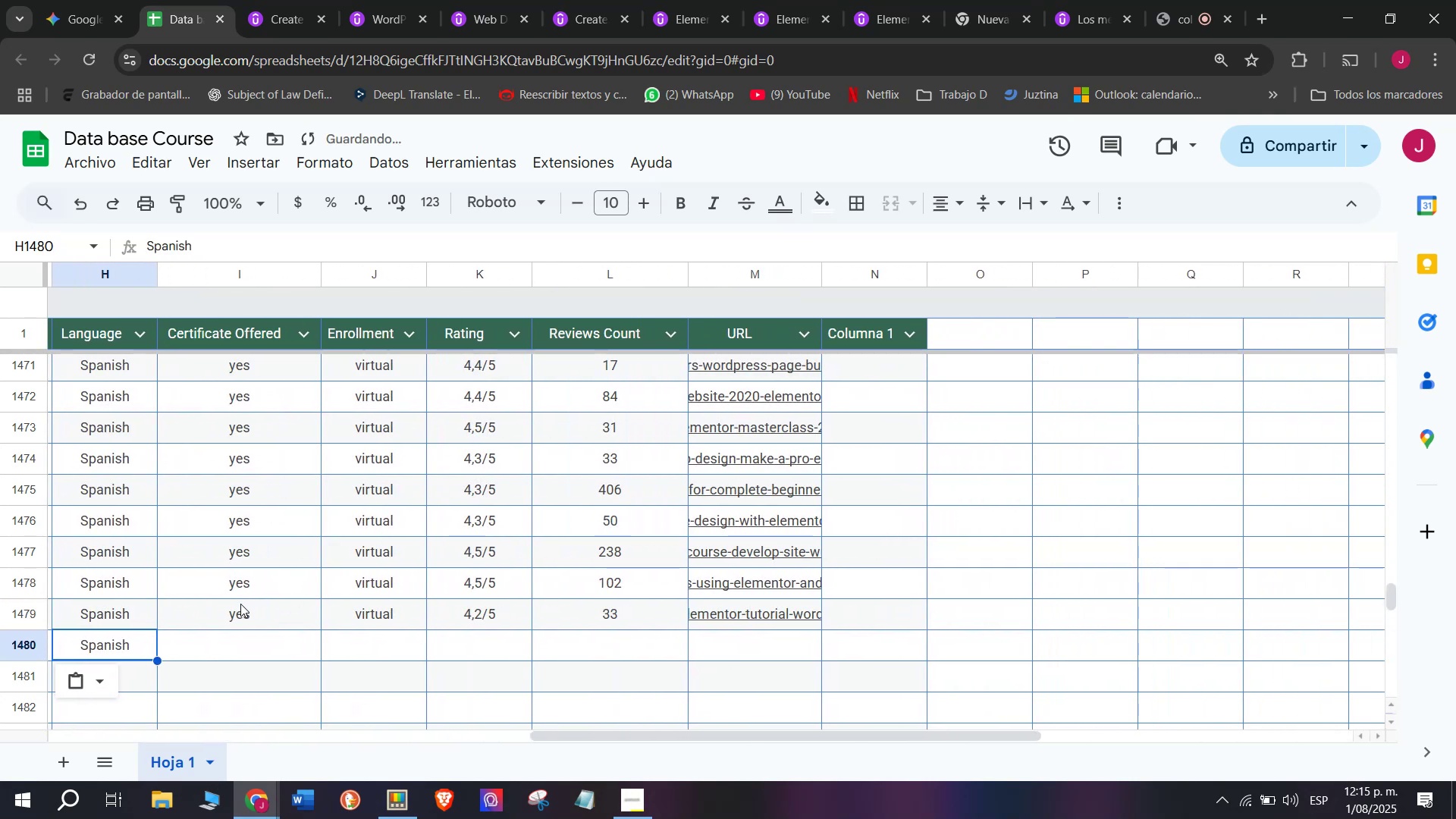 
left_click([240, 602])
 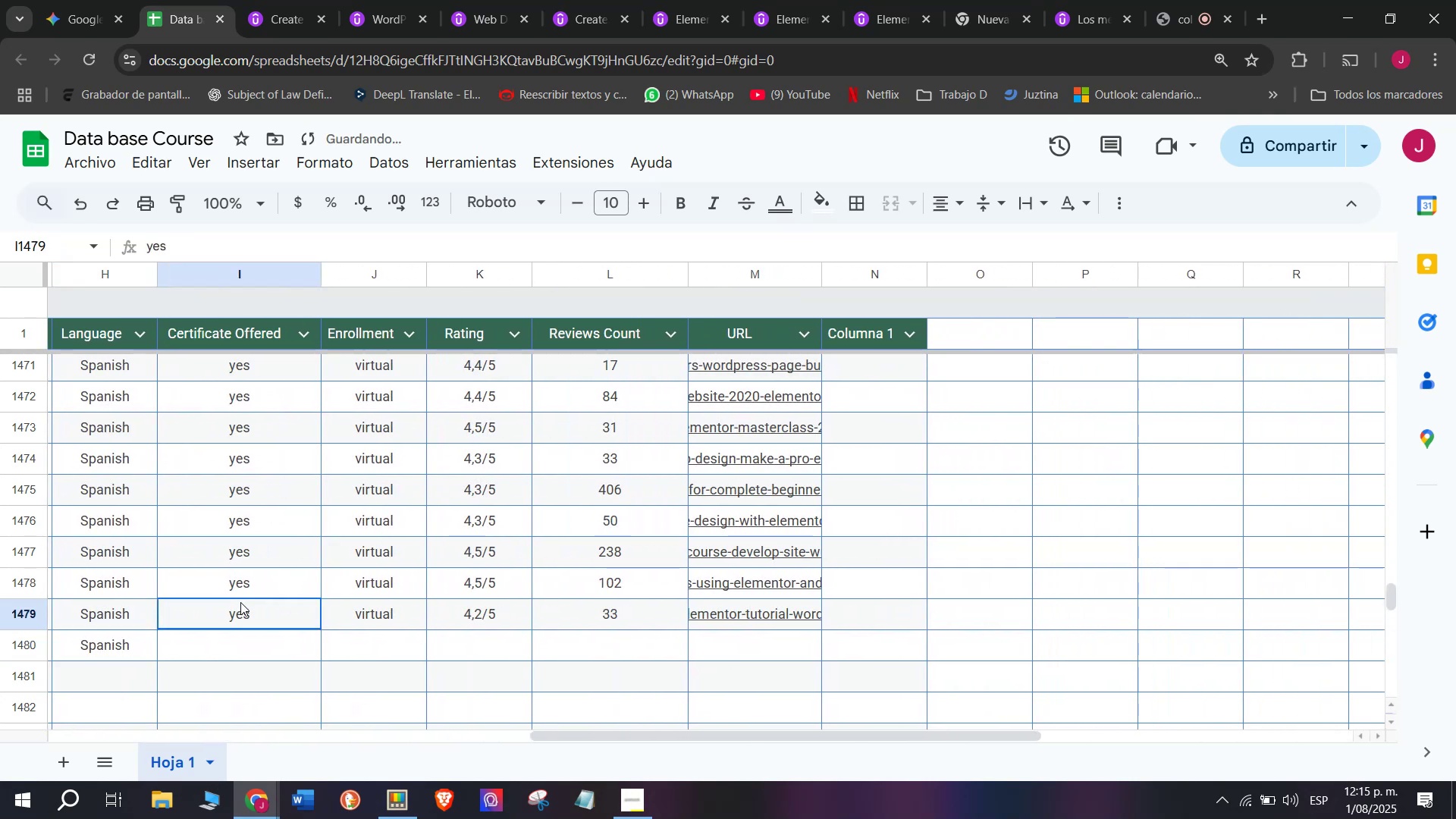 
key(Break)
 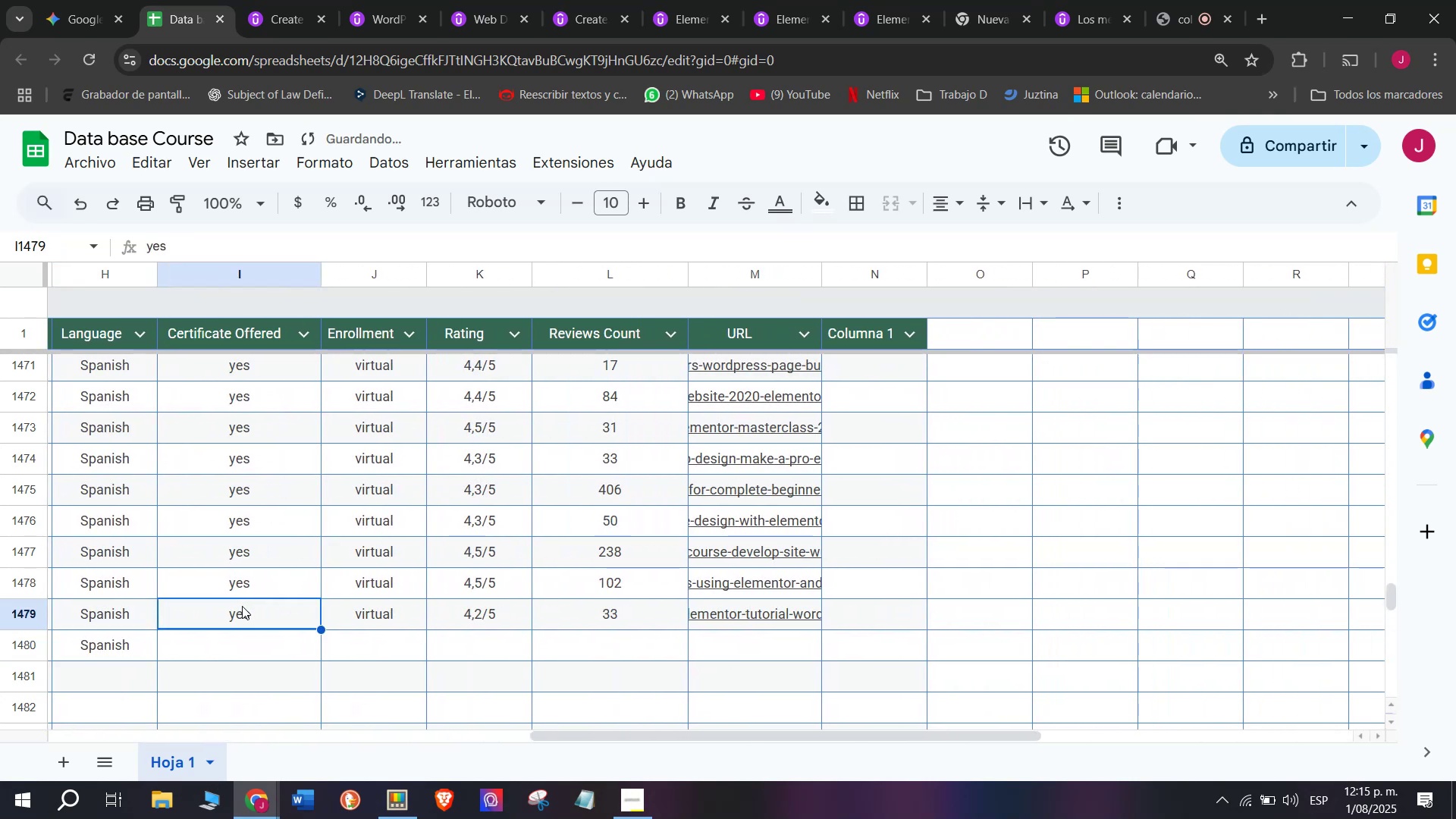 
key(Control+ControlLeft)
 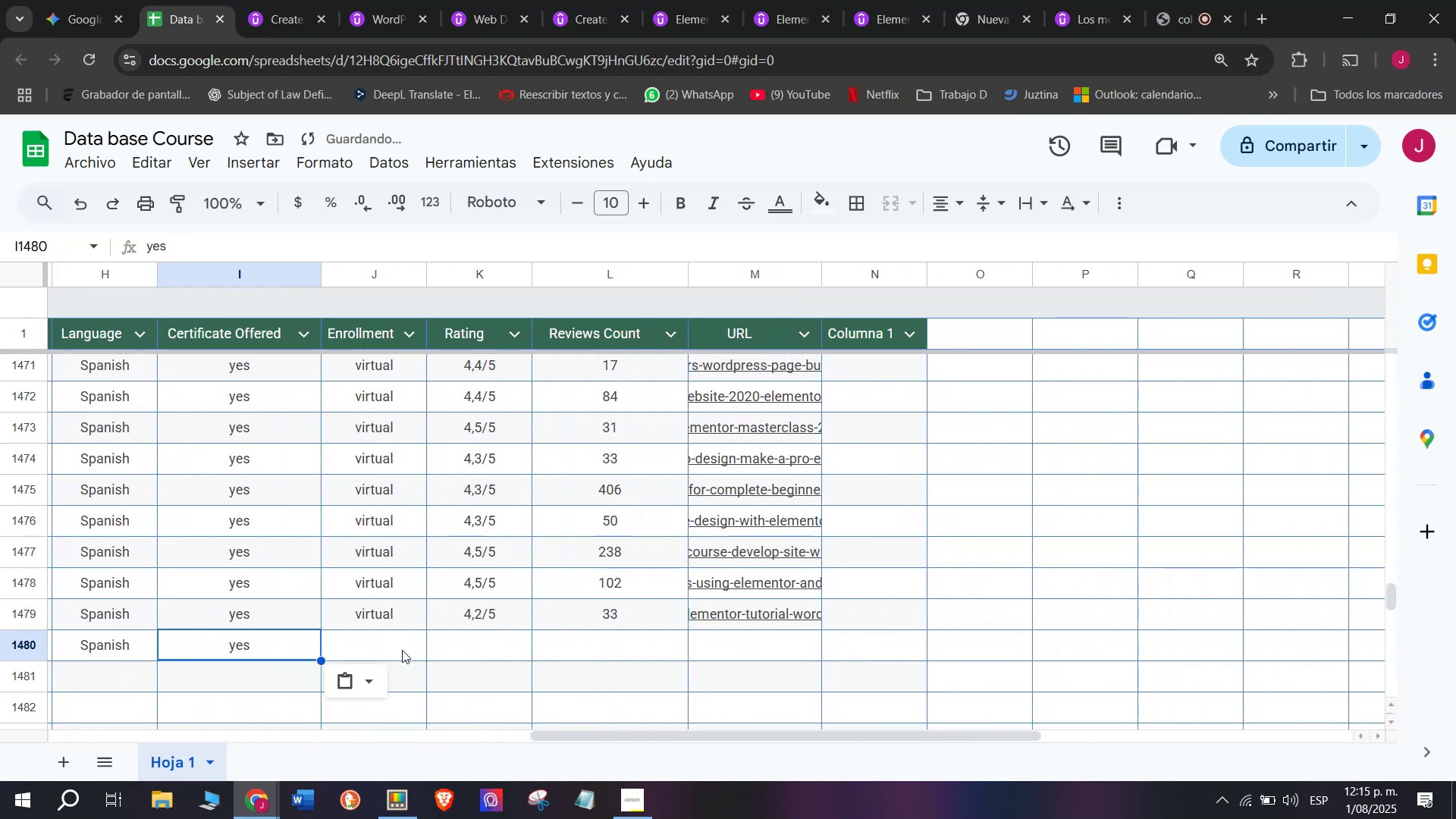 
key(Control+C)
 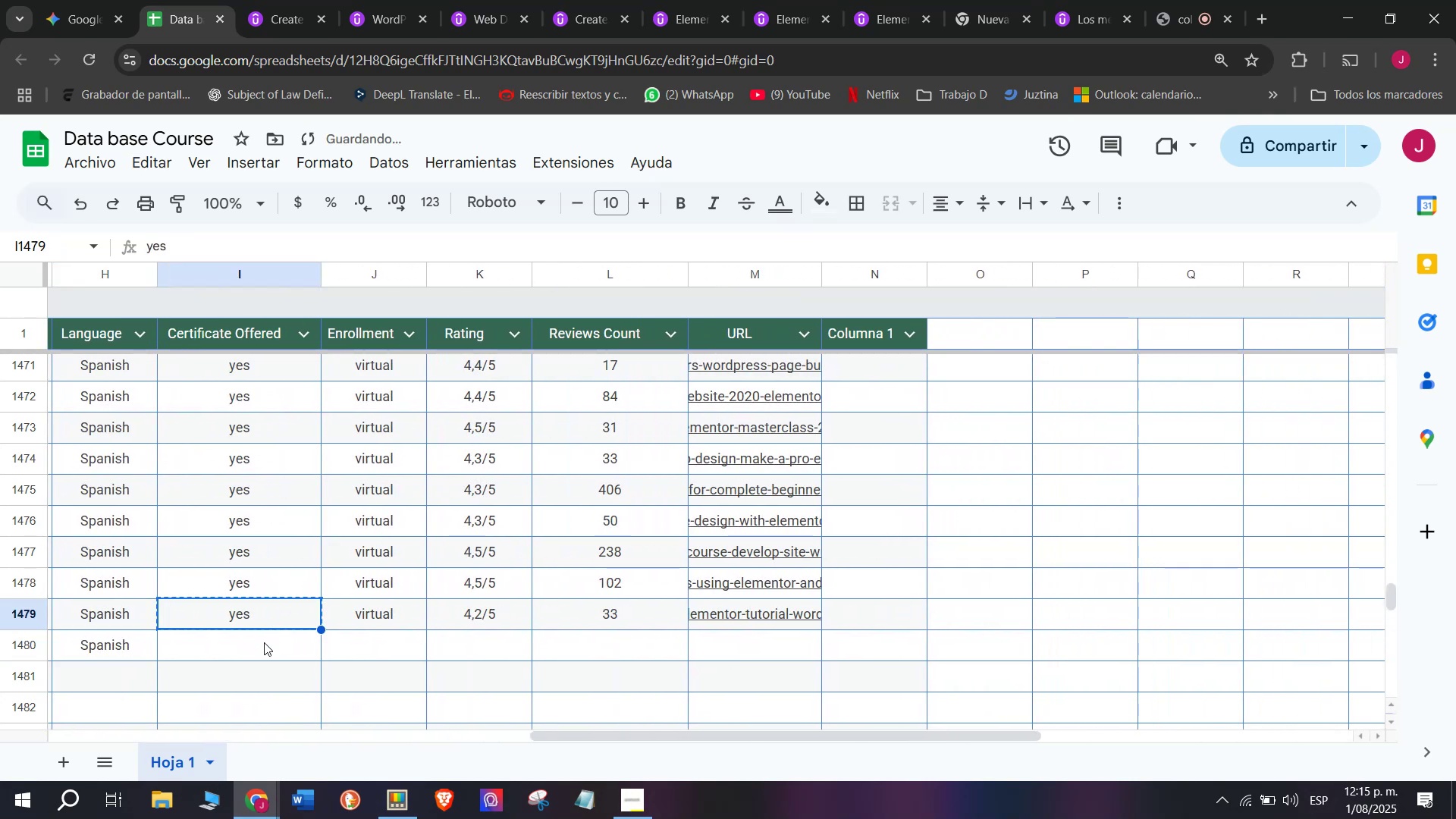 
key(Control+ControlLeft)
 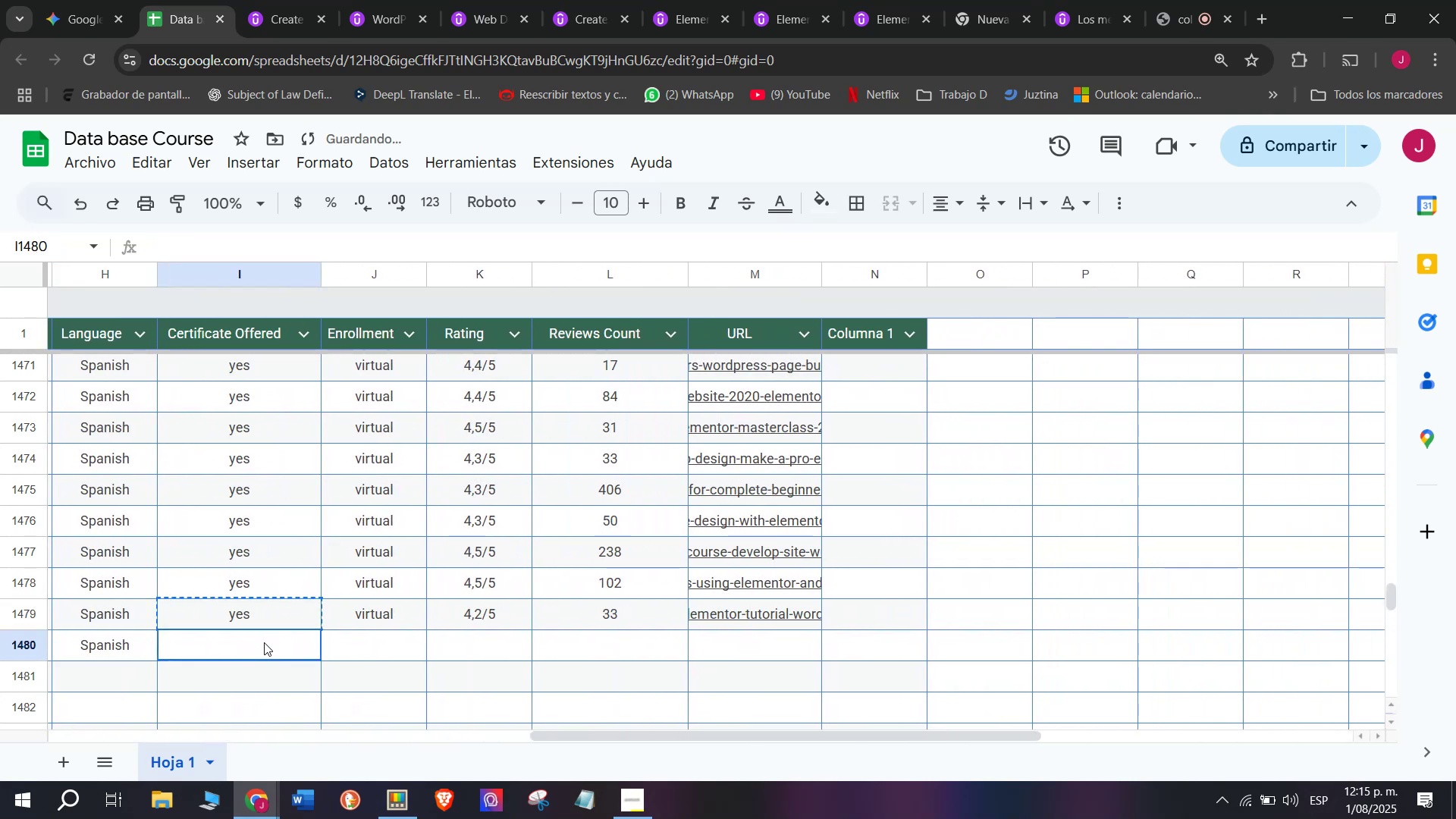 
key(Z)
 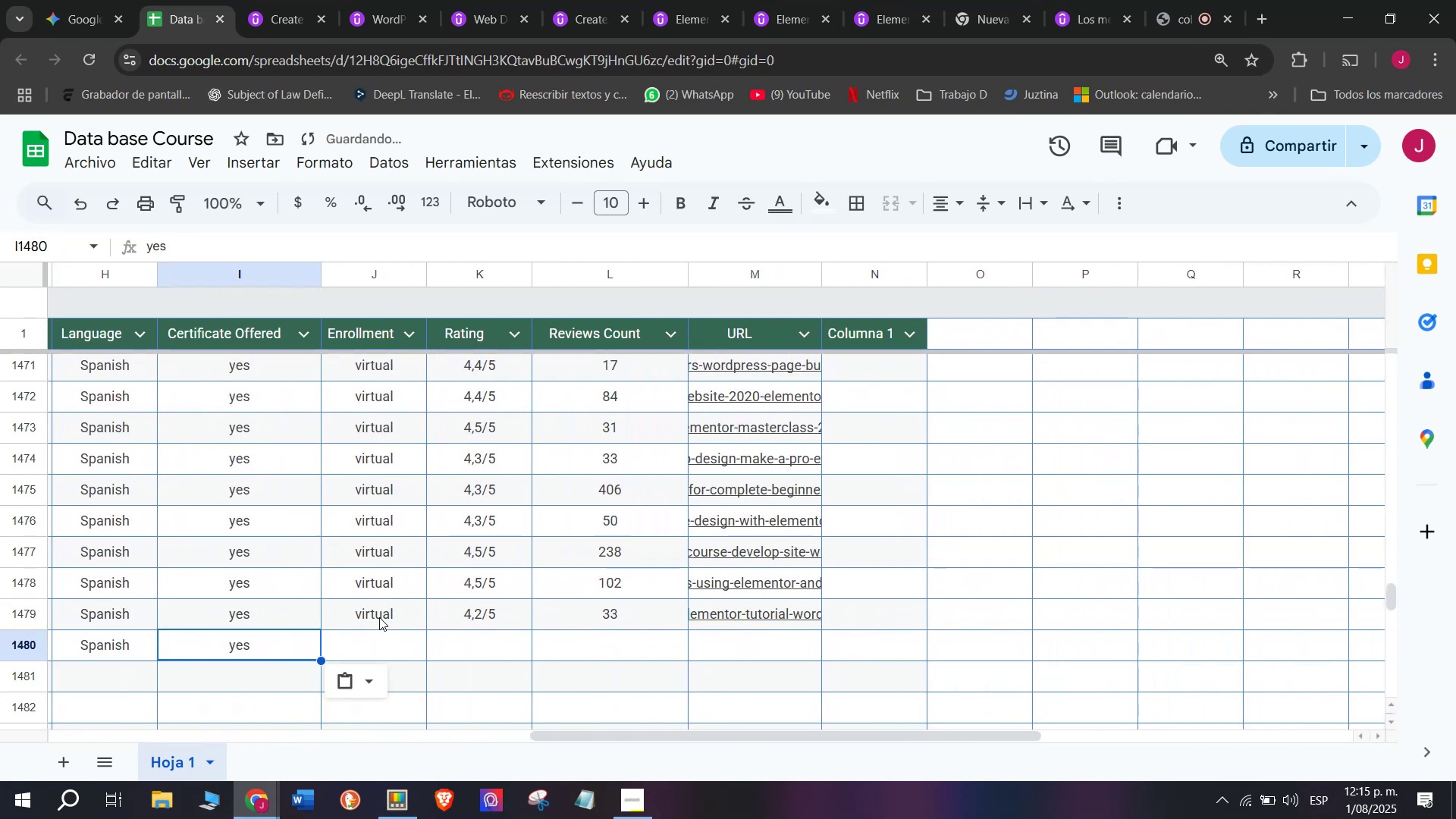 
key(Control+V)
 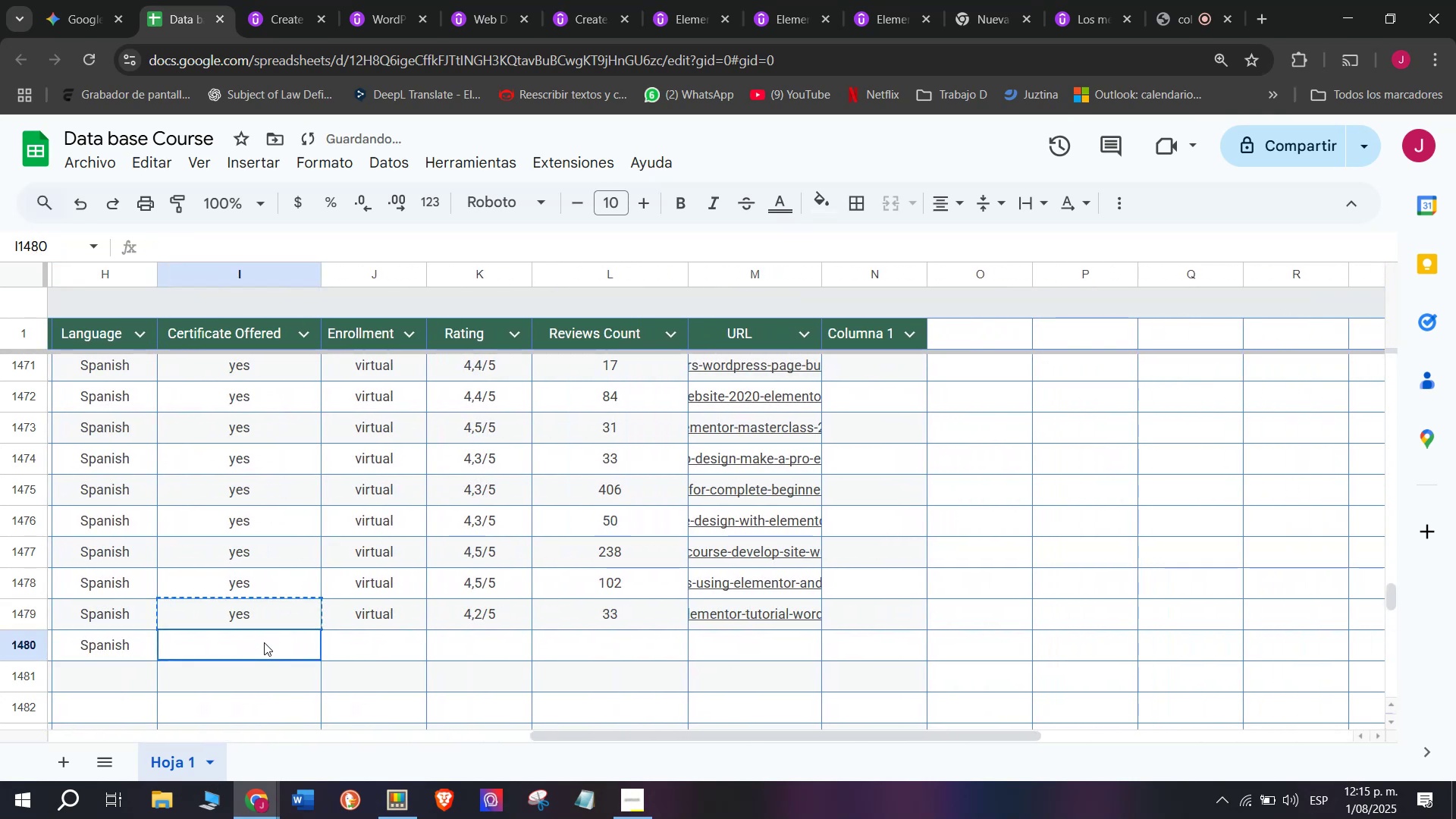 
double_click([264, 642])
 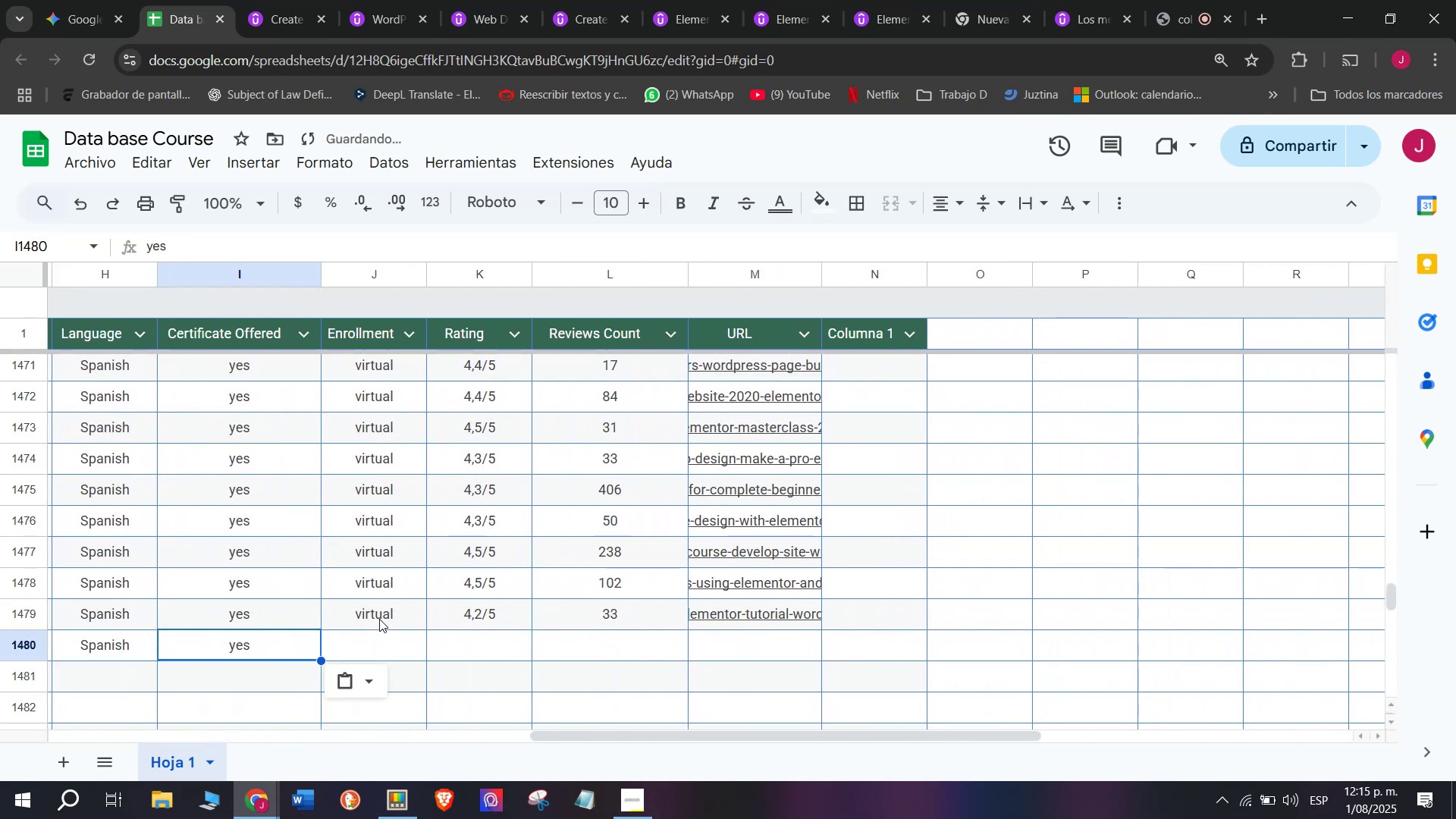 
key(Control+ControlLeft)
 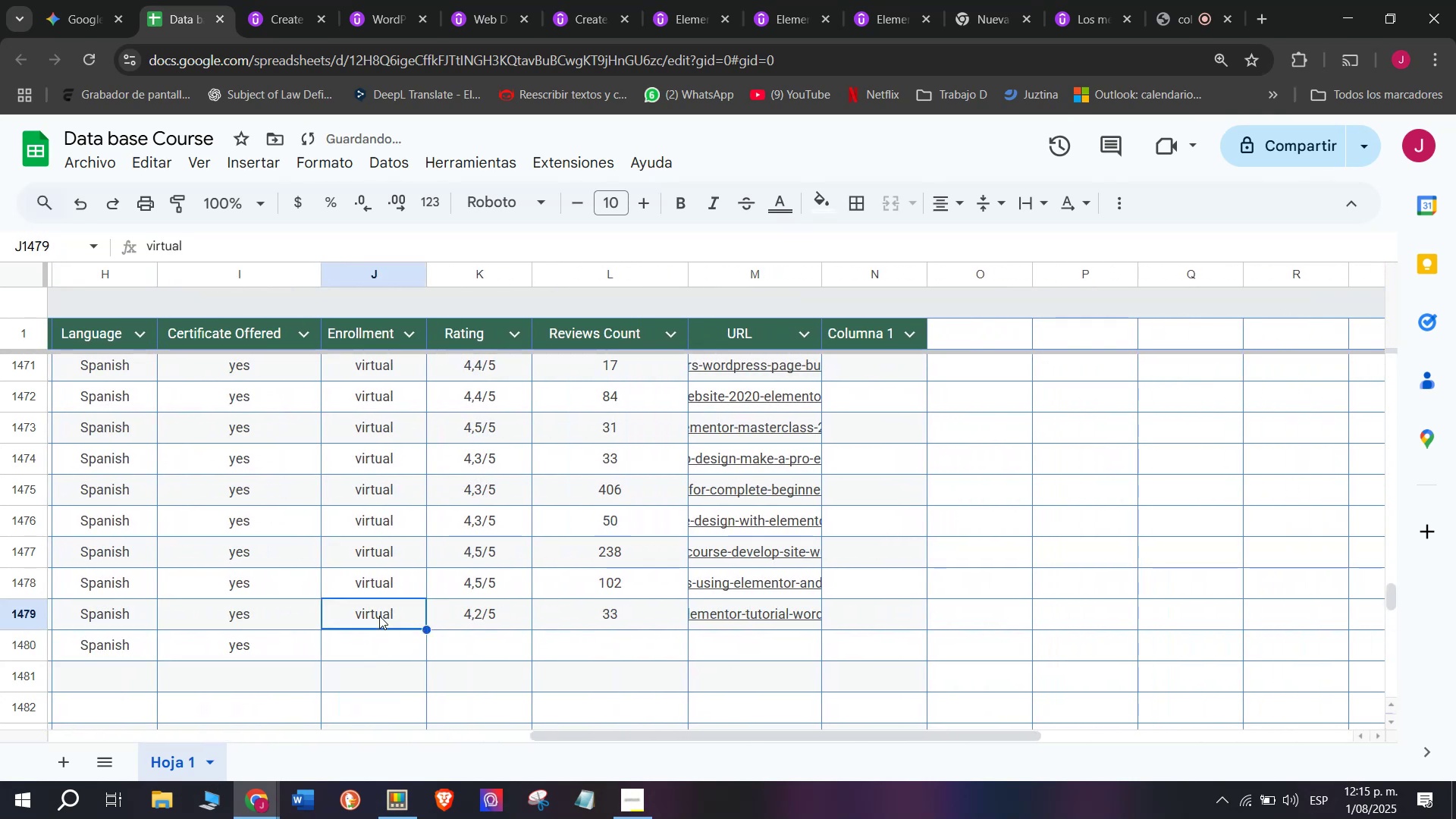 
key(Break)
 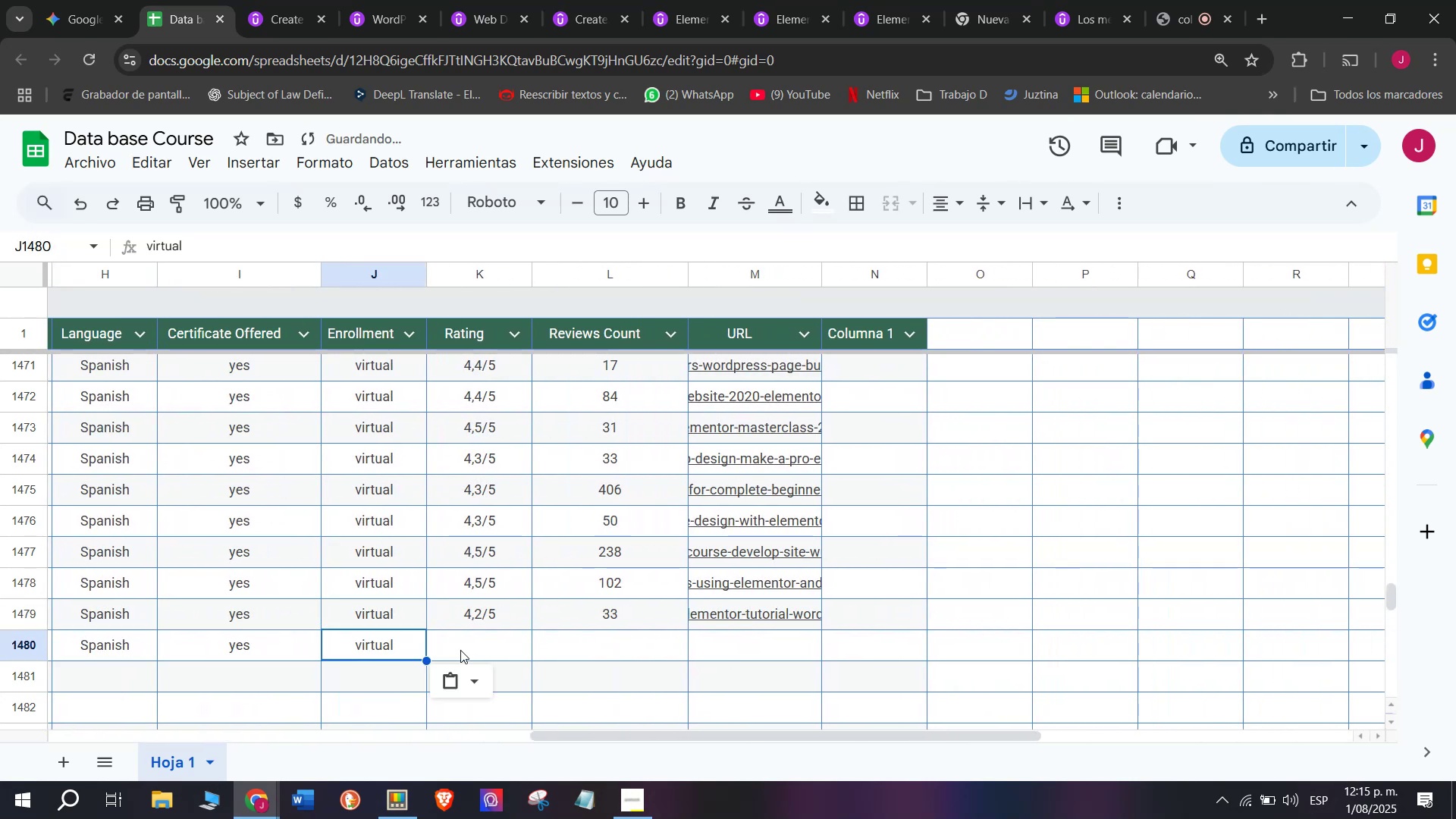 
key(Control+C)
 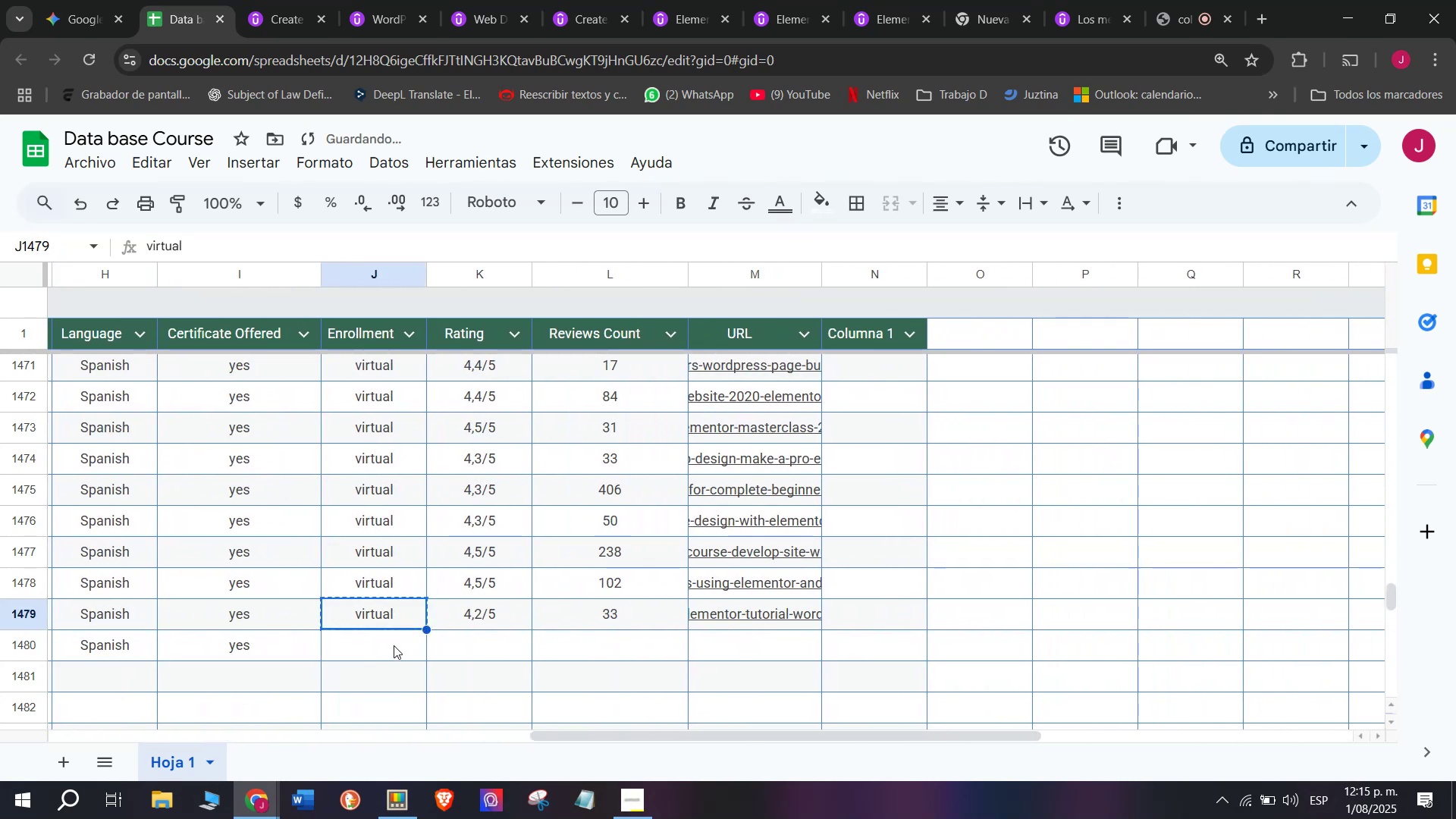 
key(Z)
 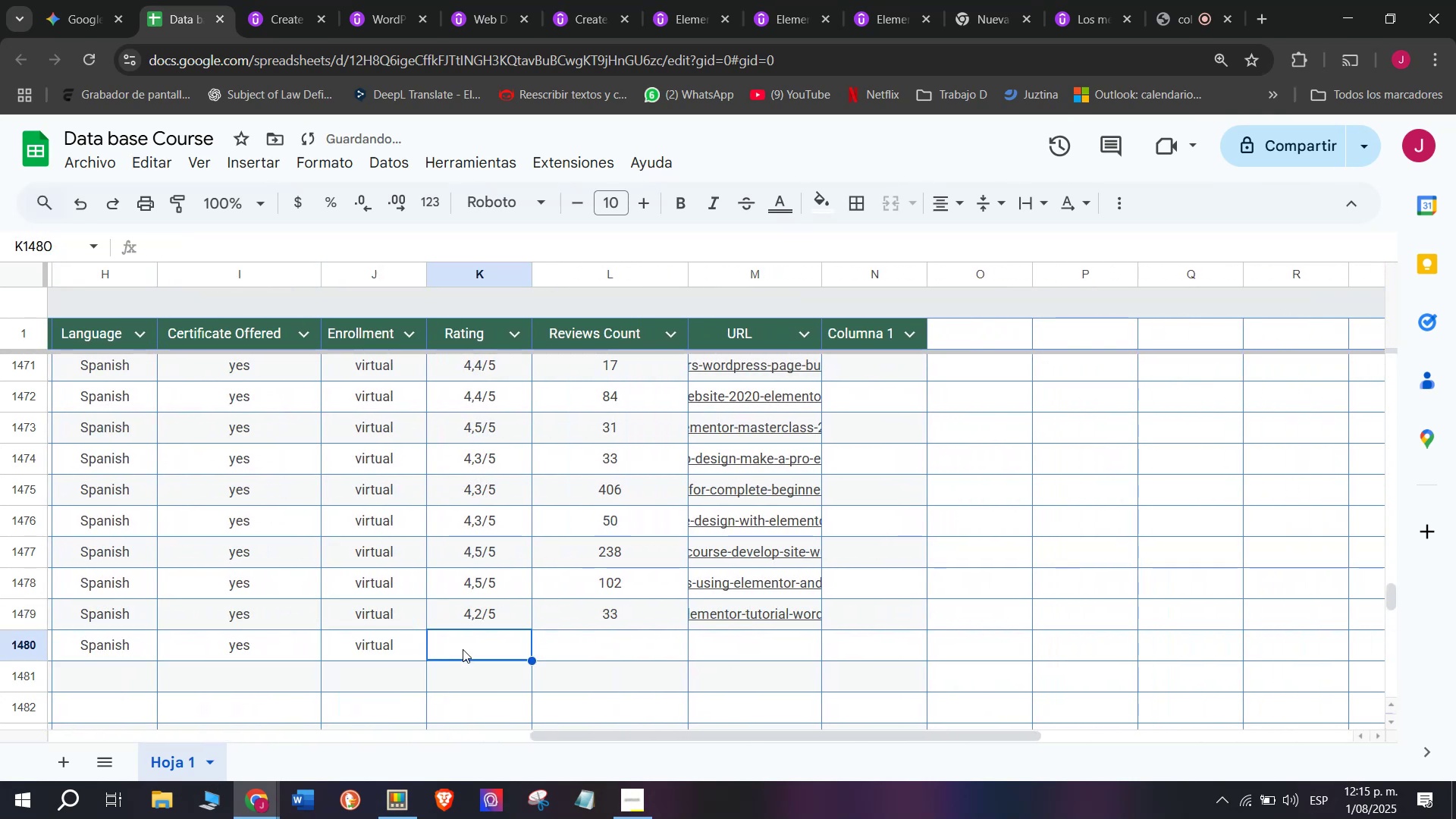 
key(Control+ControlLeft)
 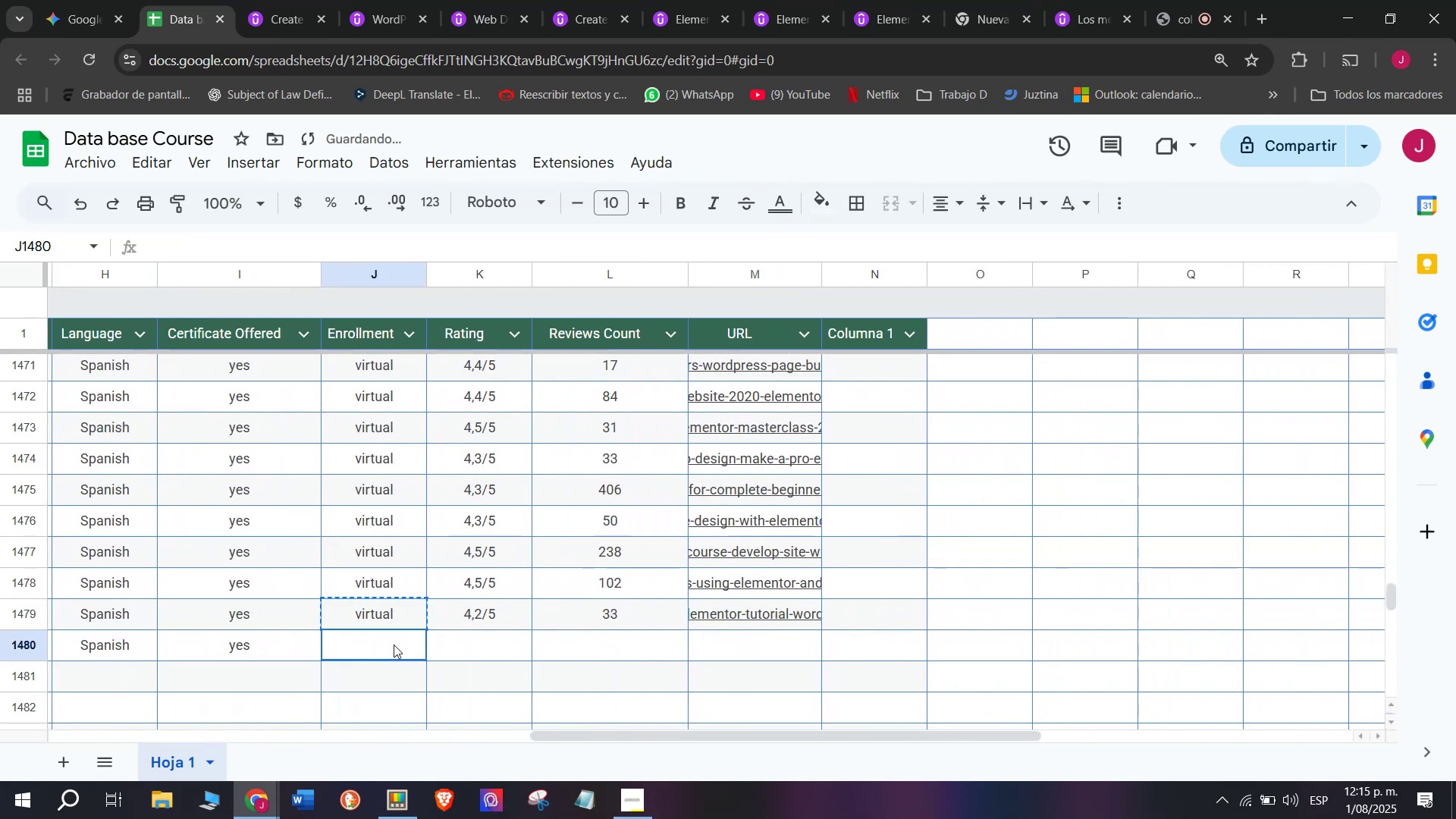 
key(Control+V)
 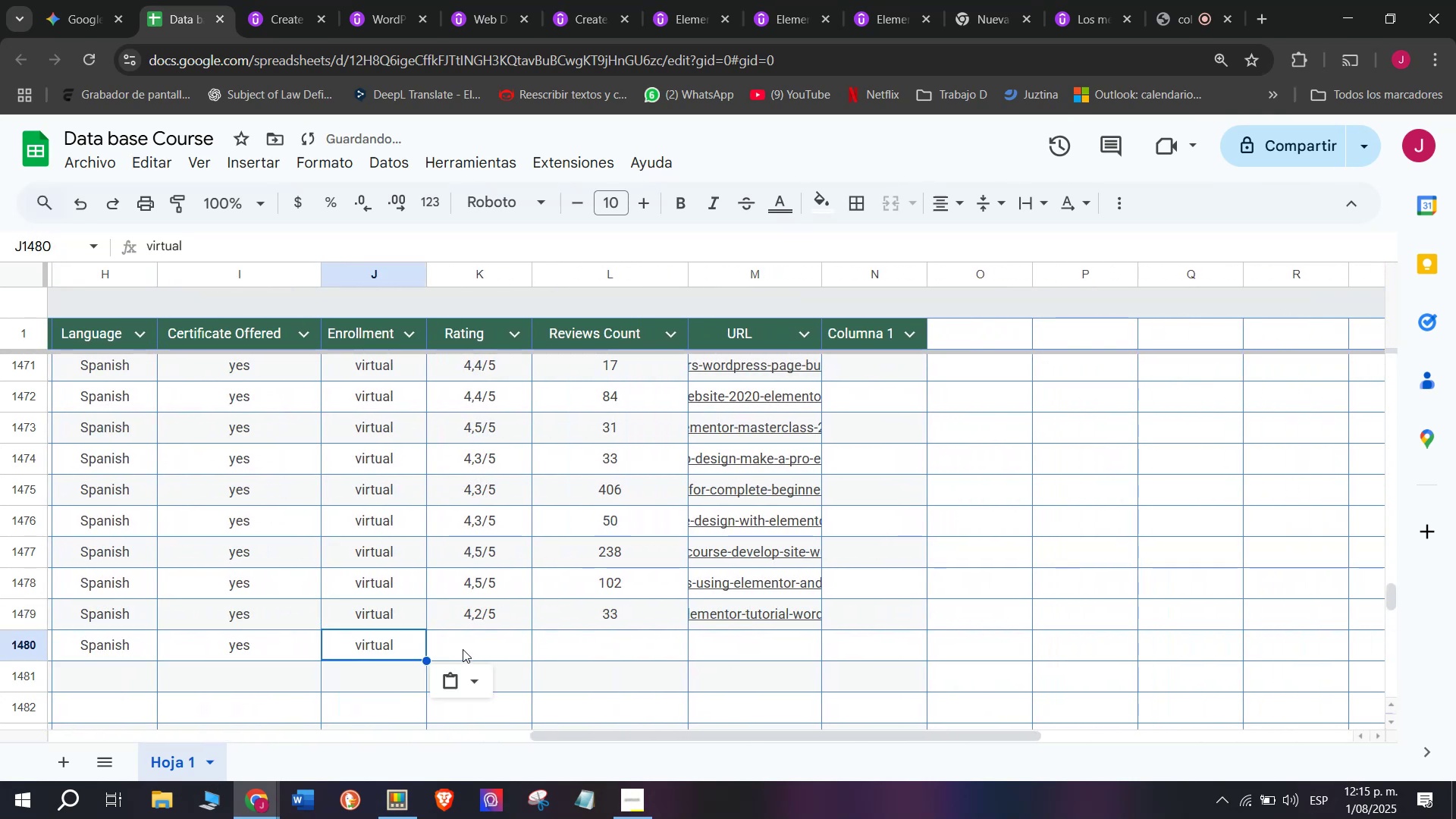 
triple_click([463, 649])
 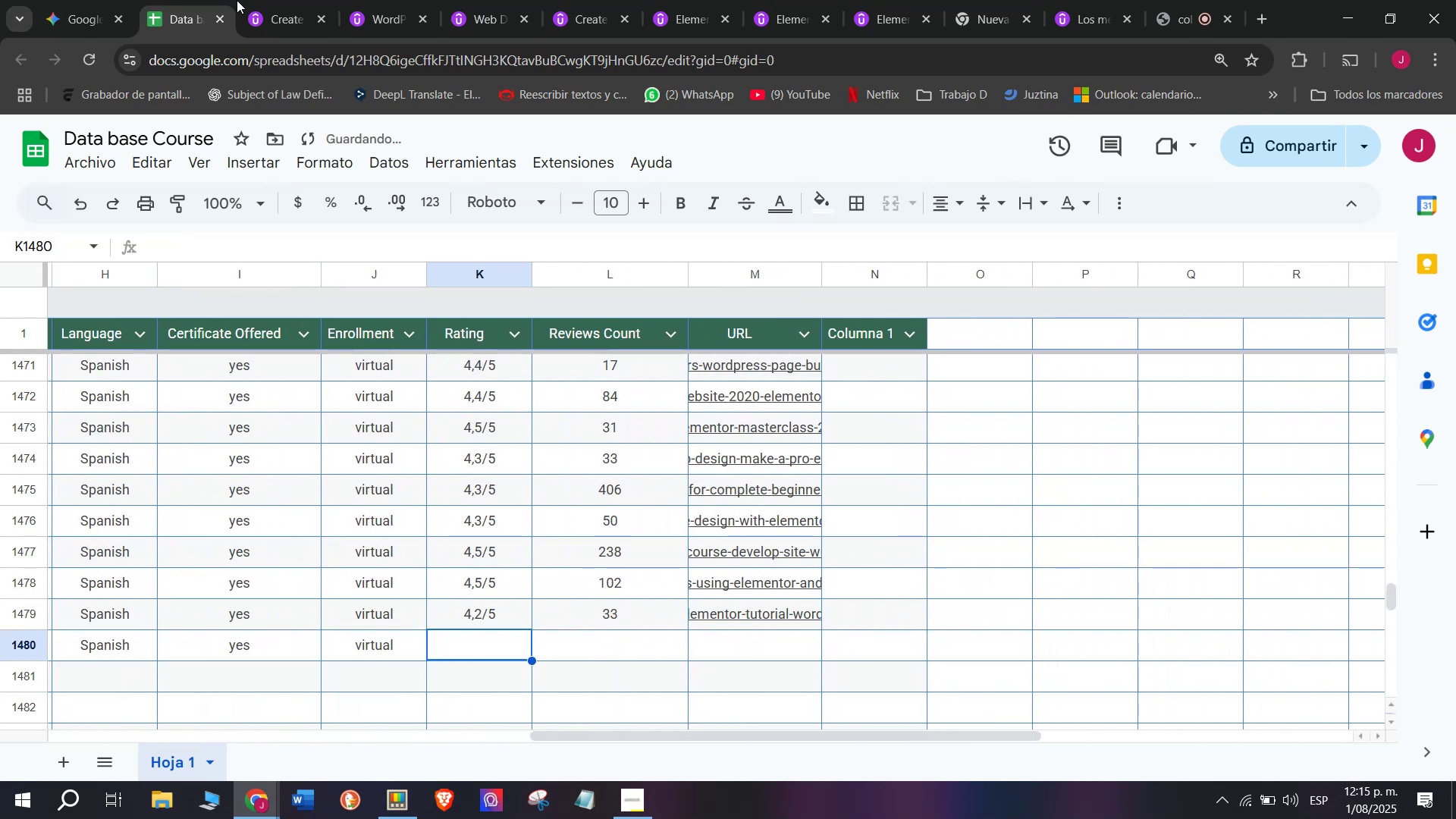 
left_click([241, 0])
 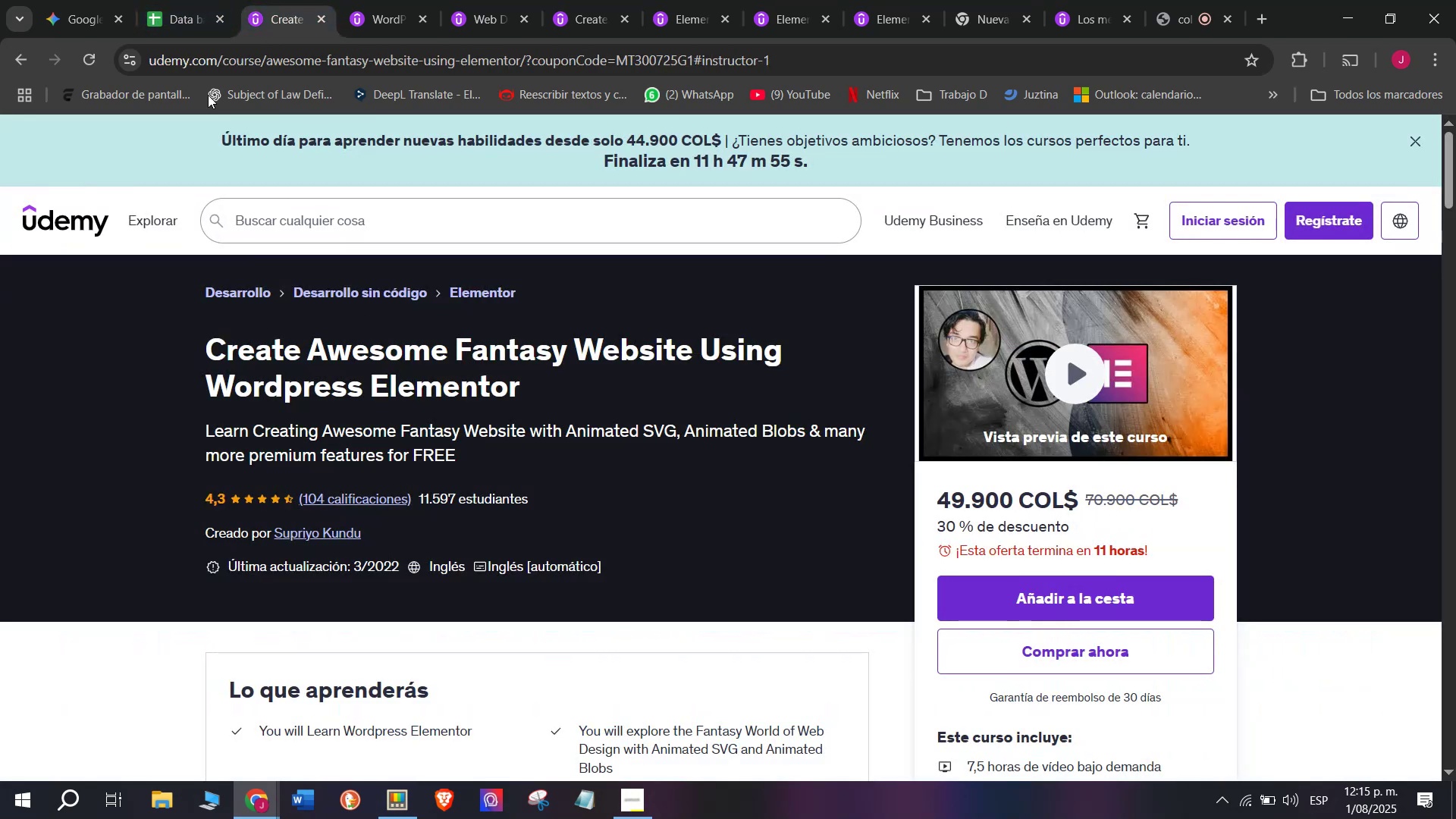 
left_click([183, 0])
 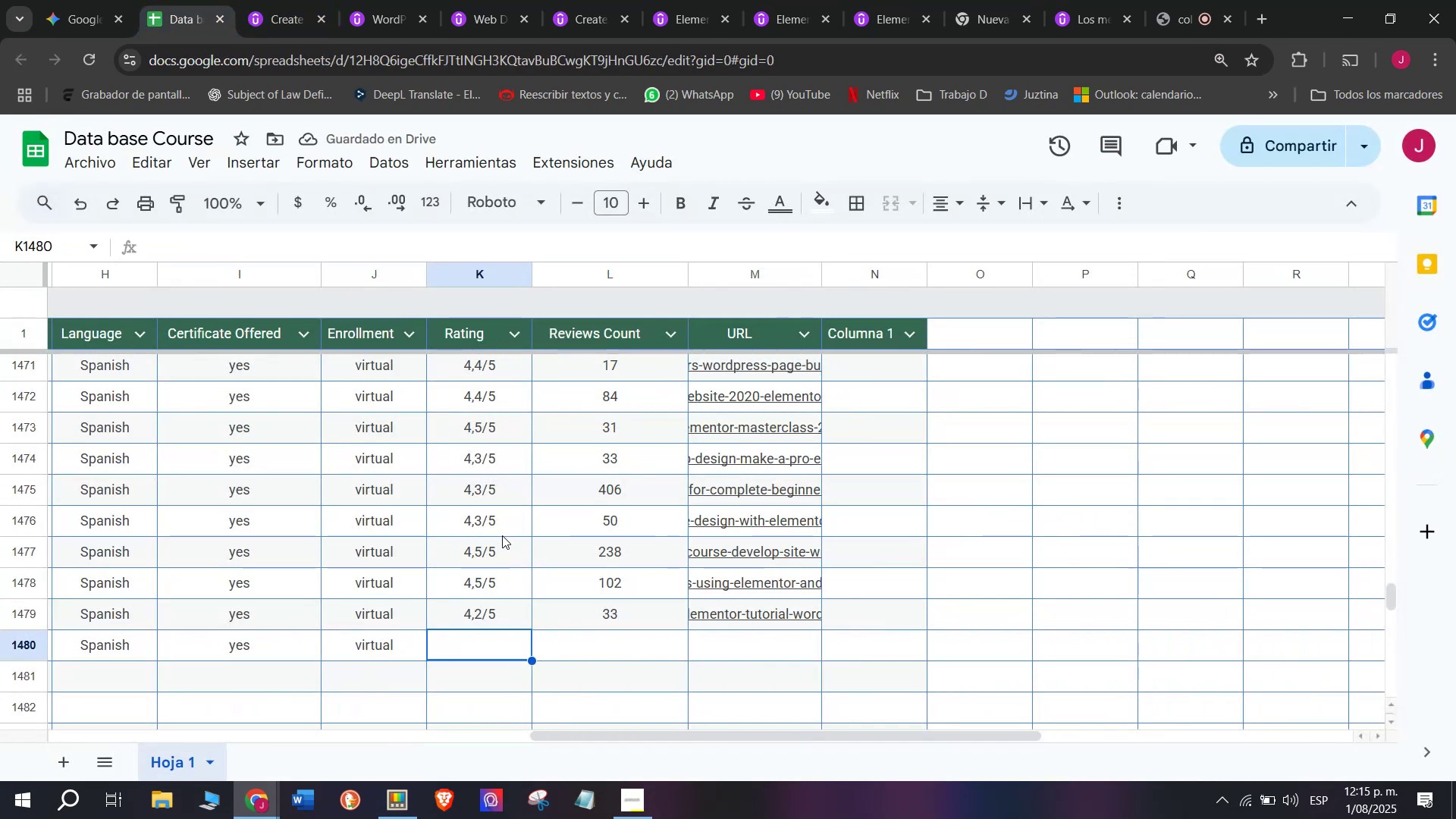 
key(Break)
 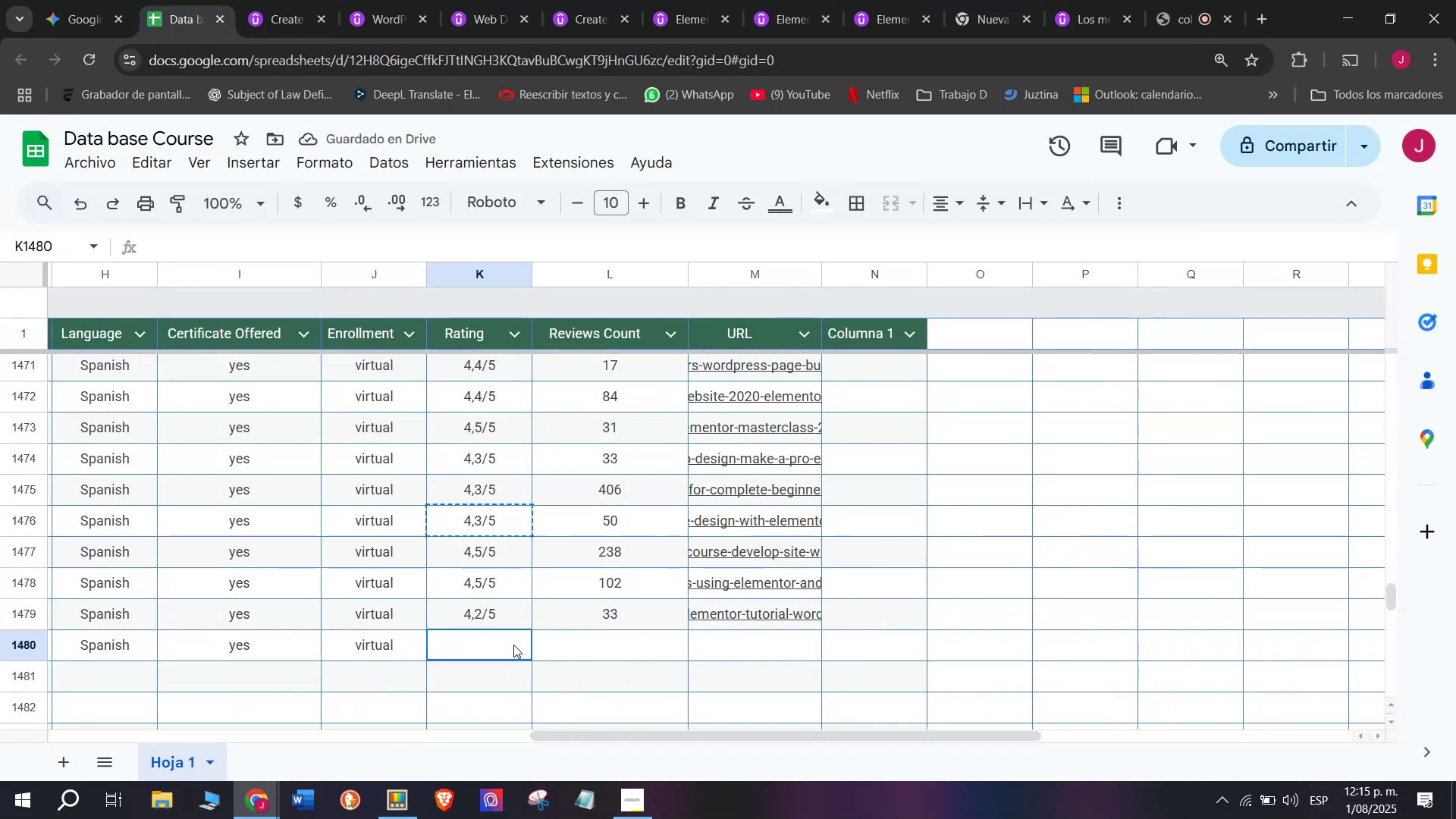 
key(Control+ControlLeft)
 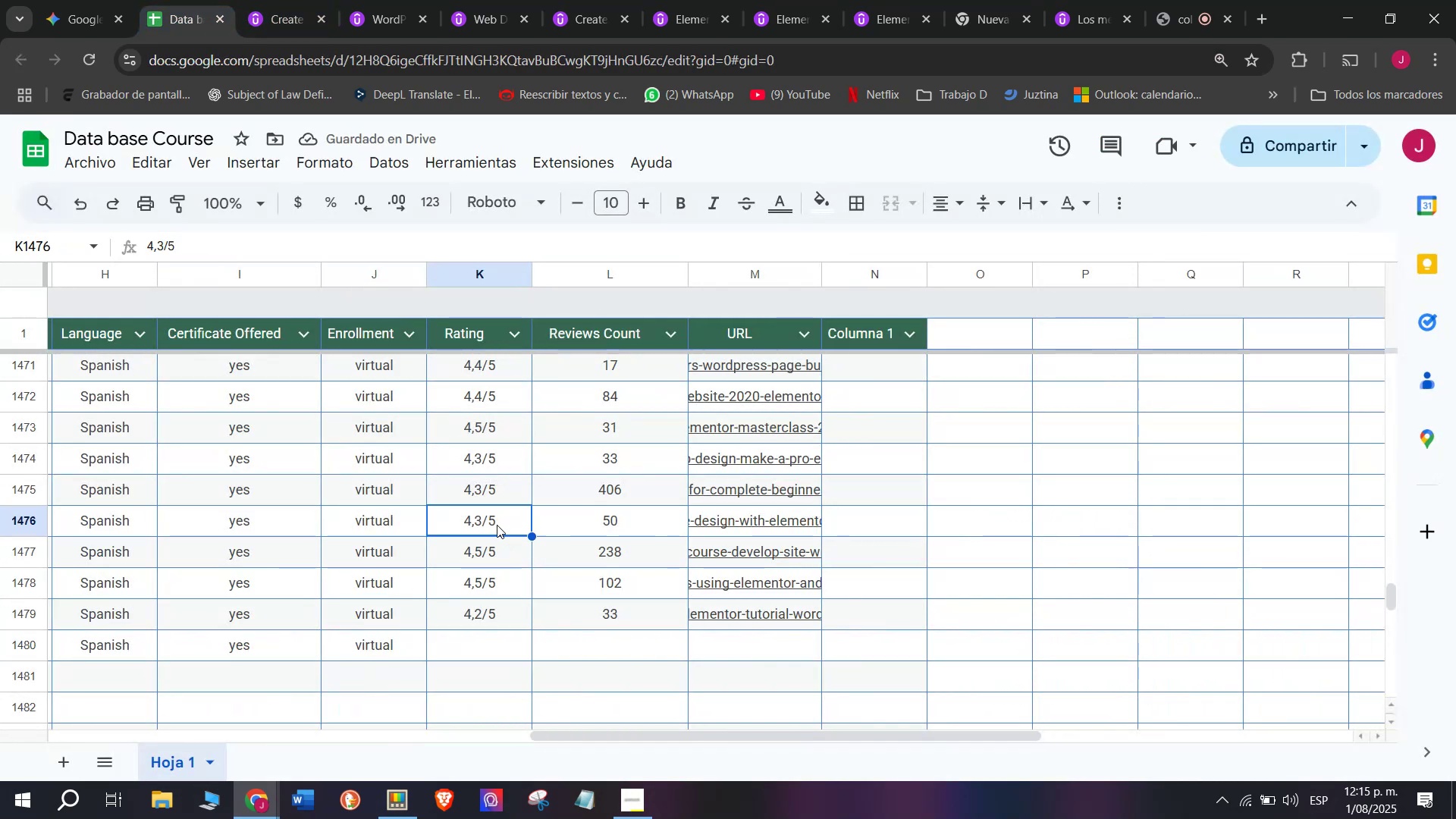 
key(Control+C)
 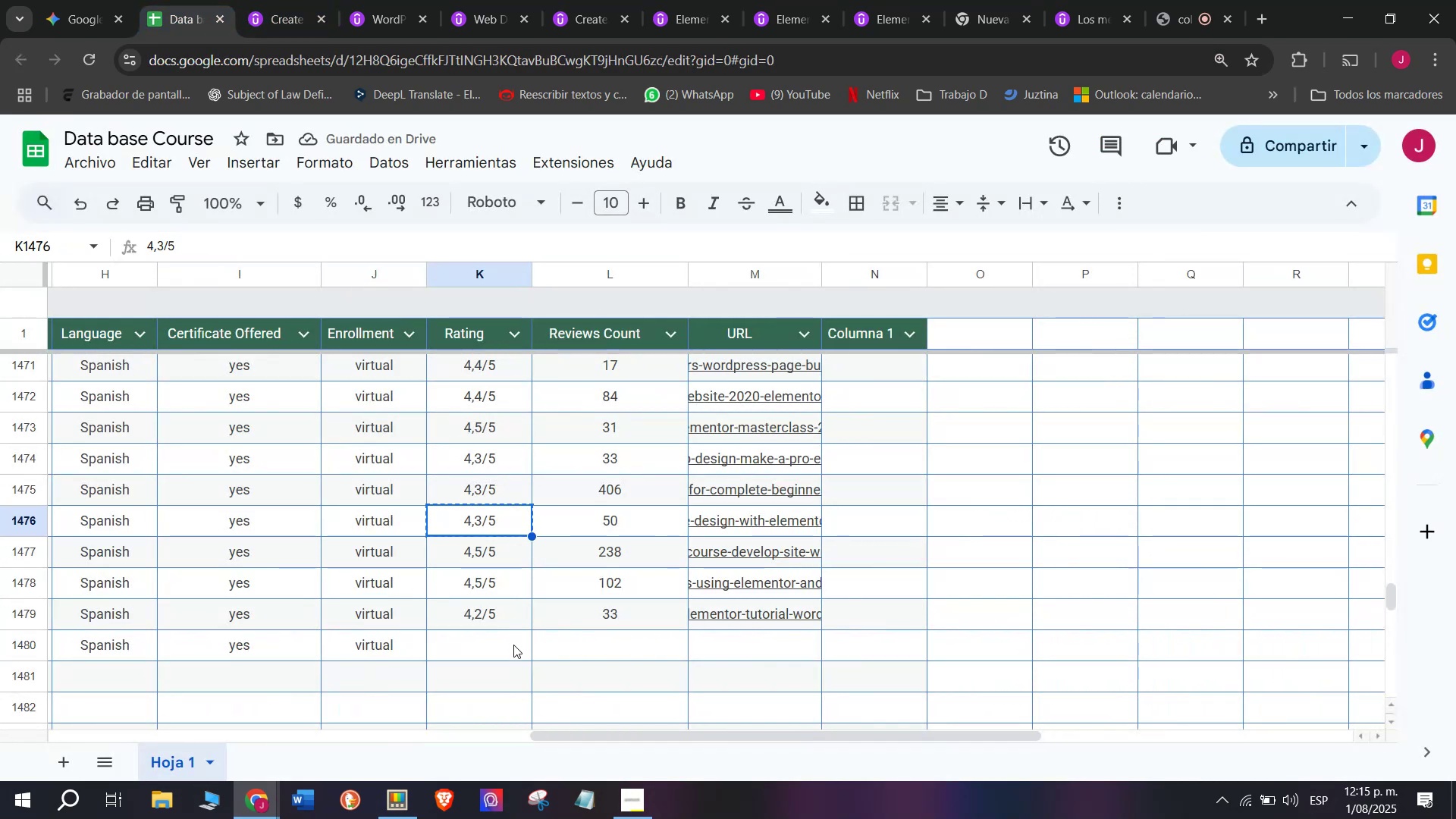 
left_click([513, 645])
 